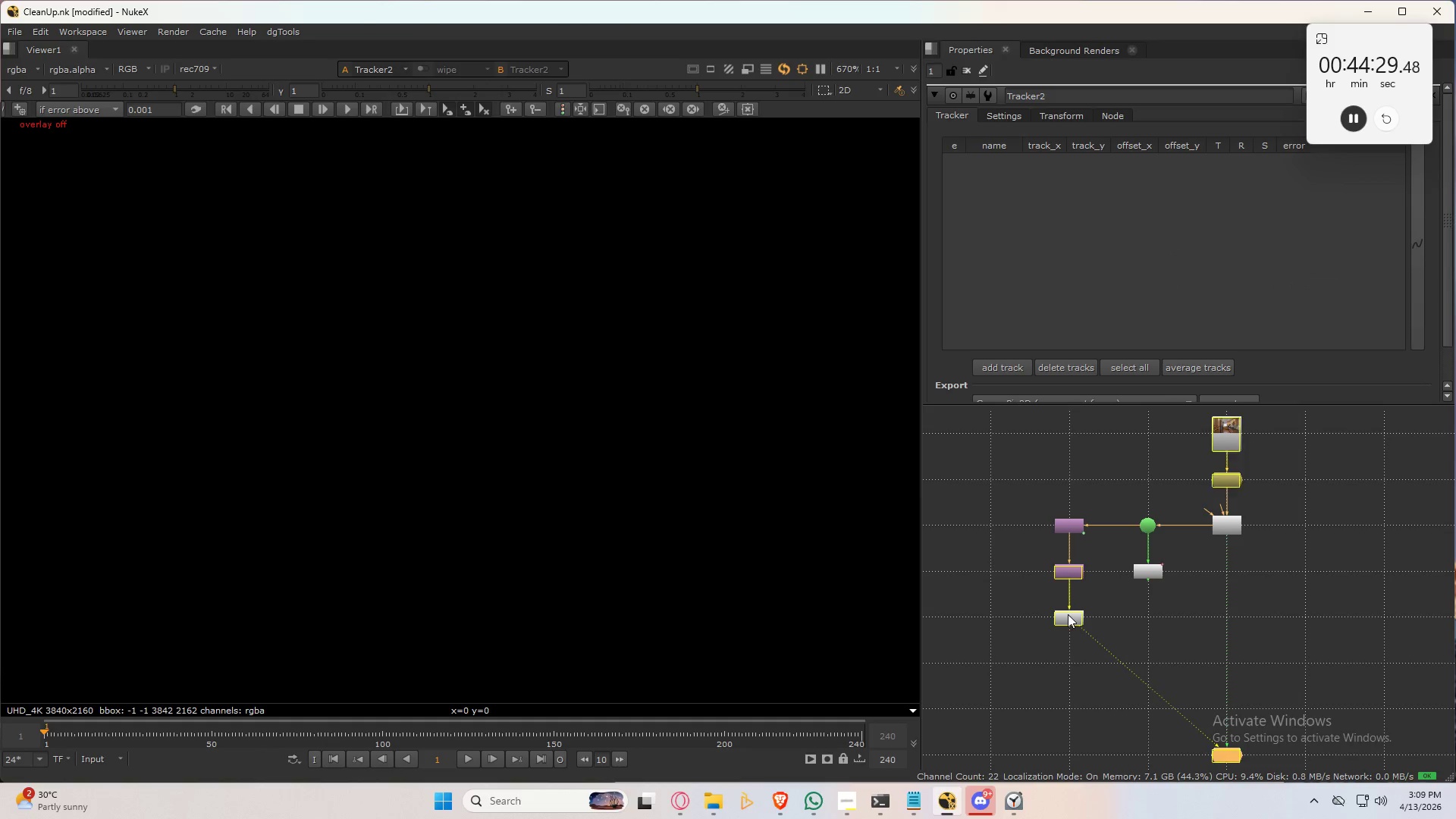 
triple_click([1068, 614])
 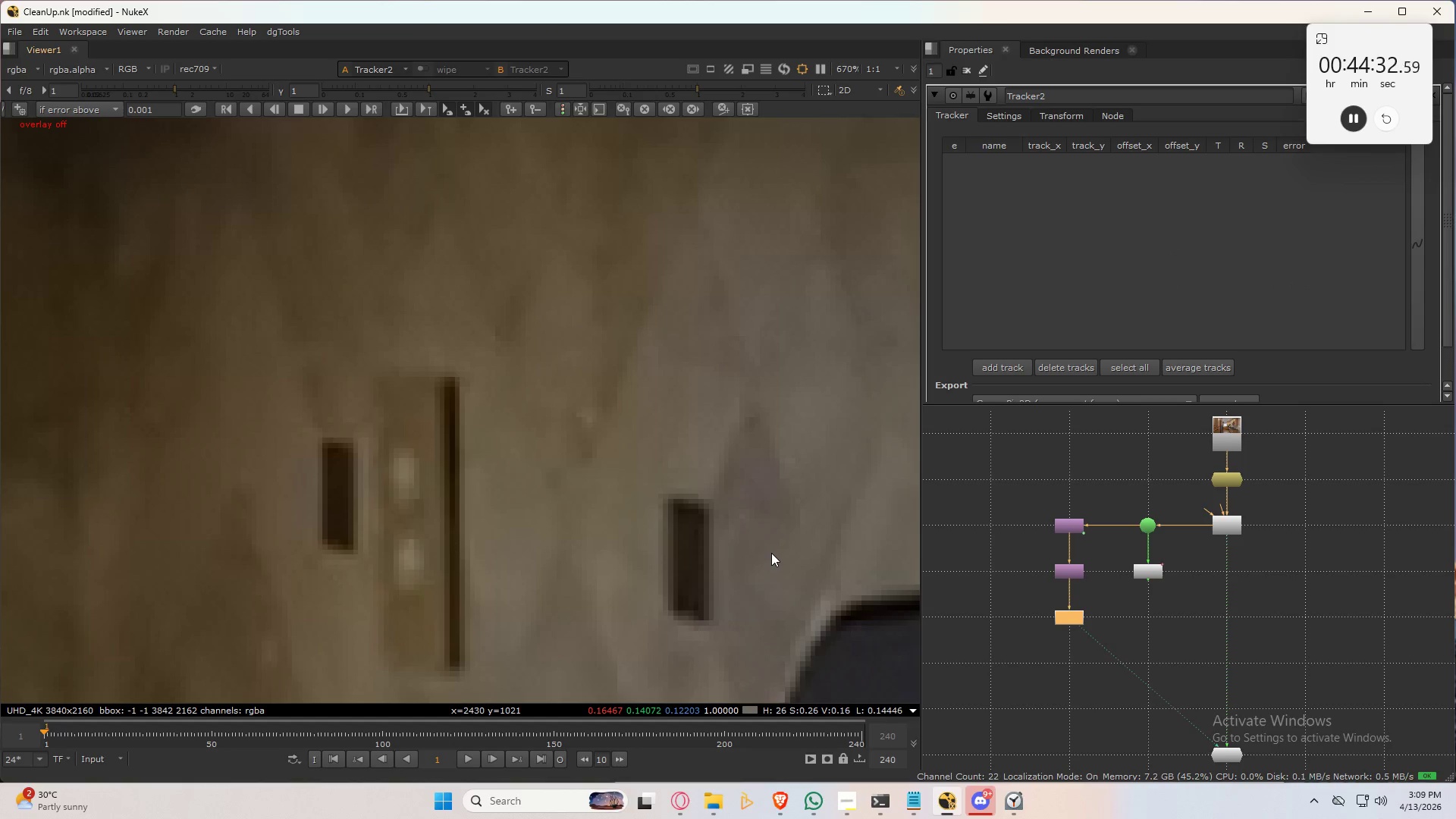 
scroll: coordinate [394, 463], scroll_direction: down, amount: 11.0
 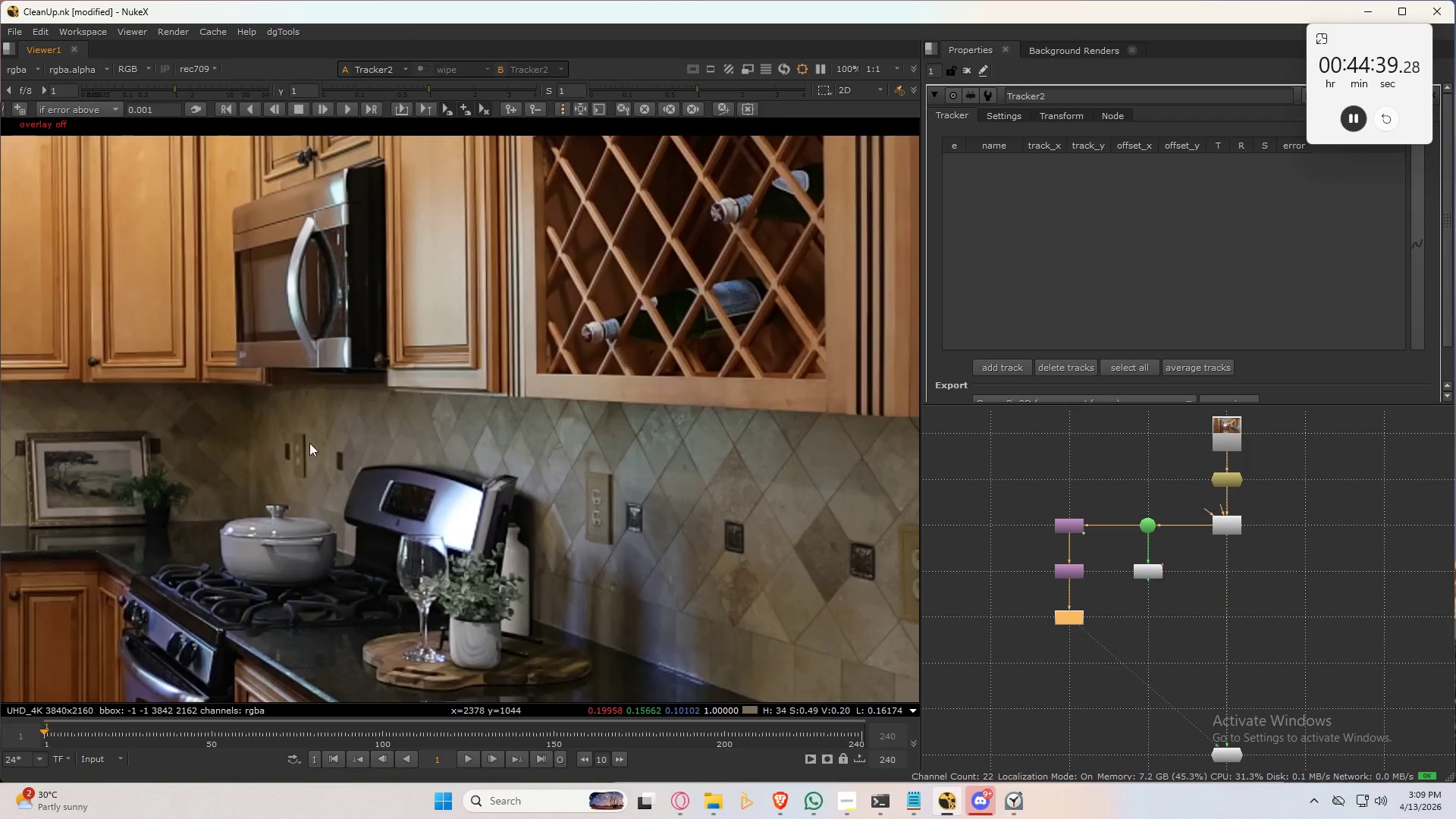 
scroll: coordinate [275, 445], scroll_direction: up, amount: 4.0
 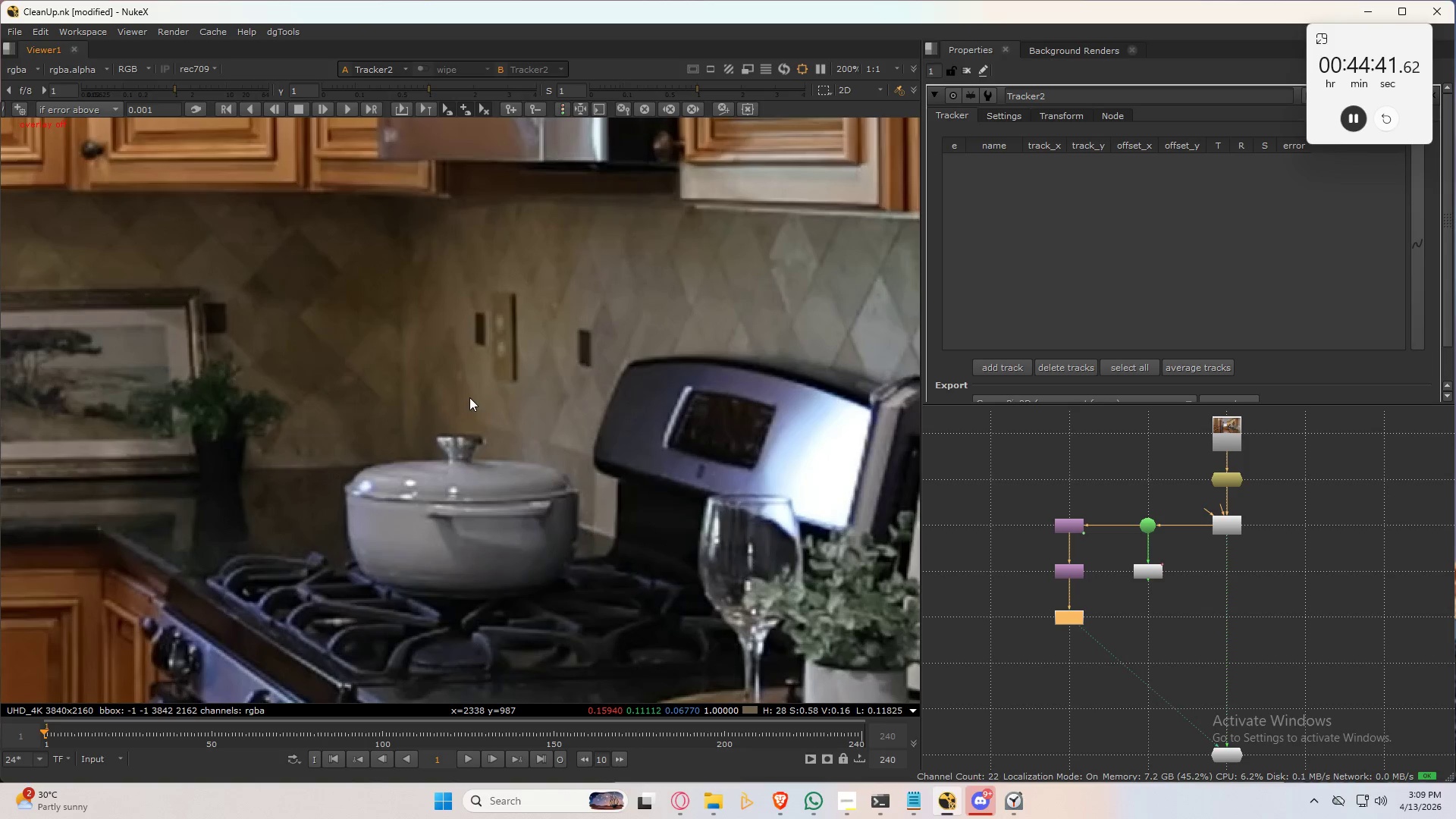 
scroll: coordinate [293, 372], scroll_direction: down, amount: 5.0
 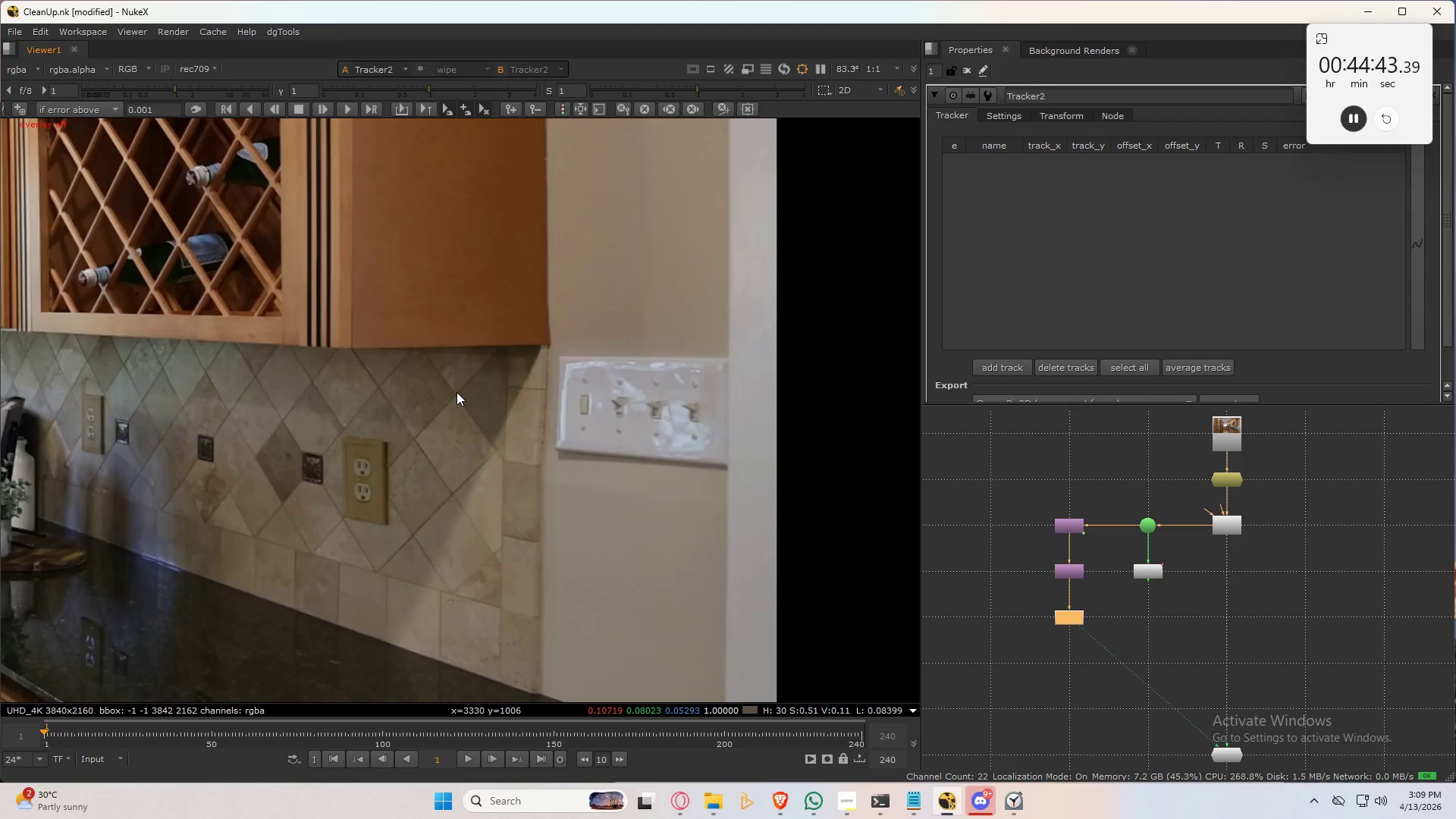 
middle_click([431, 375])
 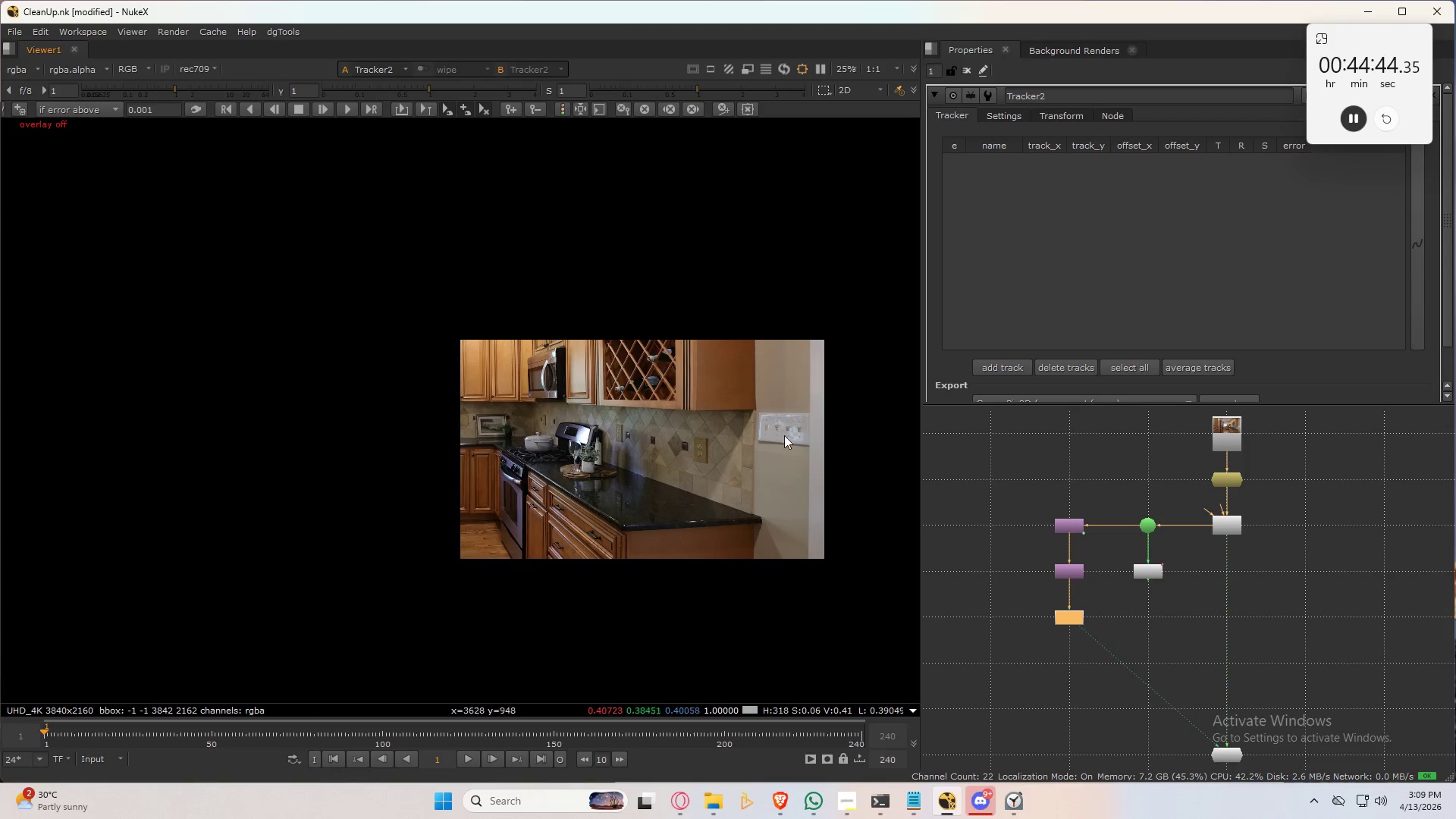 
scroll: coordinate [620, 337], scroll_direction: up, amount: 20.0
 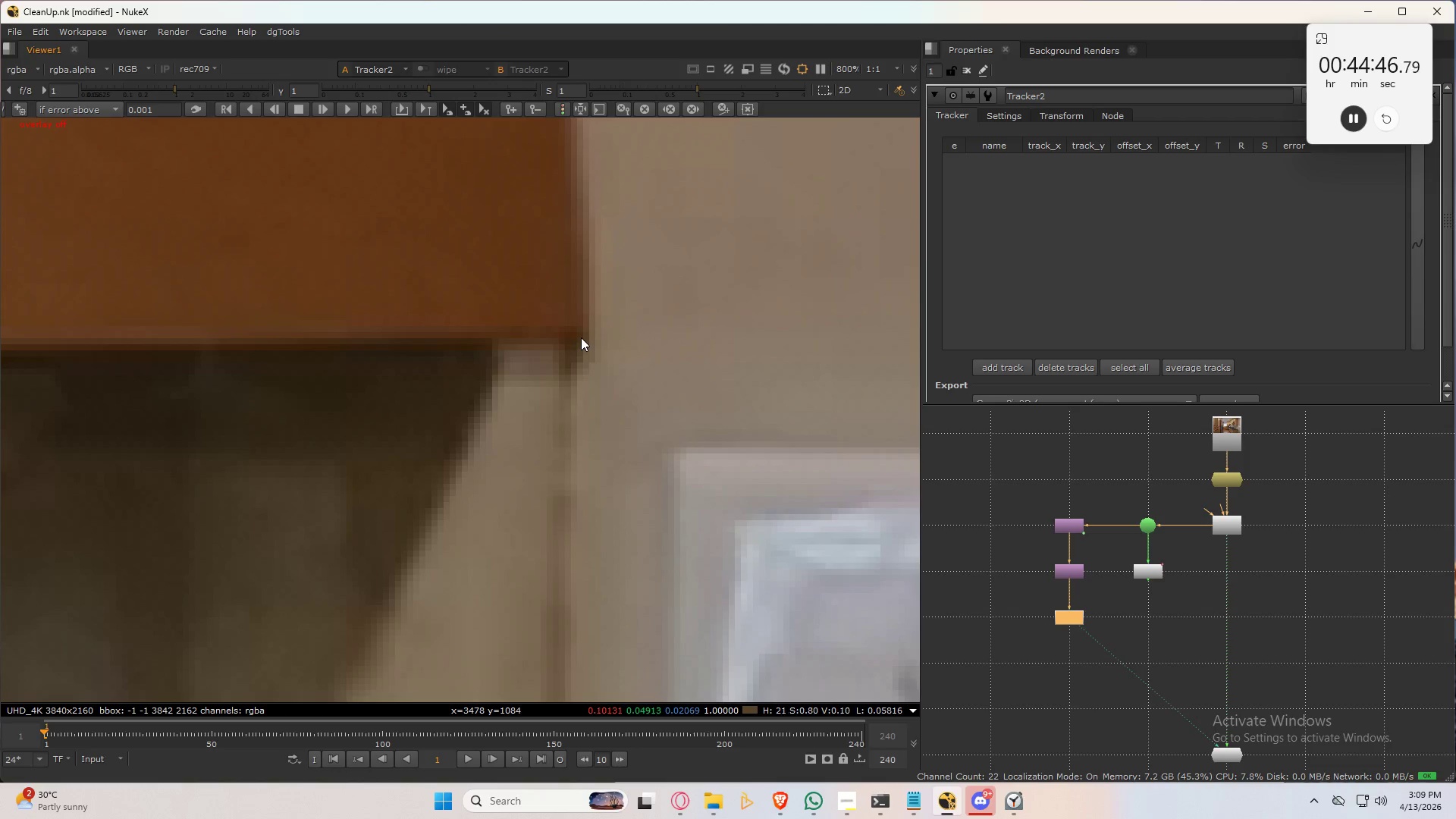 
hold_key(key=AltLeft, duration=1.08)
hold_key(key=ControlLeft, duration=1.06)
left_click([579, 340])
 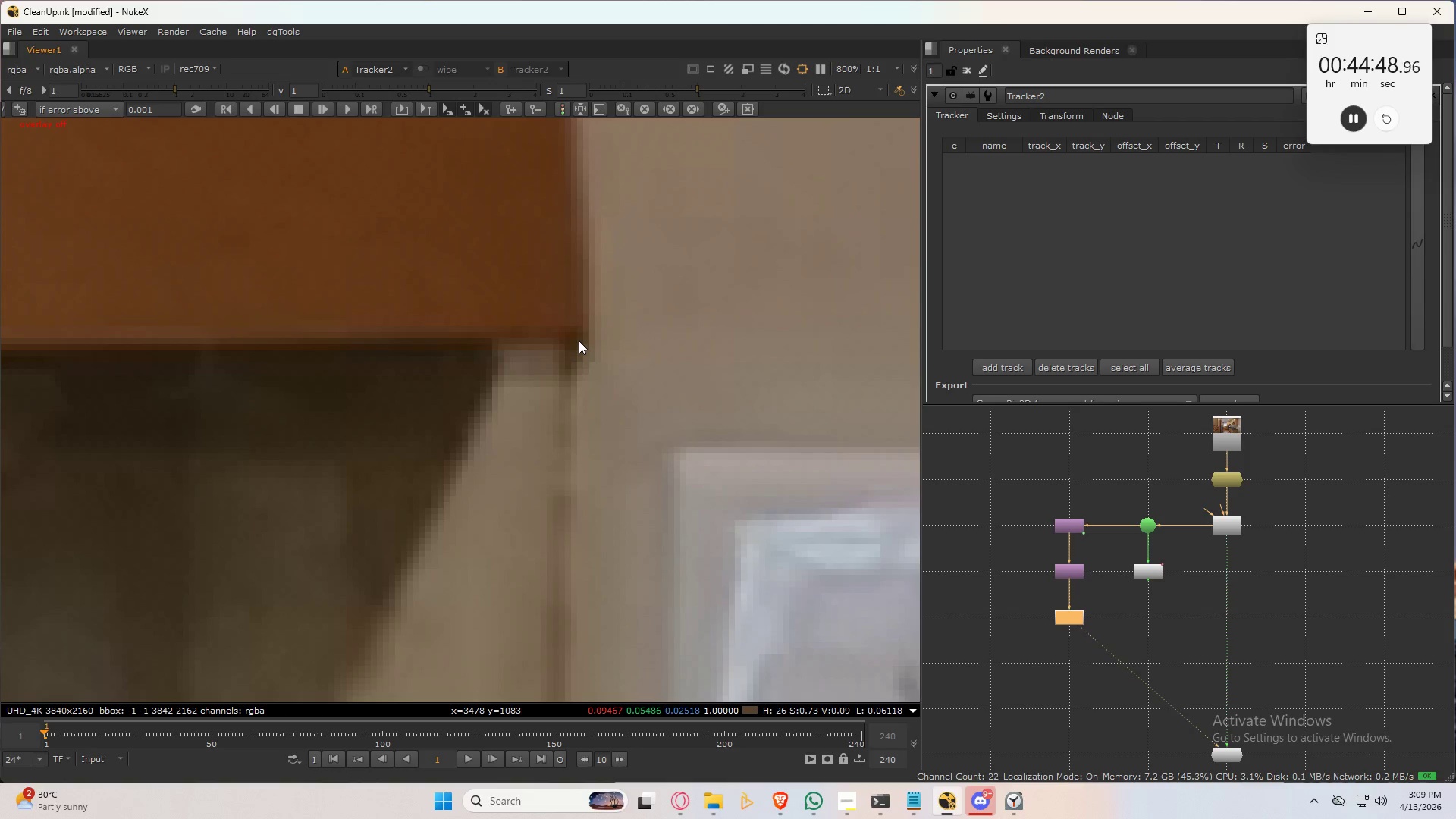 
key(Q)
 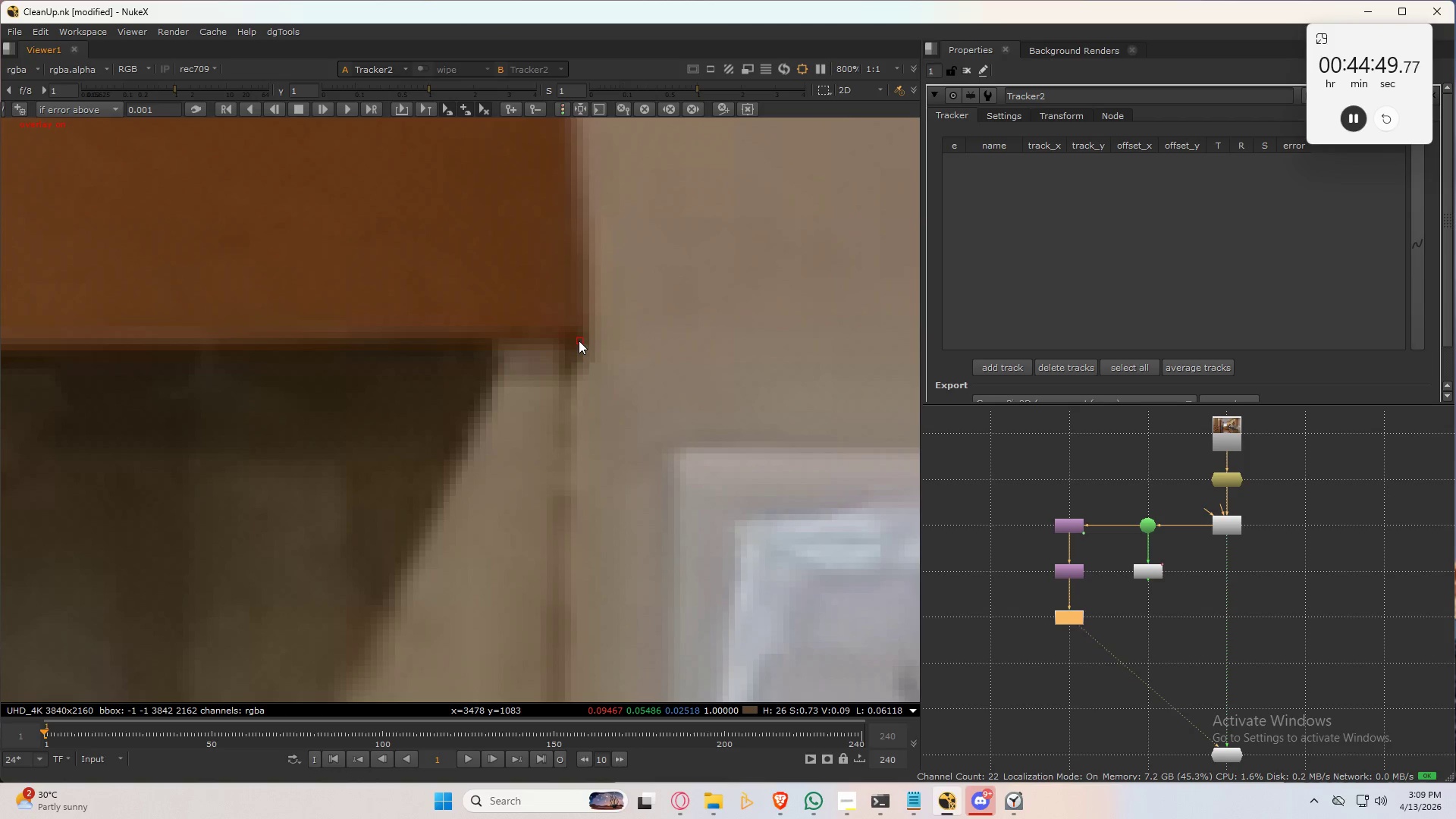 
key(Control+ControlLeft)
 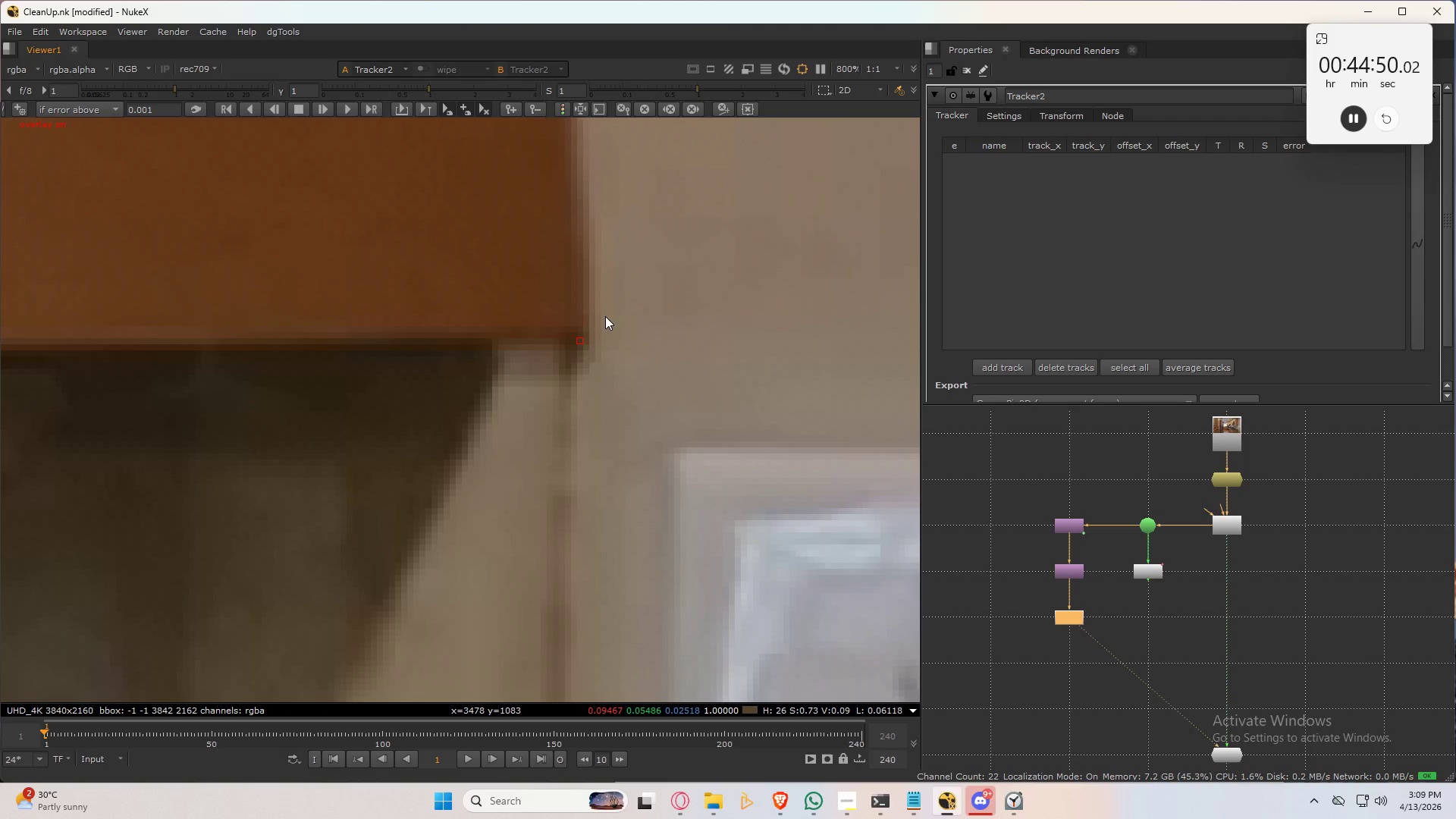 
right_click([605, 316])
 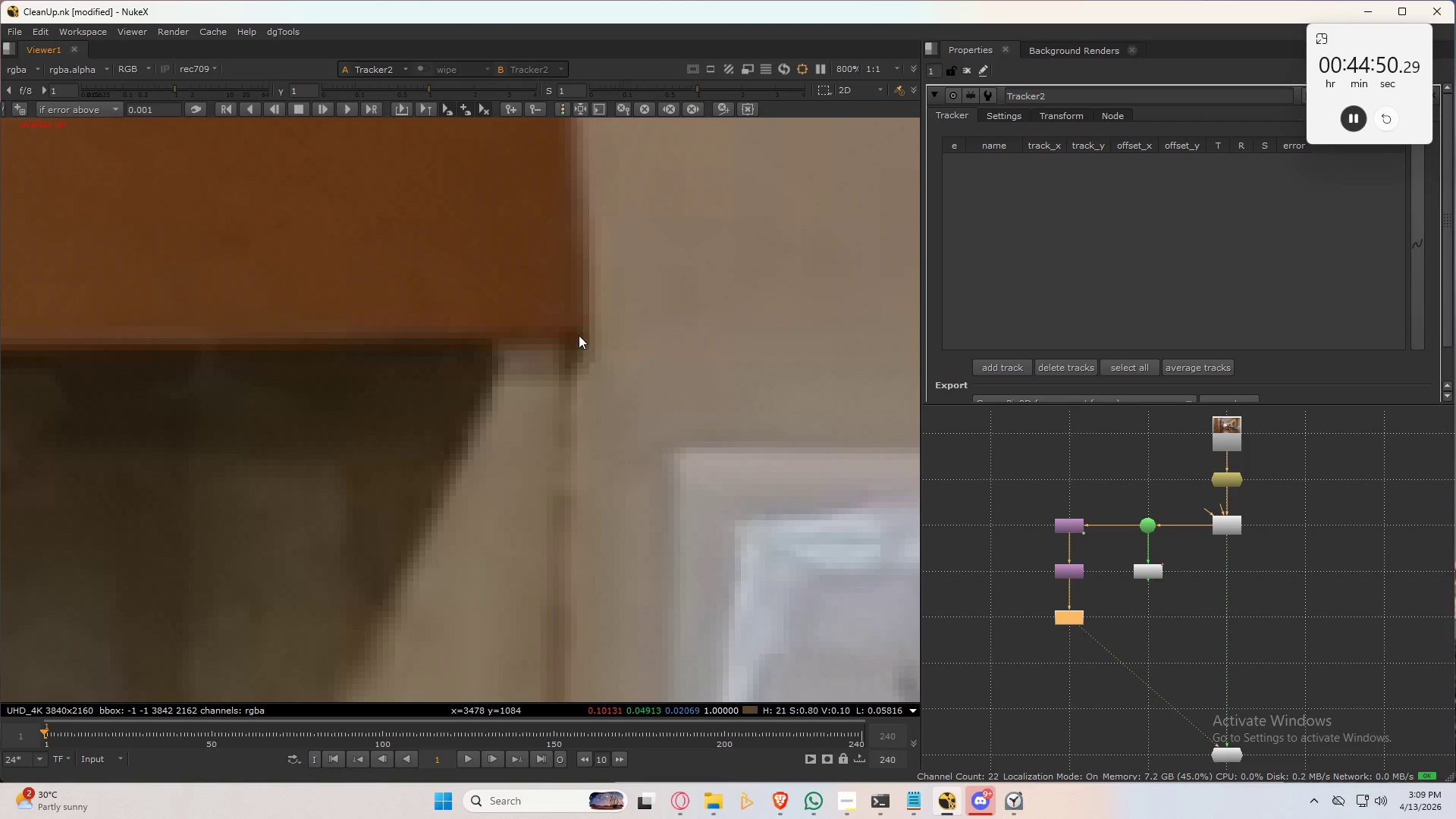 
hold_key(key=AltLeft, duration=1.48)
hold_key(key=ControlLeft, duration=1.48)
left_click([568, 340])
 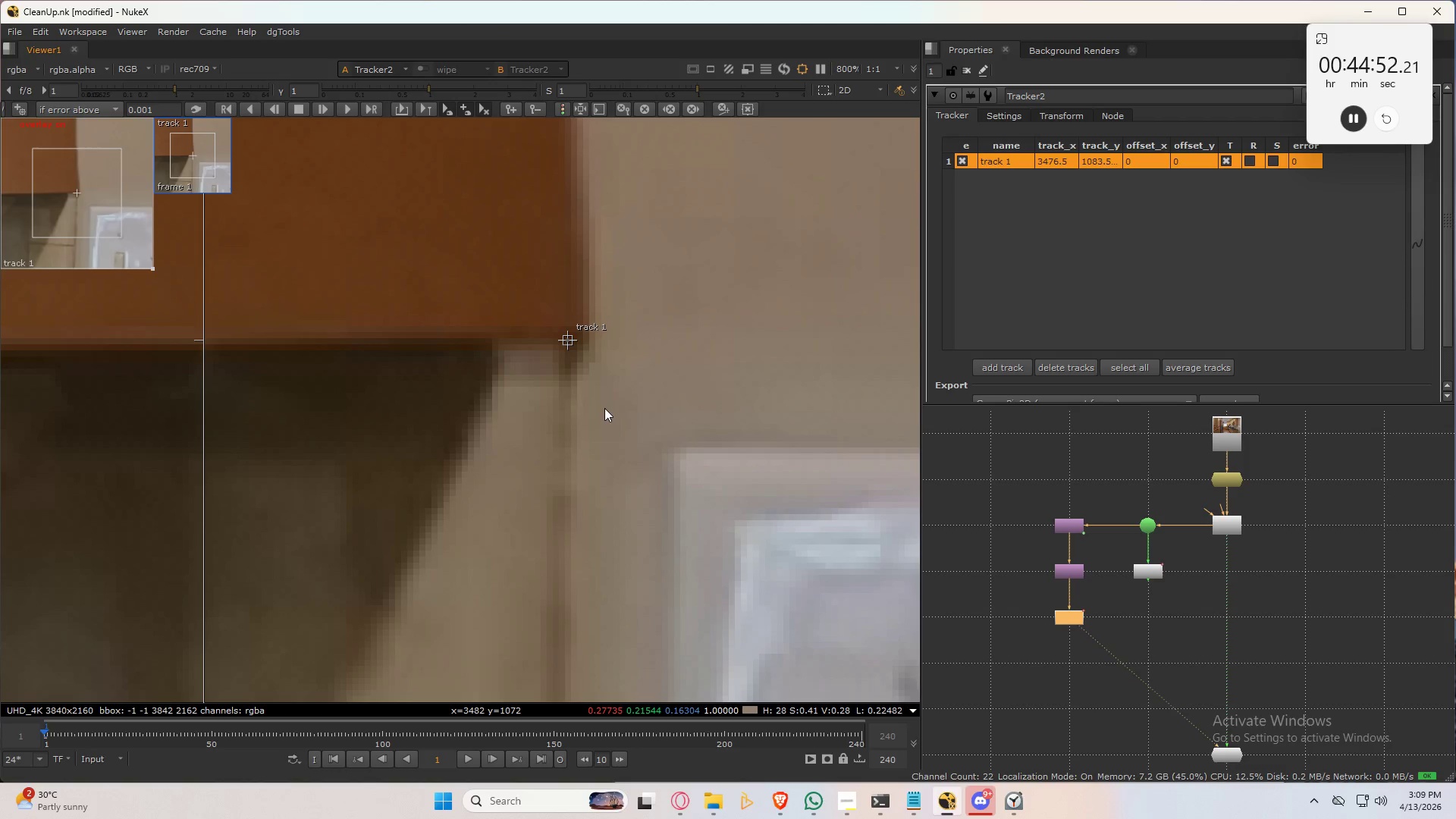 
scroll: coordinate [556, 378], scroll_direction: down, amount: 7.0
 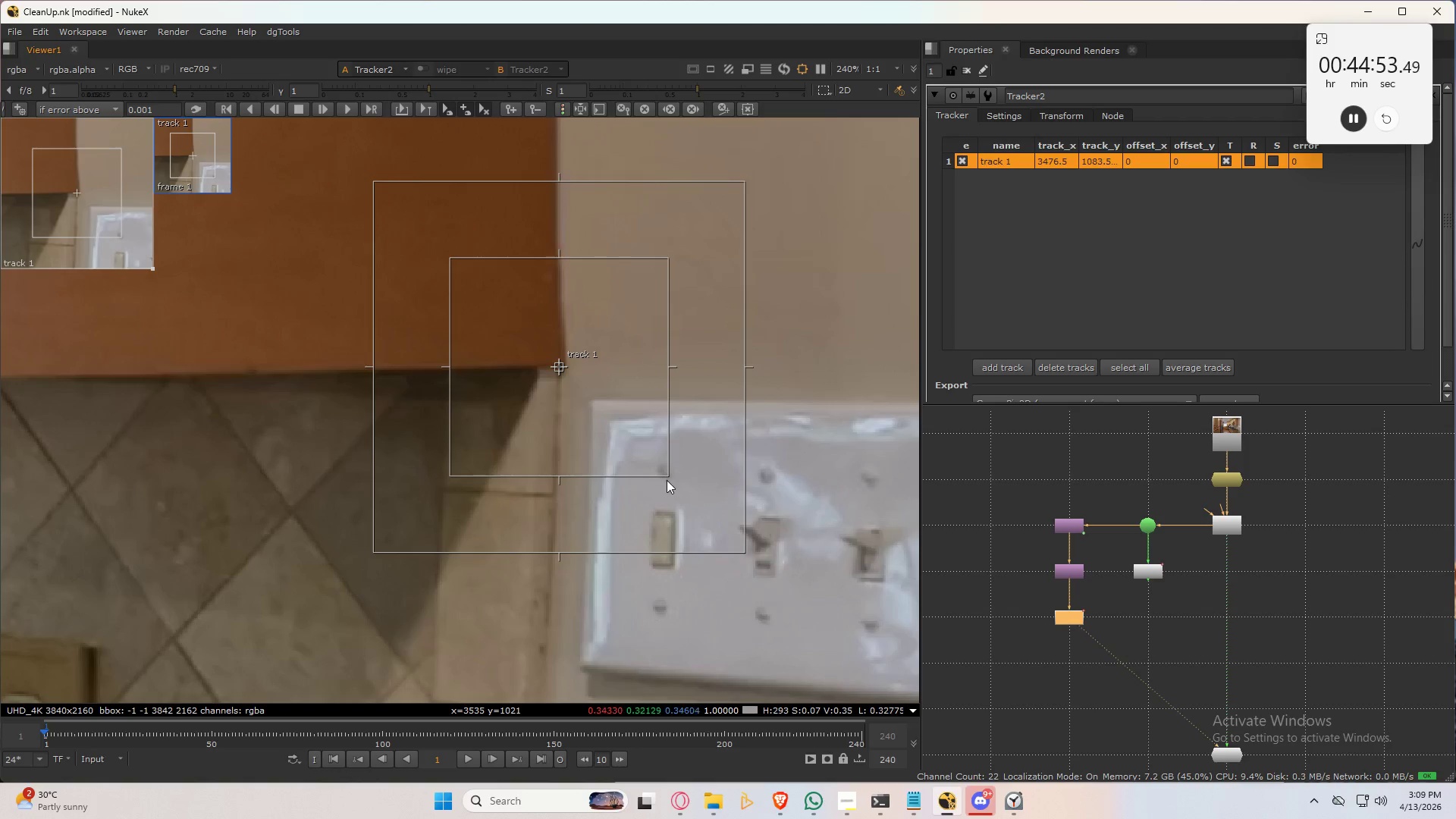 
left_click_drag(start_coordinate=[668, 478], to_coordinate=[579, 390])
 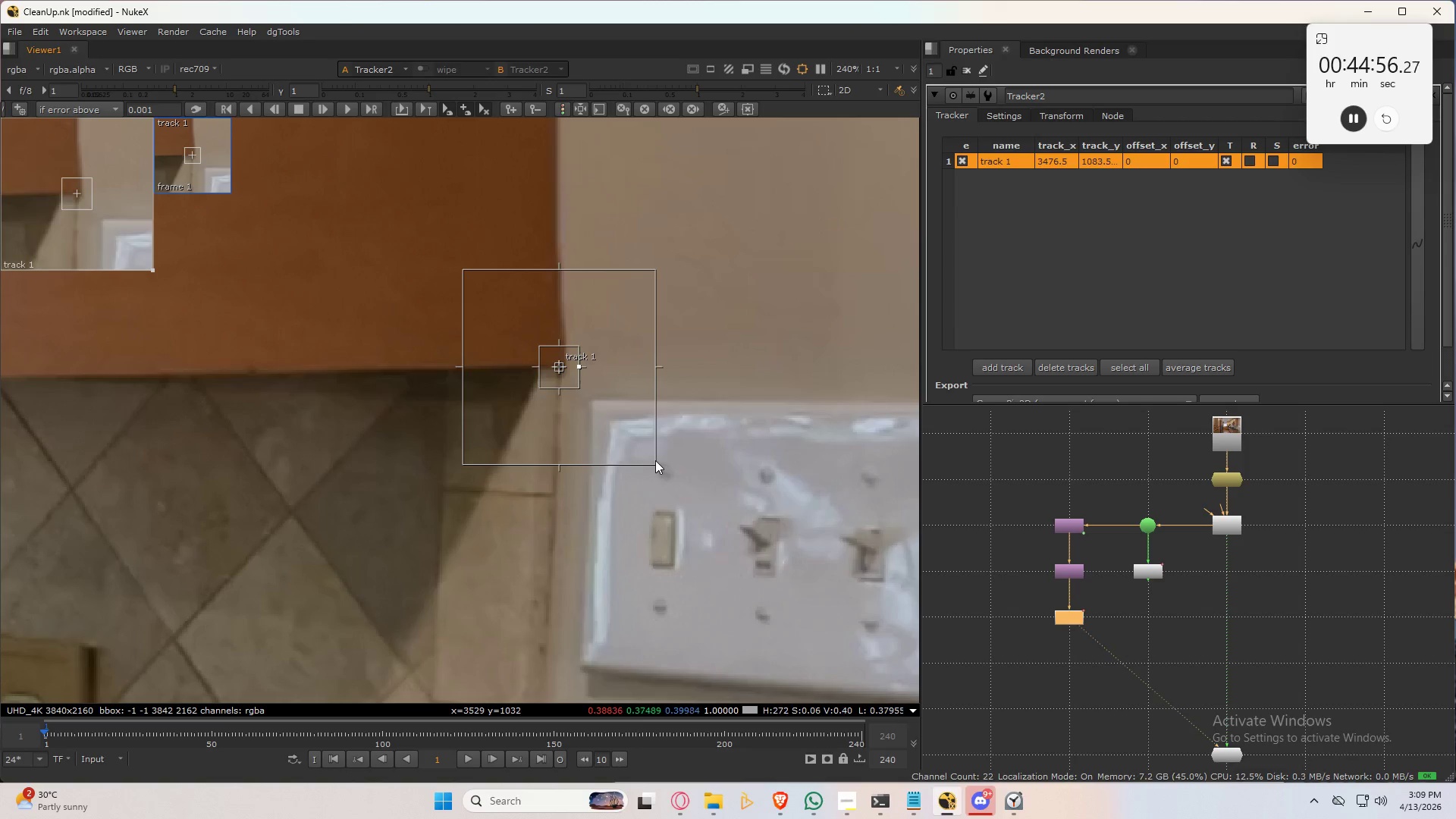 
left_click_drag(start_coordinate=[657, 464], to_coordinate=[619, 431])
 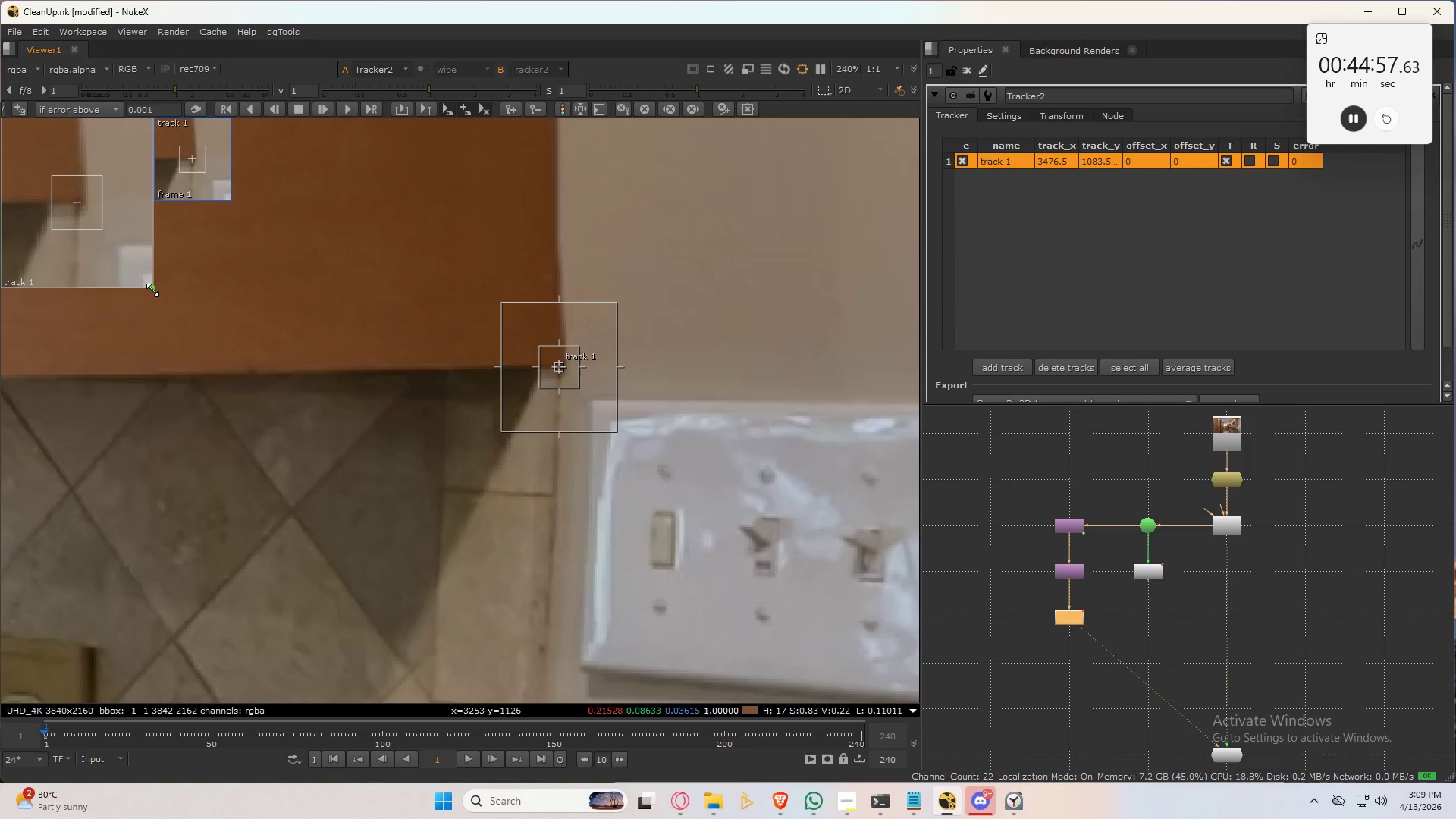 
left_click_drag(start_coordinate=[150, 283], to_coordinate=[469, 559])
 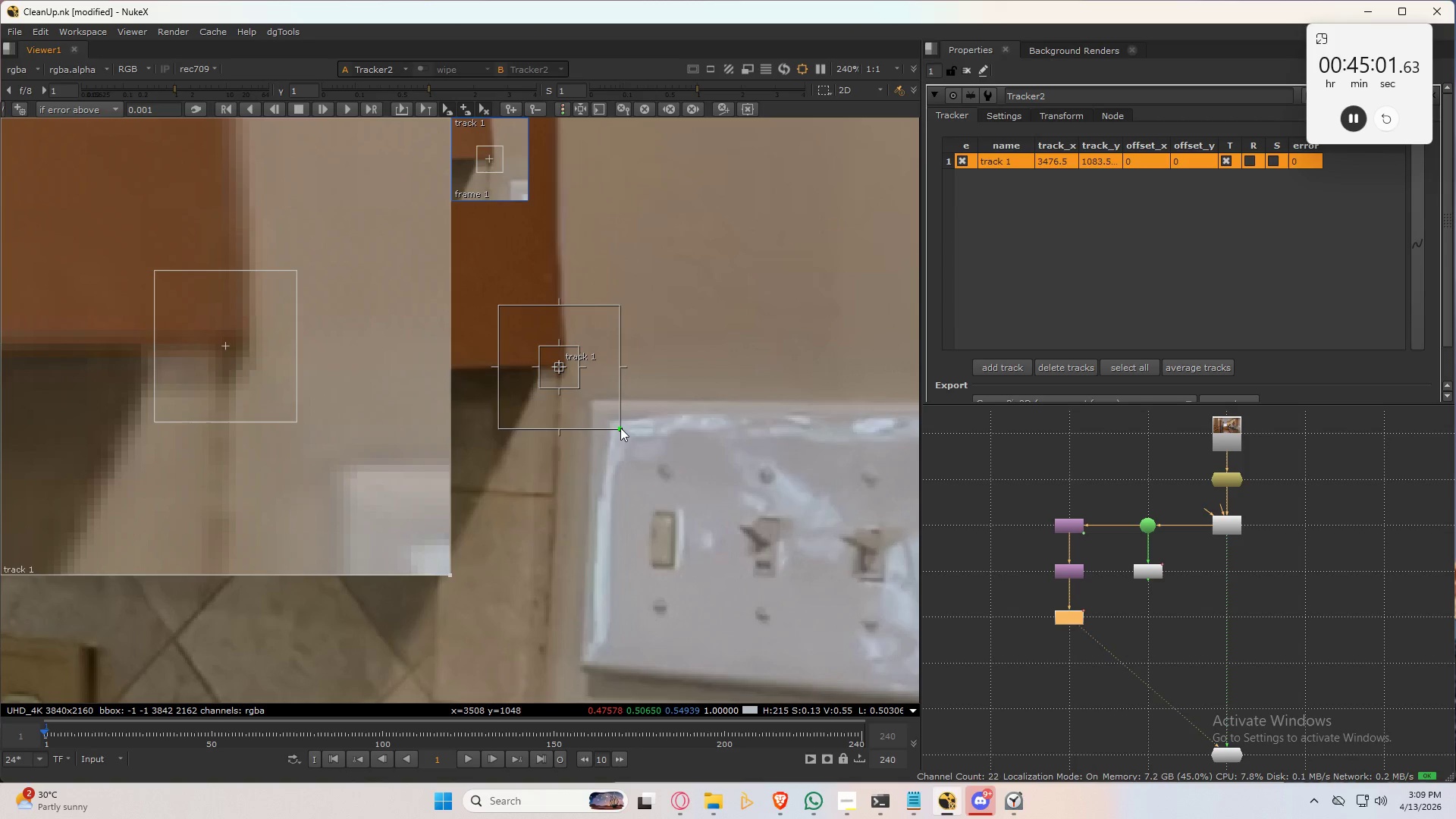 
left_click_drag(start_coordinate=[261, 357], to_coordinate=[257, 355])
 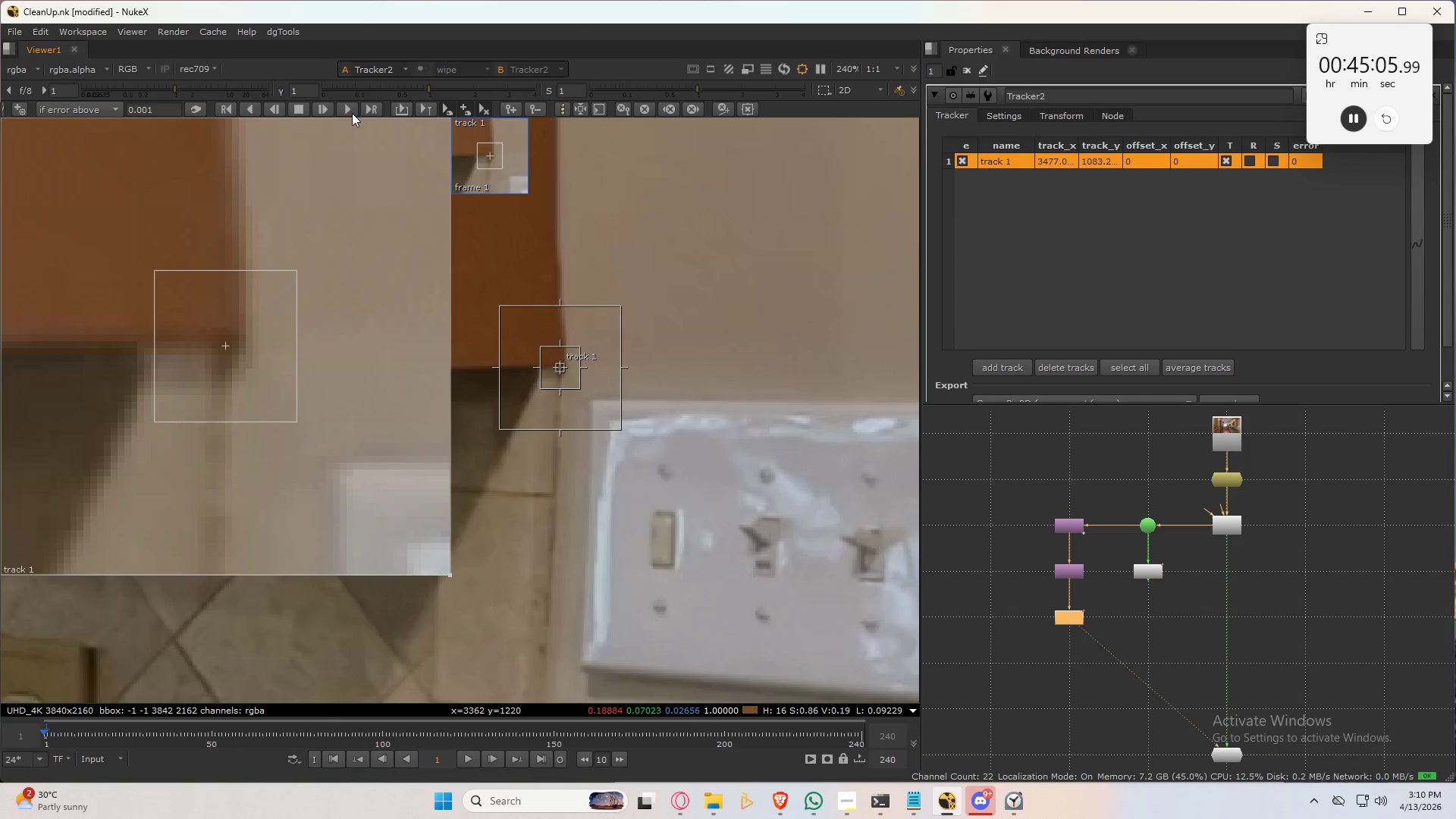 
left_click([349, 109])
 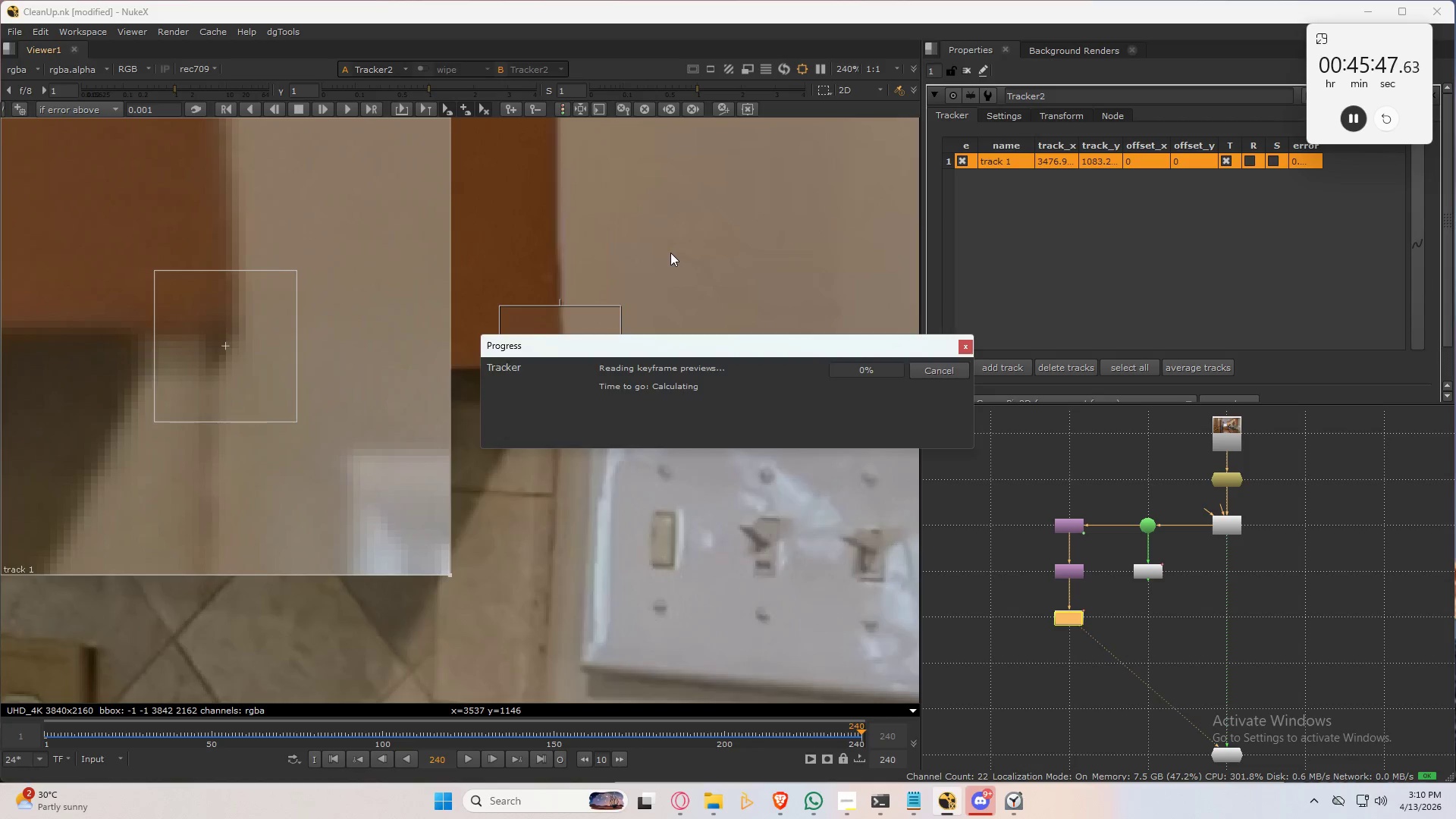 
wait(46.27)
 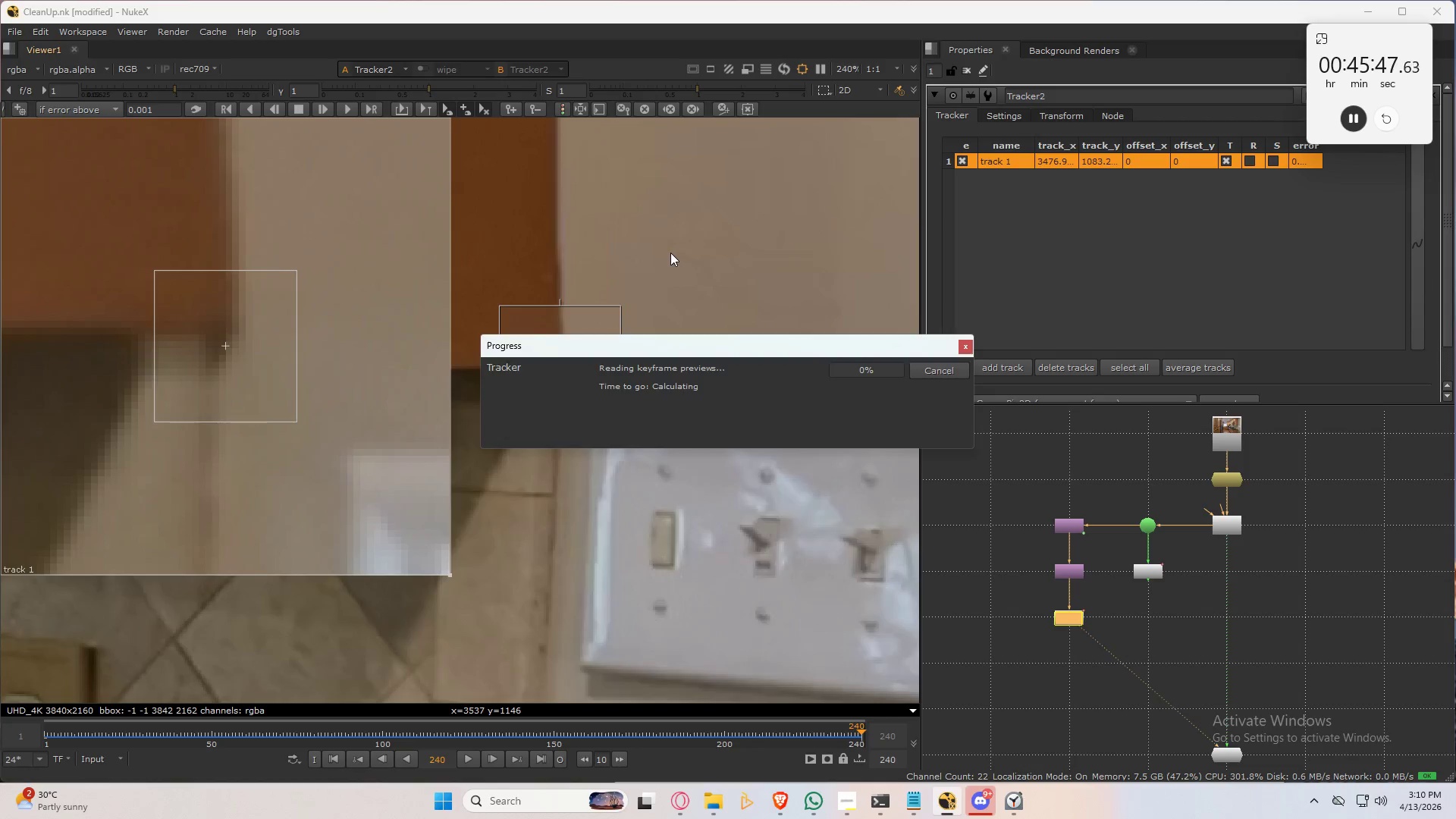 
left_click_drag(start_coordinate=[513, 736], to_coordinate=[638, 730])
 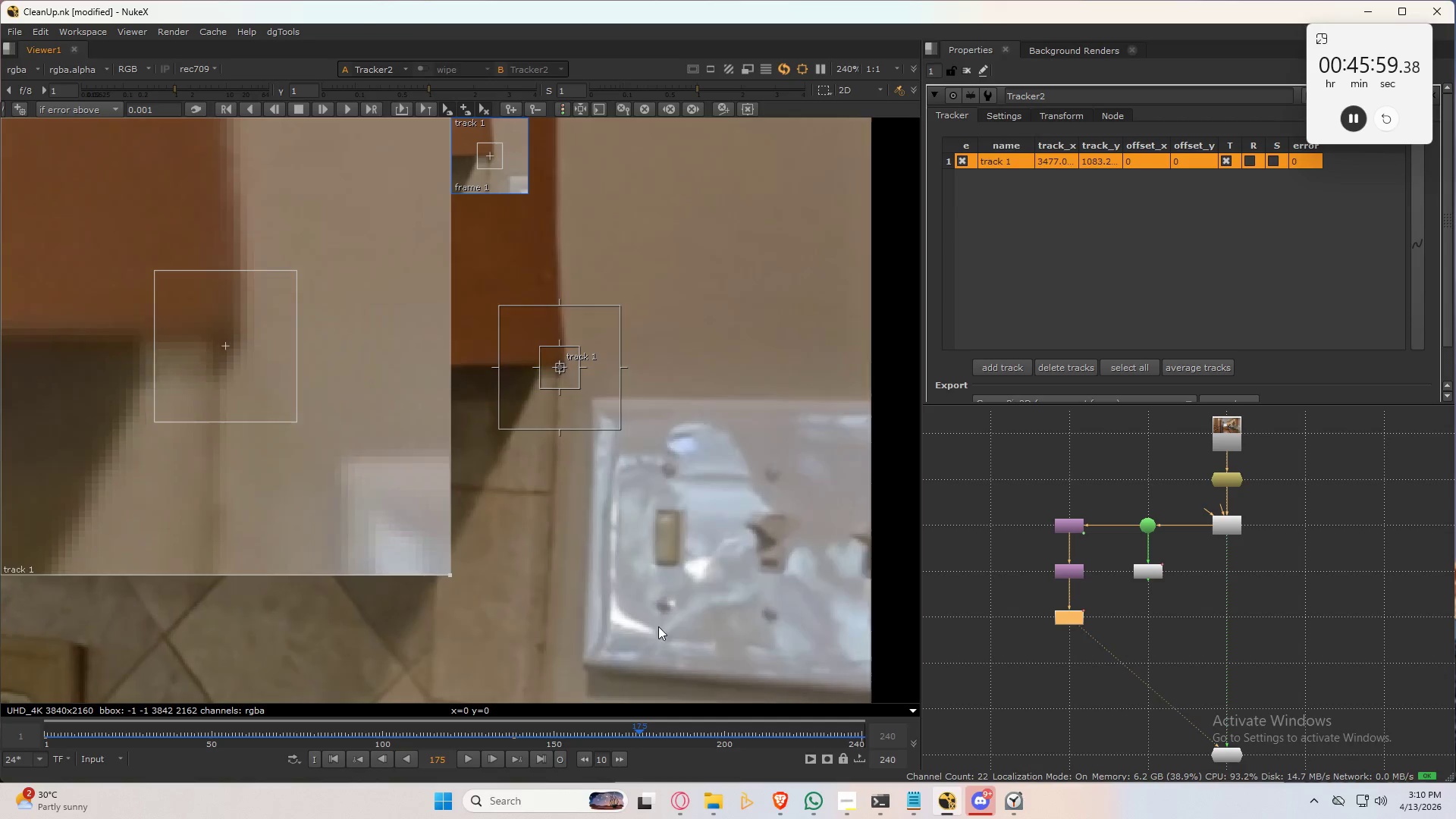 
wait(6.81)
 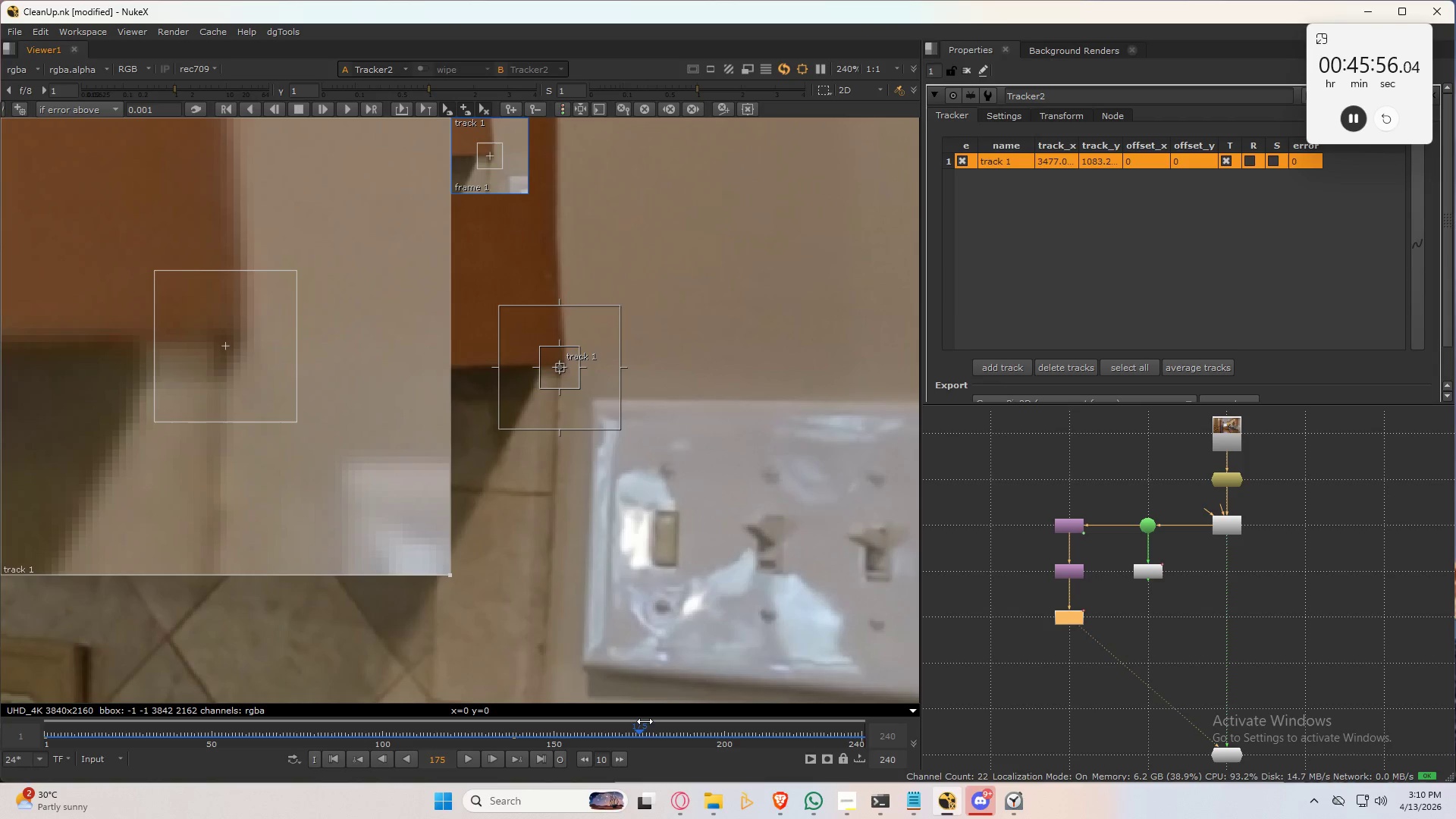 
left_click([736, 734])
 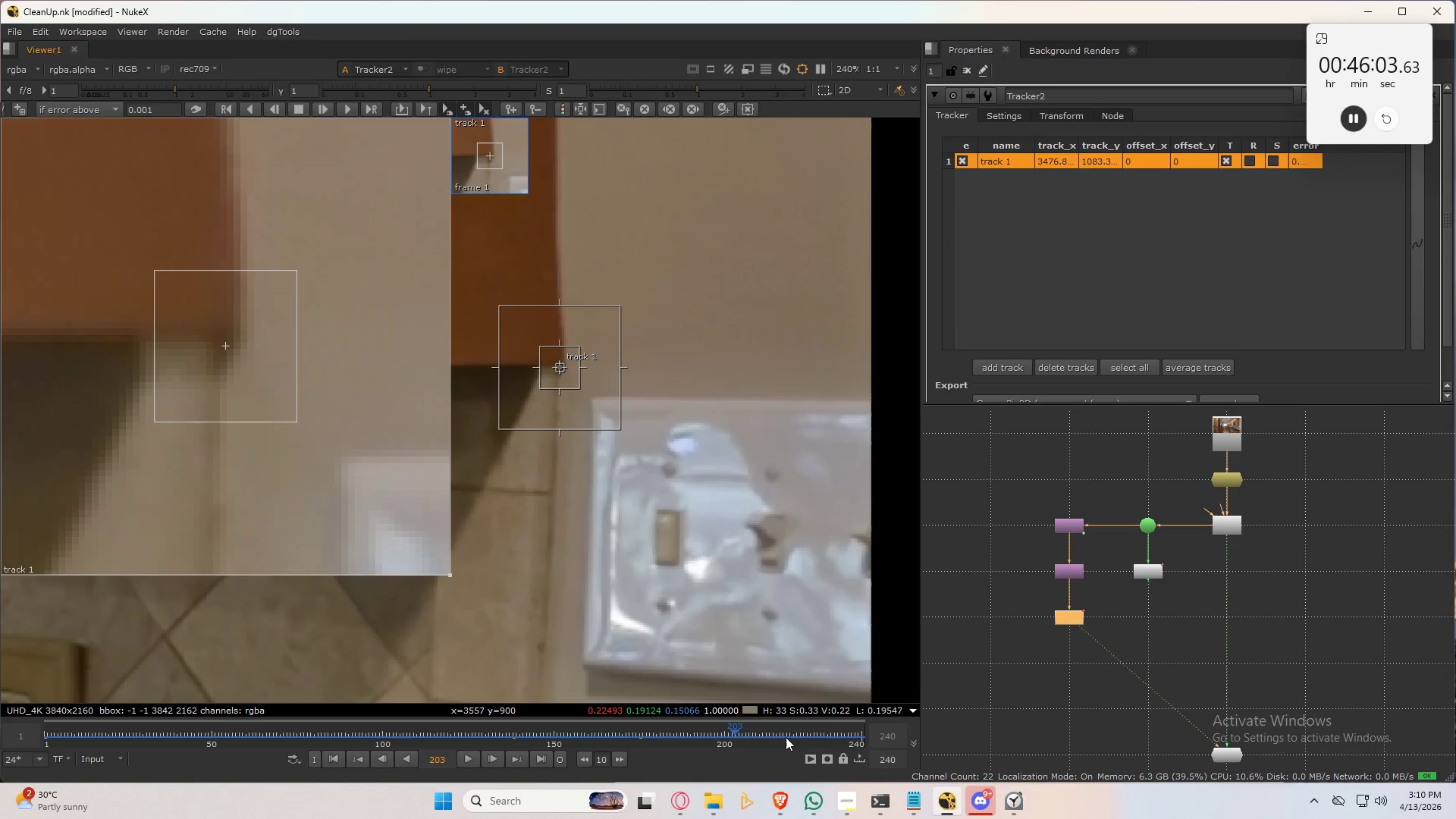 
left_click([827, 732])
 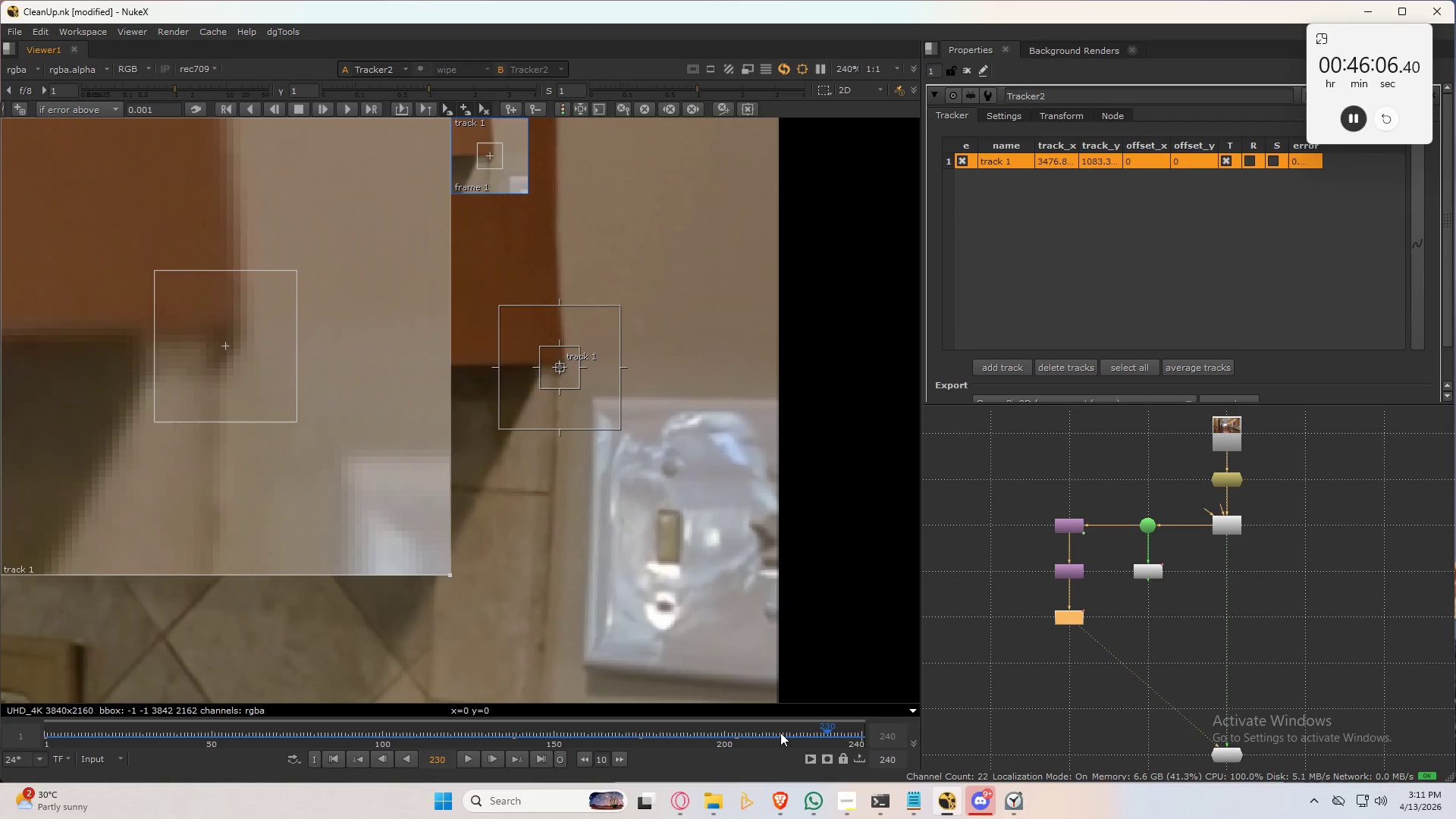 
left_click([761, 731])
 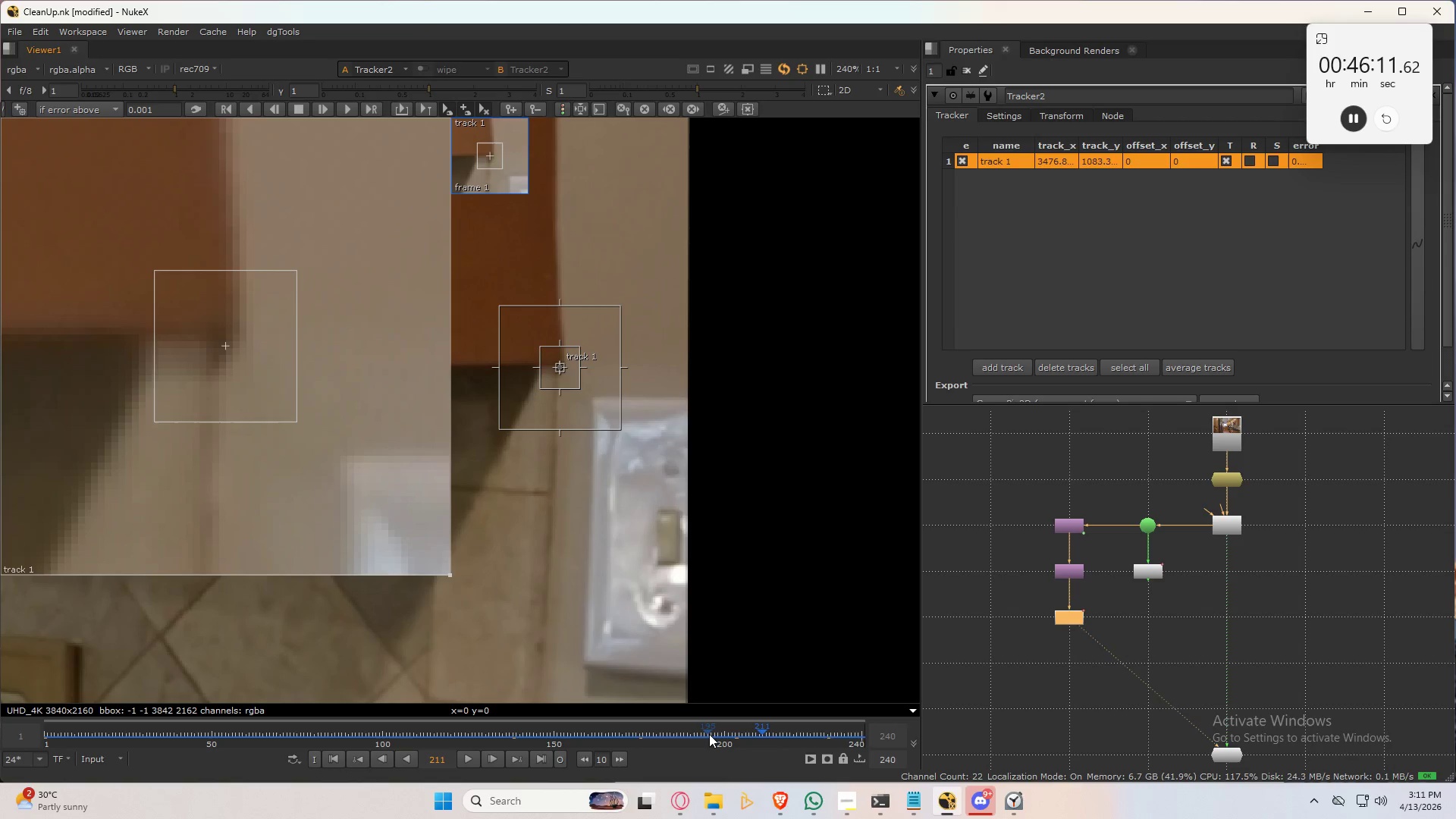 
wait(9.59)
 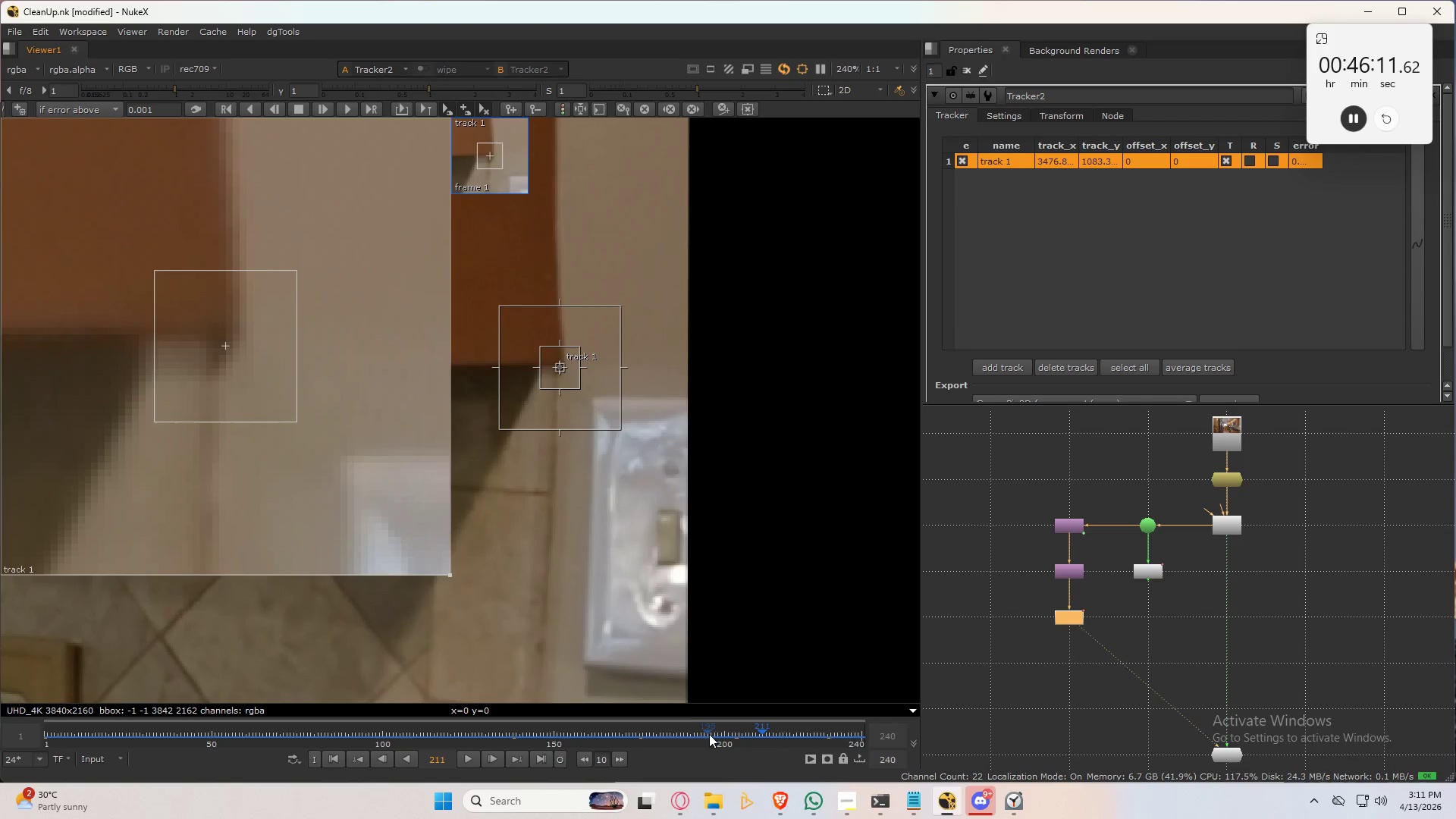 
left_click([1052, 369])
 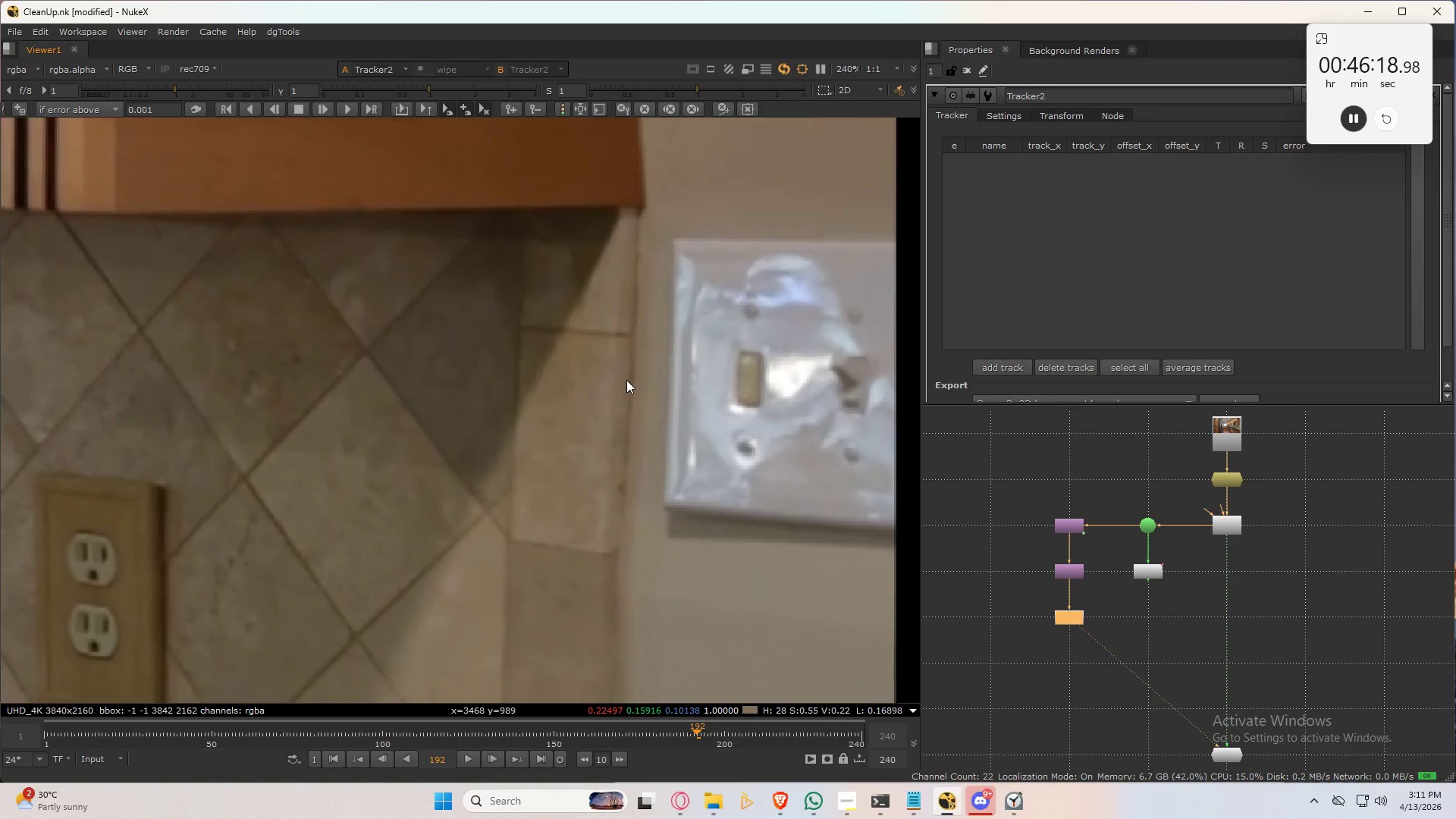 
scroll: coordinate [651, 307], scroll_direction: up, amount: 5.0
 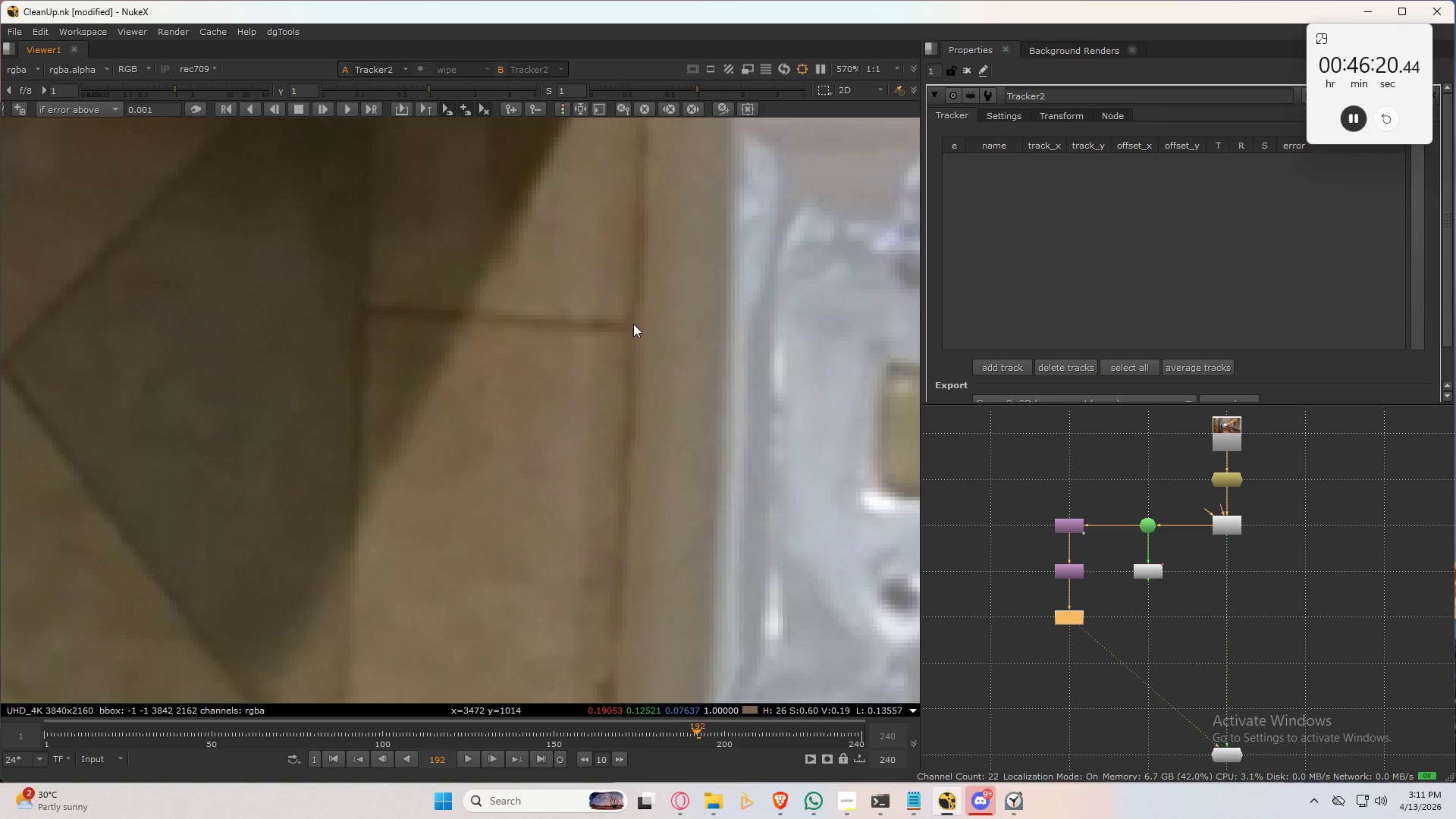 
hold_key(key=AltLeft, duration=1.12)
hold_key(key=ControlLeft, duration=1.11)
left_click([632, 331])
 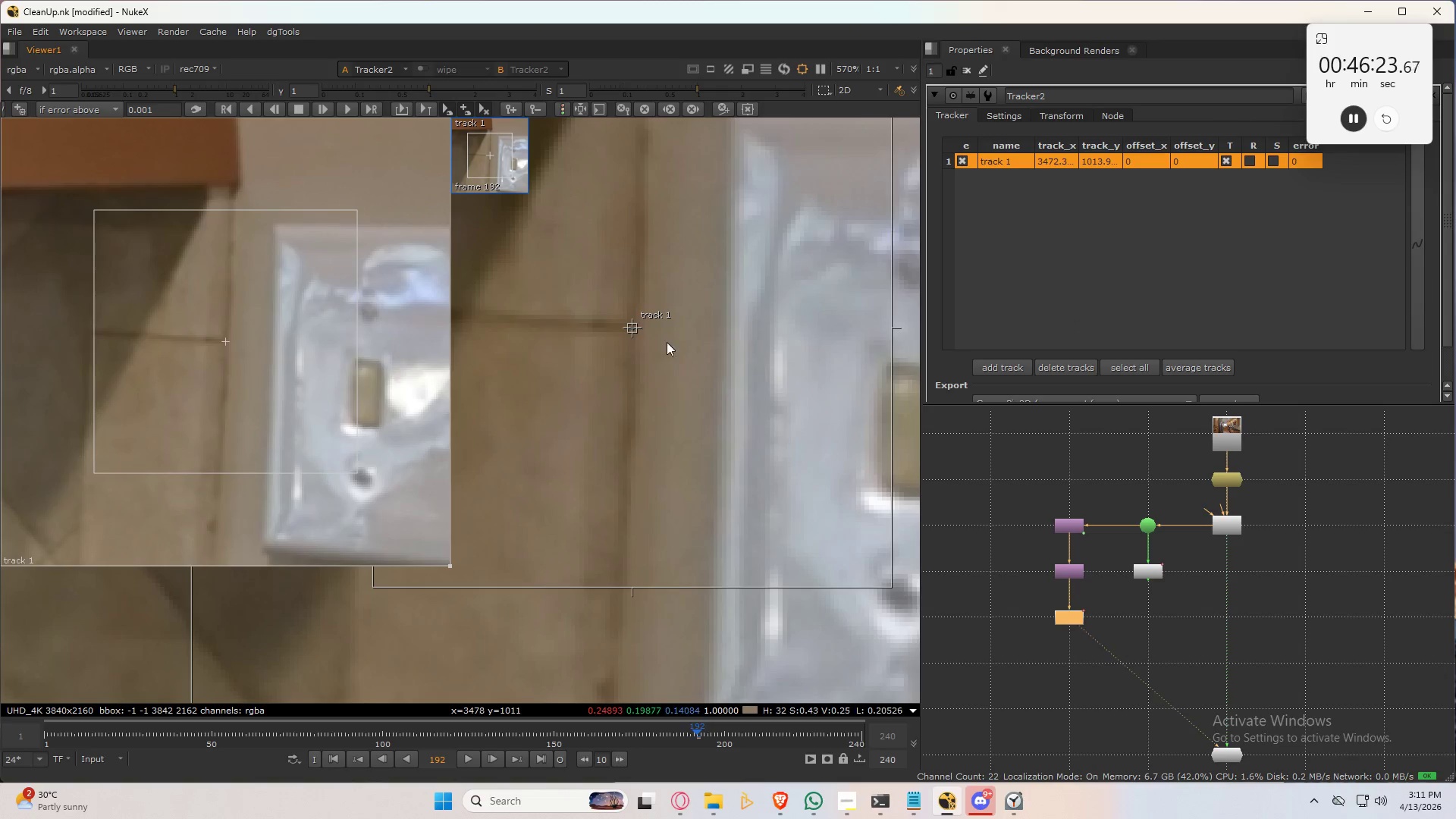 
left_click_drag(start_coordinate=[1074, 617], to_coordinate=[1075, 661])
 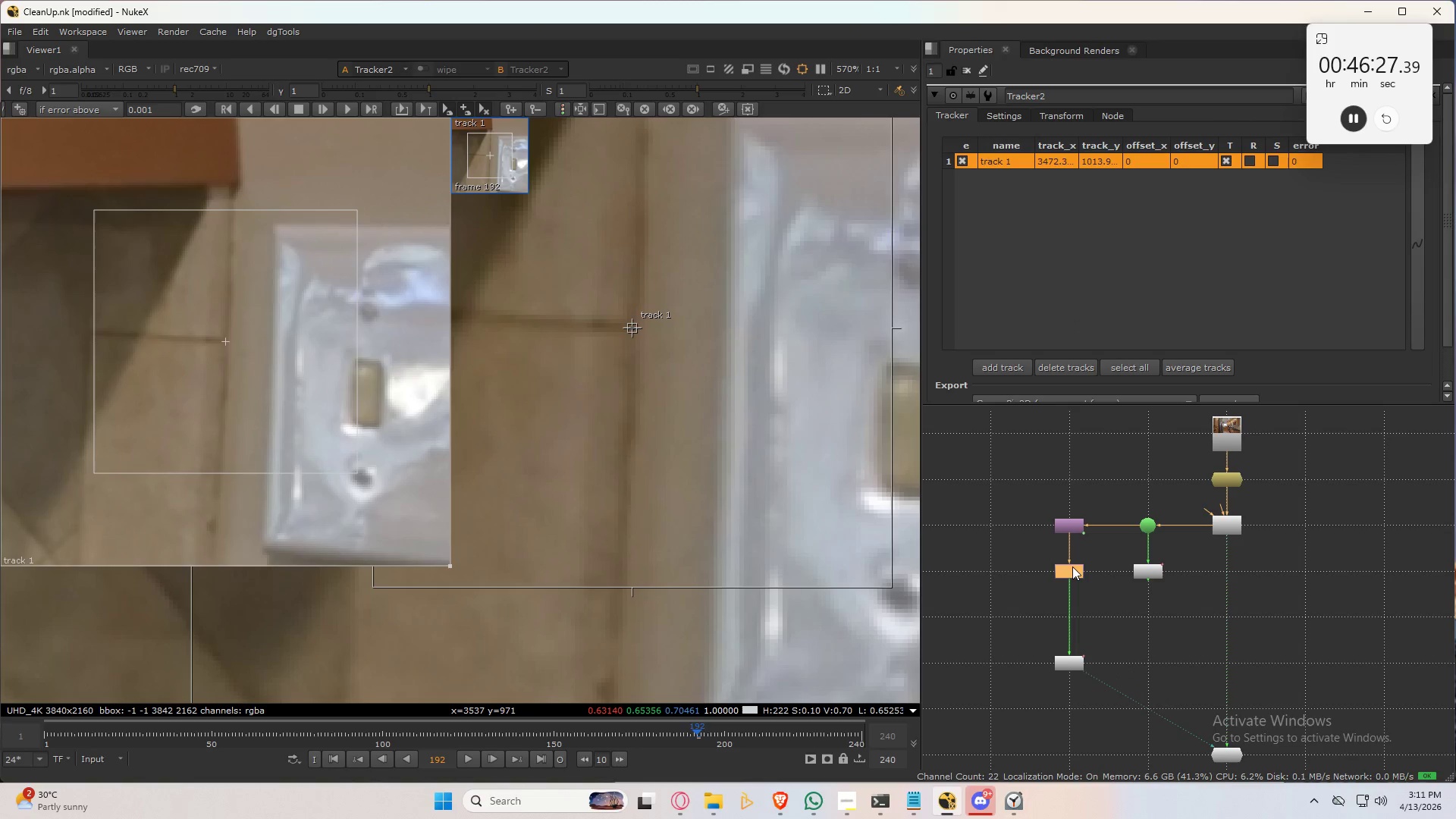 
key(G)
 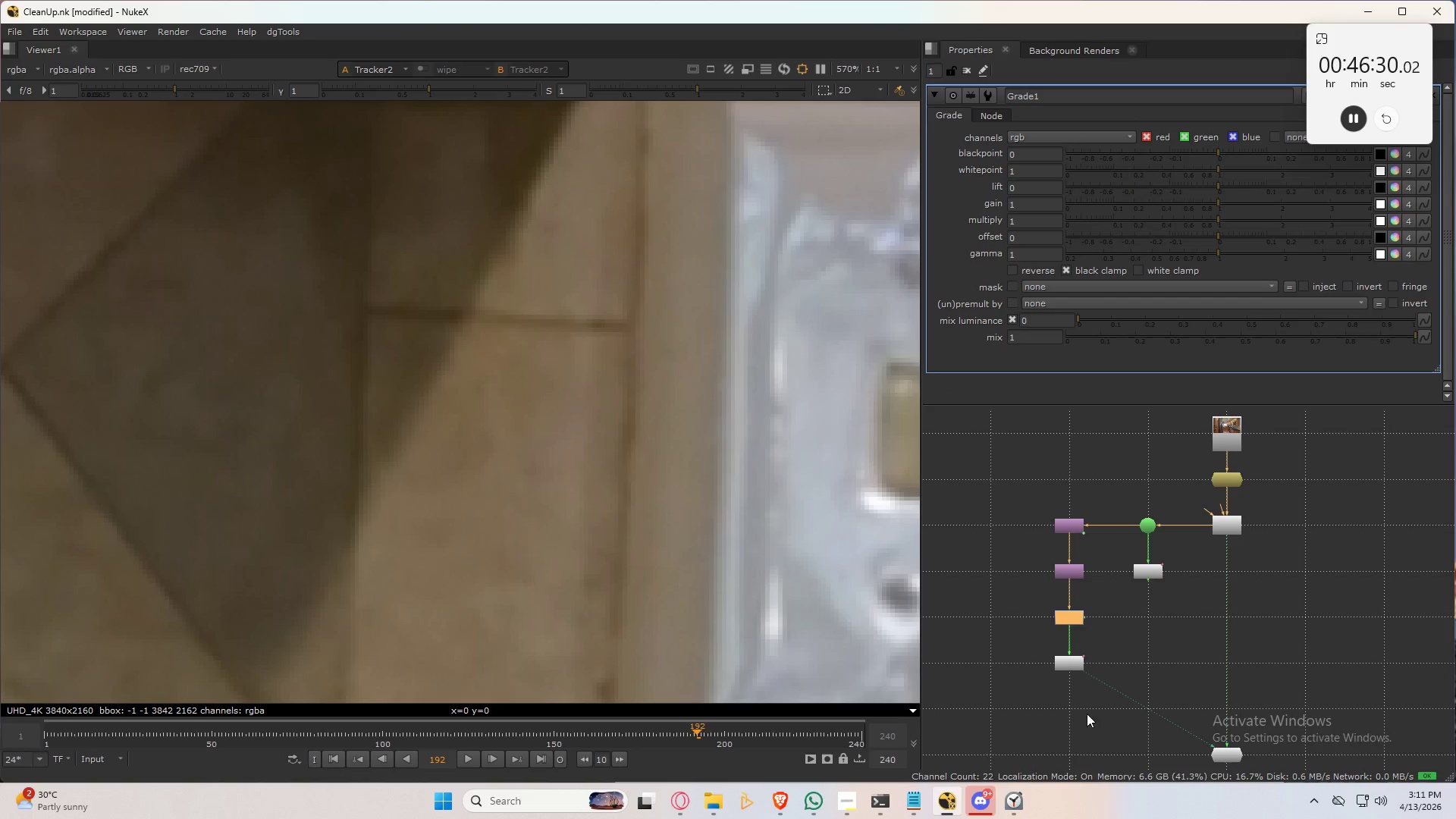 
hold_key(key=ControlLeft, duration=0.45)
double_click([1058, 657])
 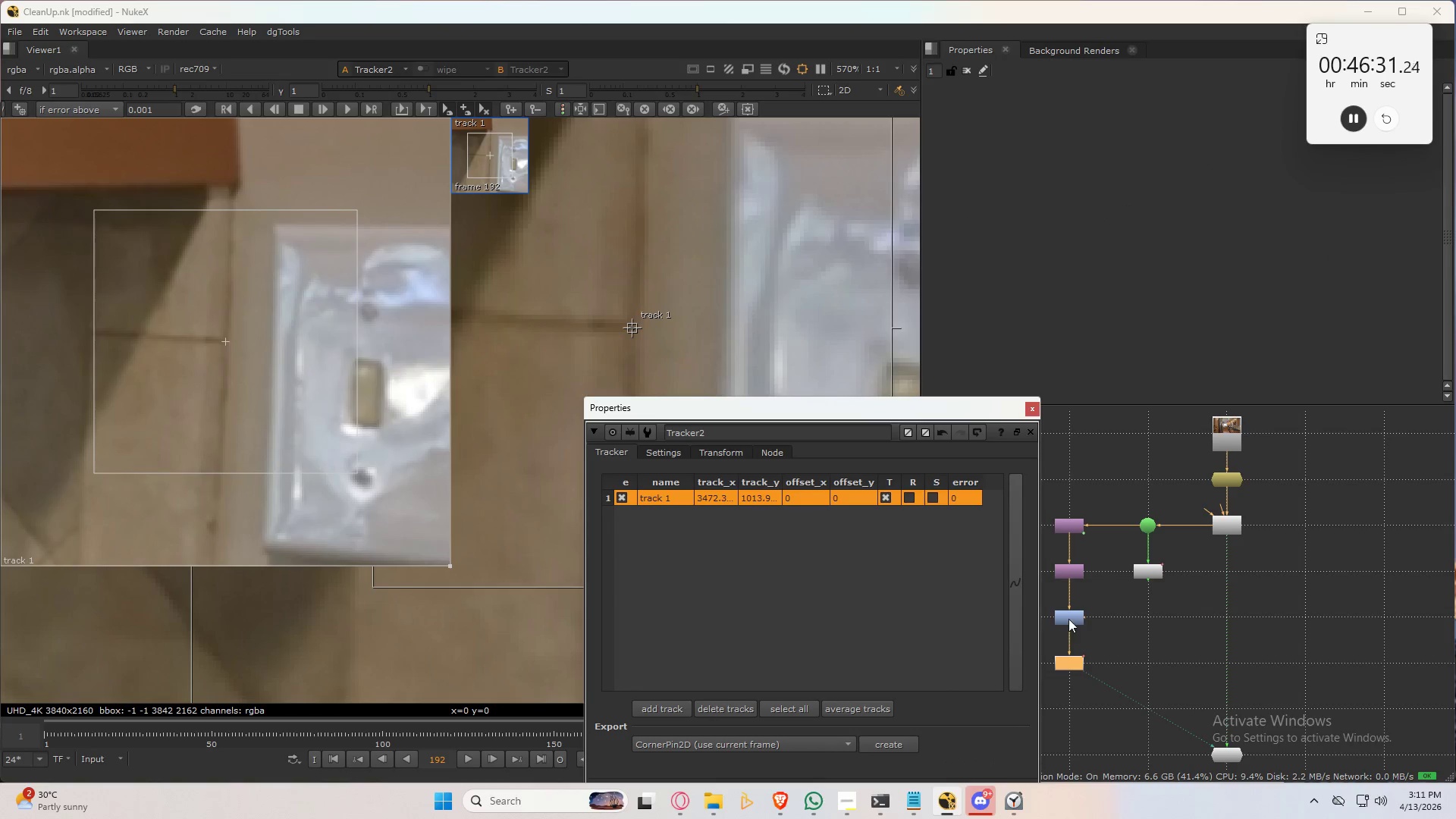 
triple_click([1071, 615])
 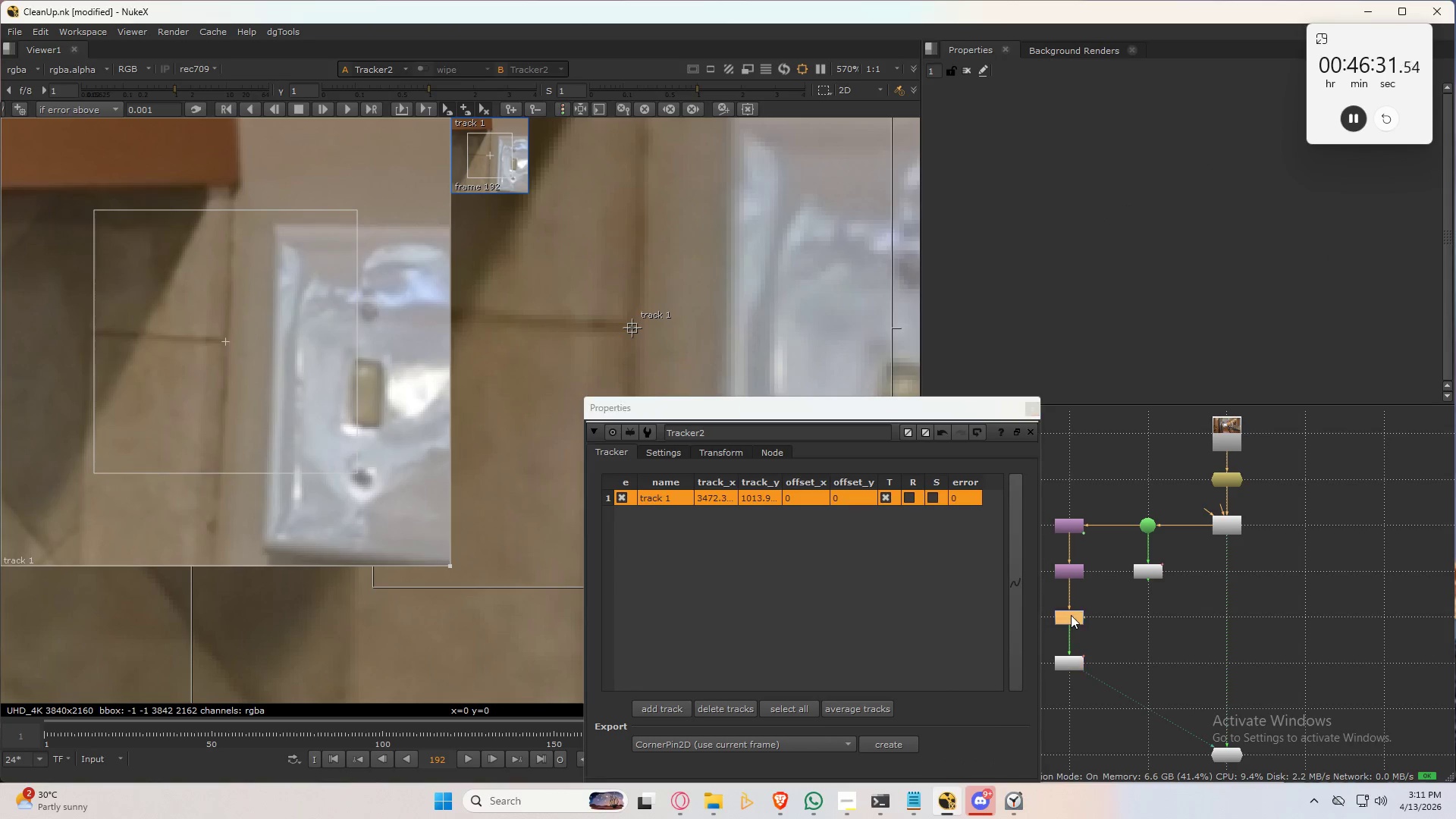 
triple_click([1071, 615])
 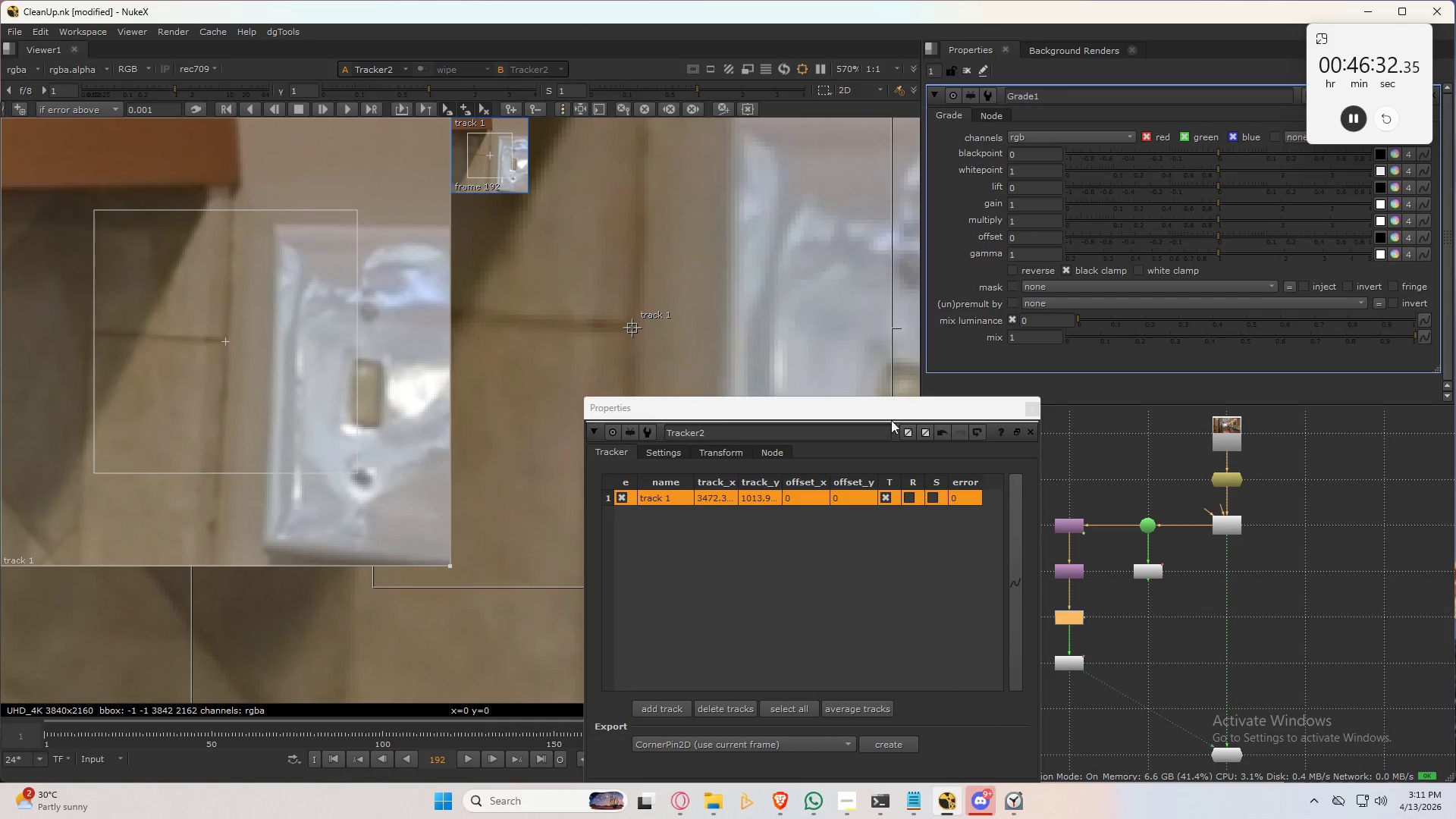 
left_click_drag(start_coordinate=[893, 414], to_coordinate=[805, 347])
 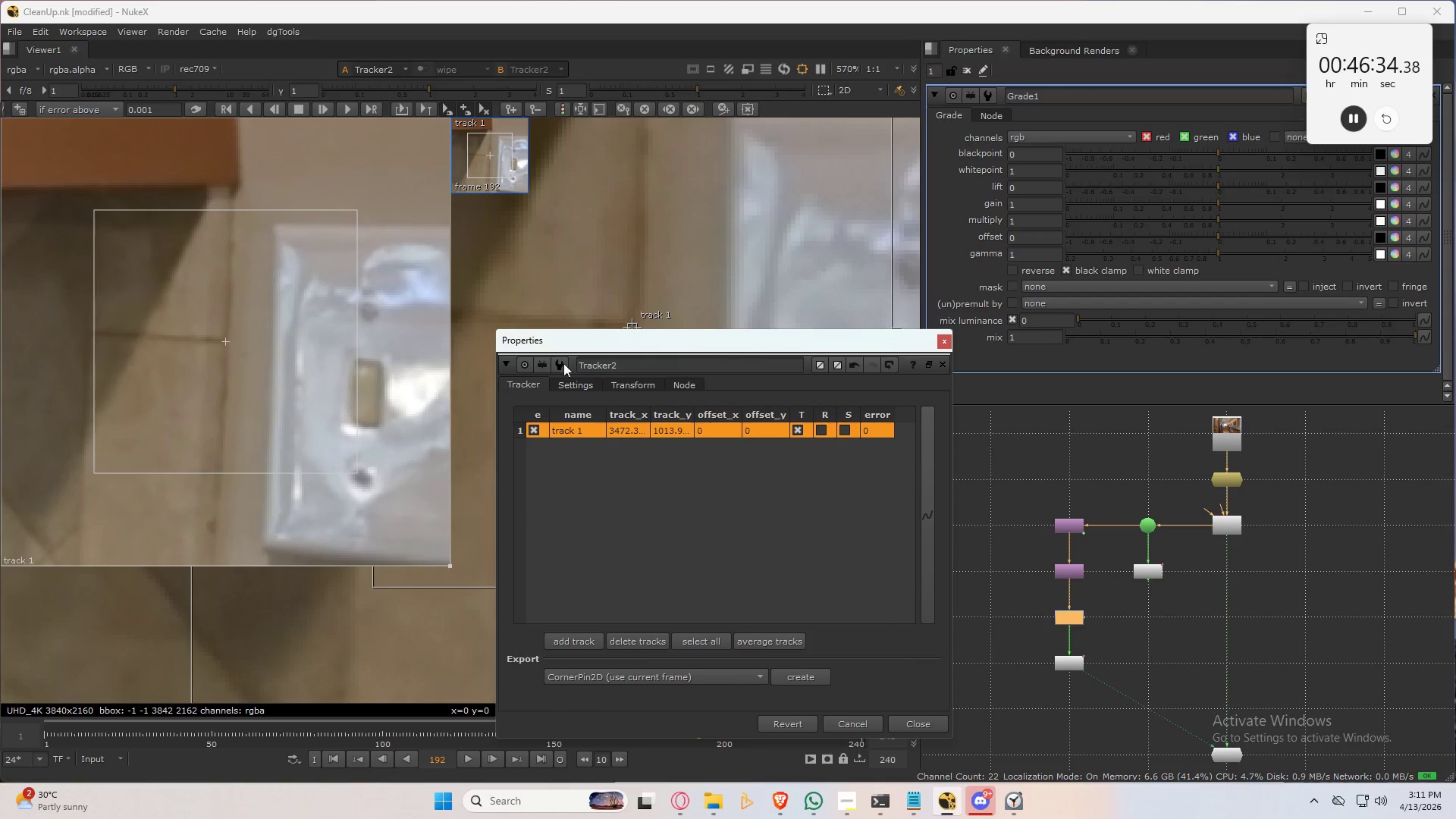 
scroll: coordinate [613, 258], scroll_direction: down, amount: 6.0
 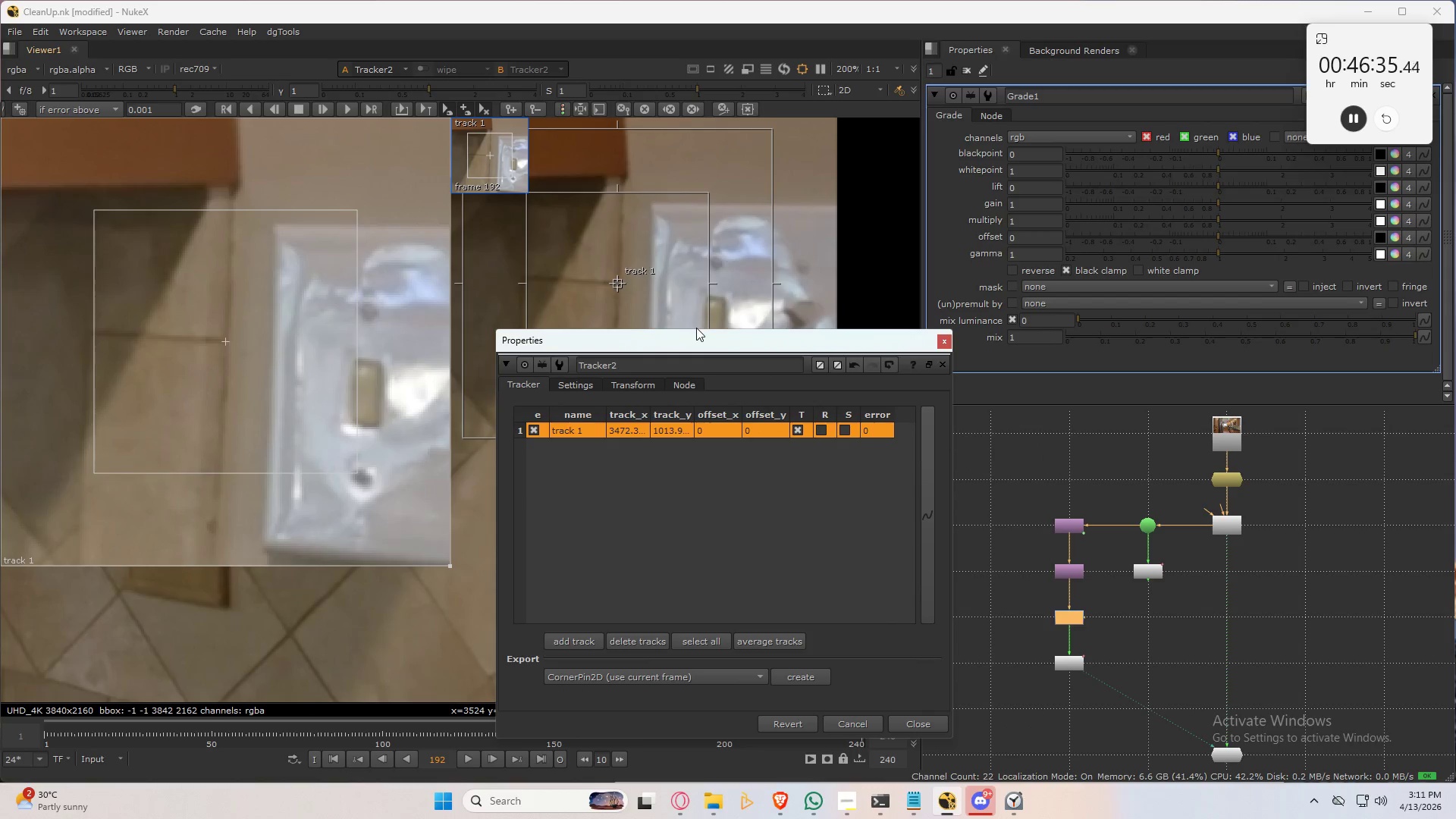 
left_click_drag(start_coordinate=[708, 340], to_coordinate=[869, 369])
 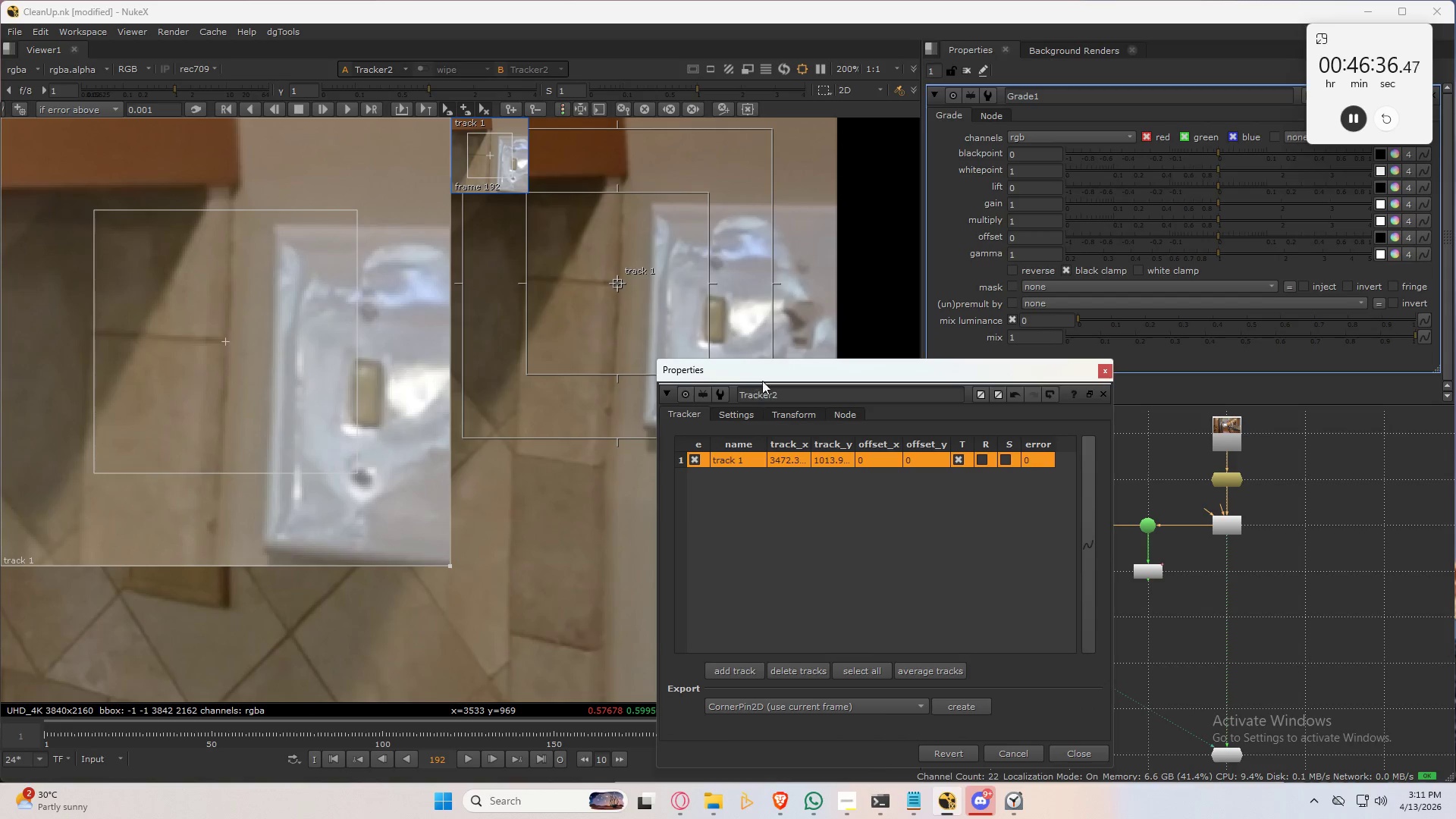 
left_click_drag(start_coordinate=[788, 373], to_coordinate=[769, 367])
 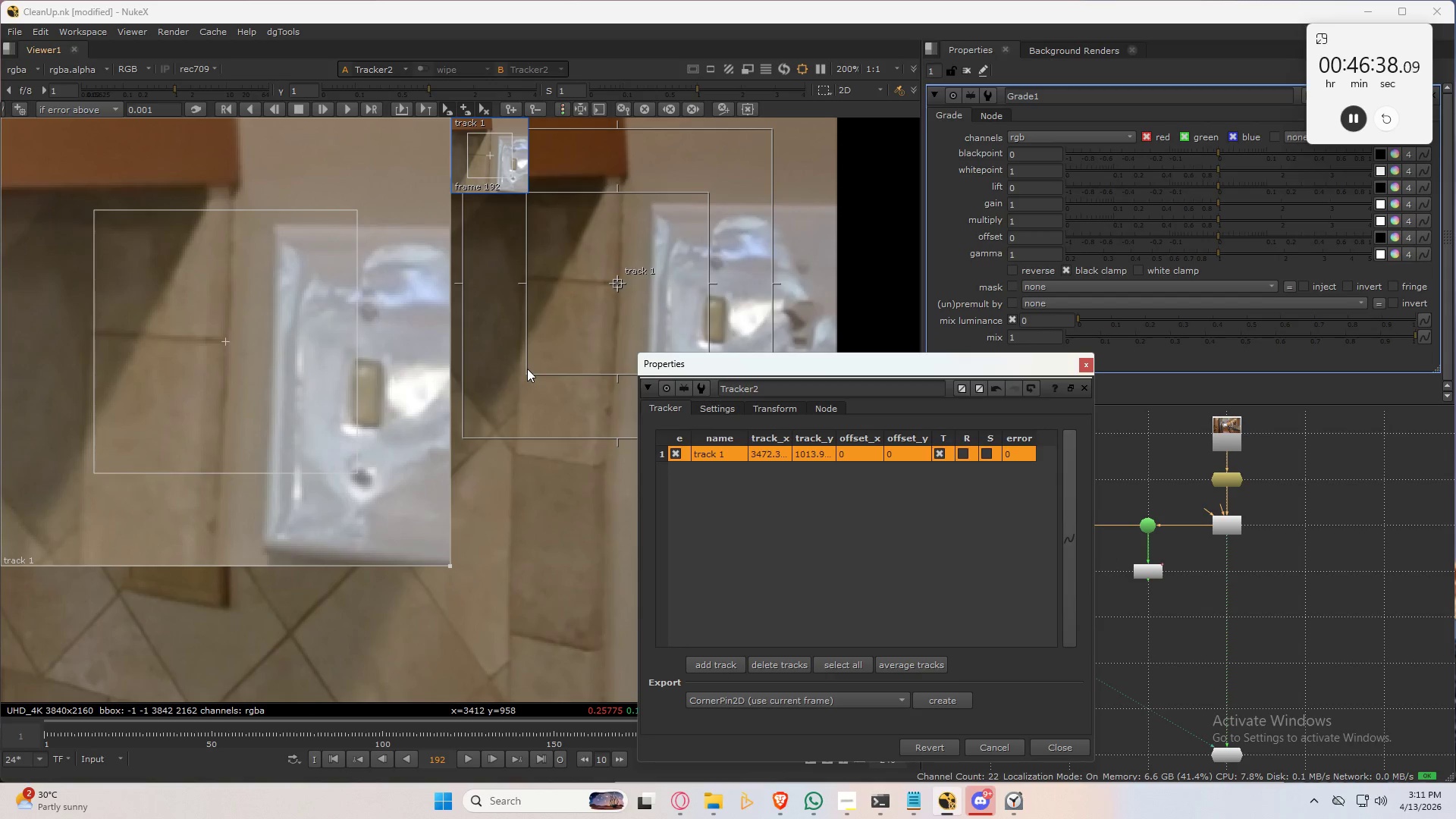 
left_click_drag(start_coordinate=[527, 374], to_coordinate=[593, 312])
 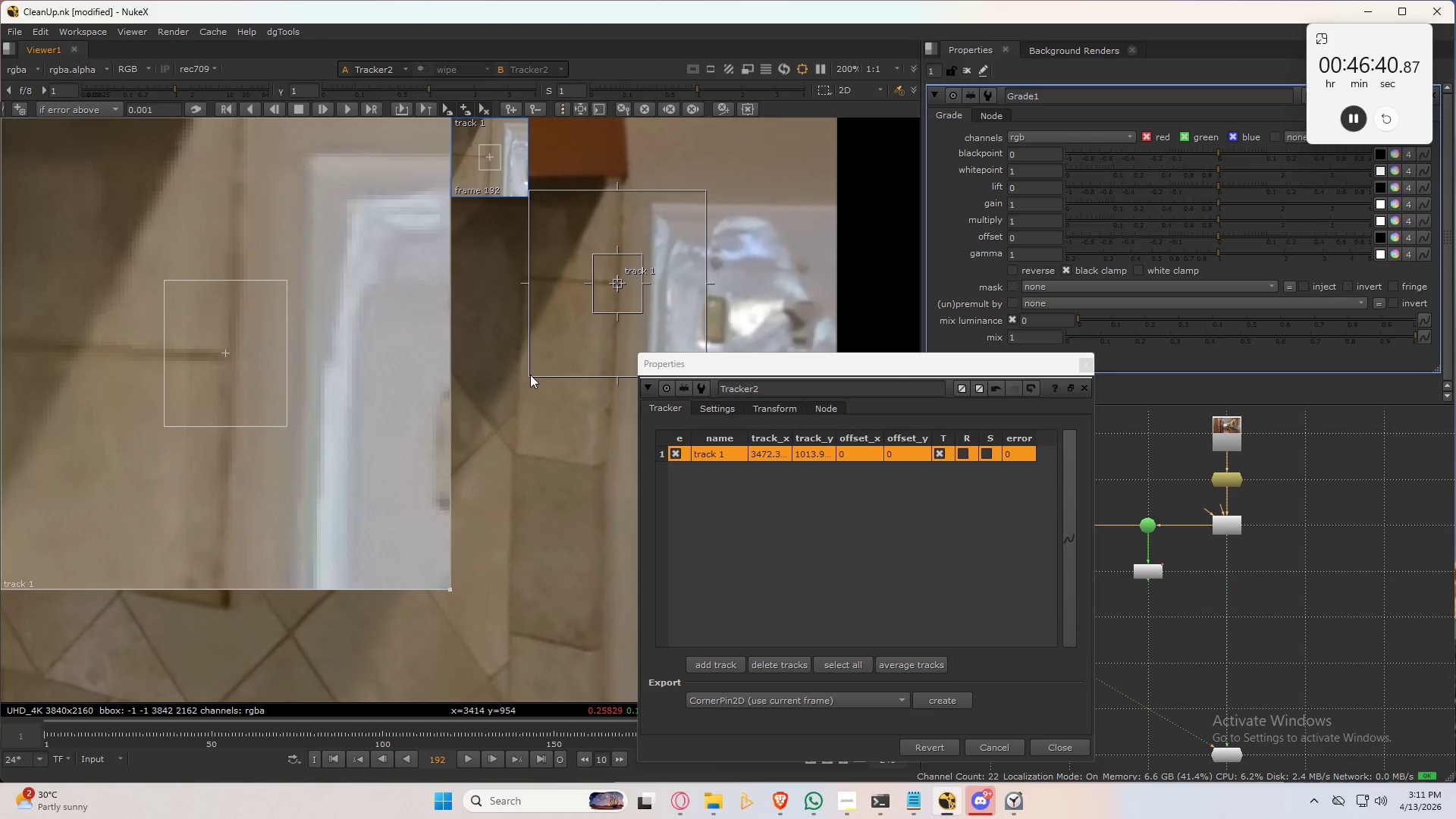 
left_click_drag(start_coordinate=[529, 372], to_coordinate=[570, 328])
 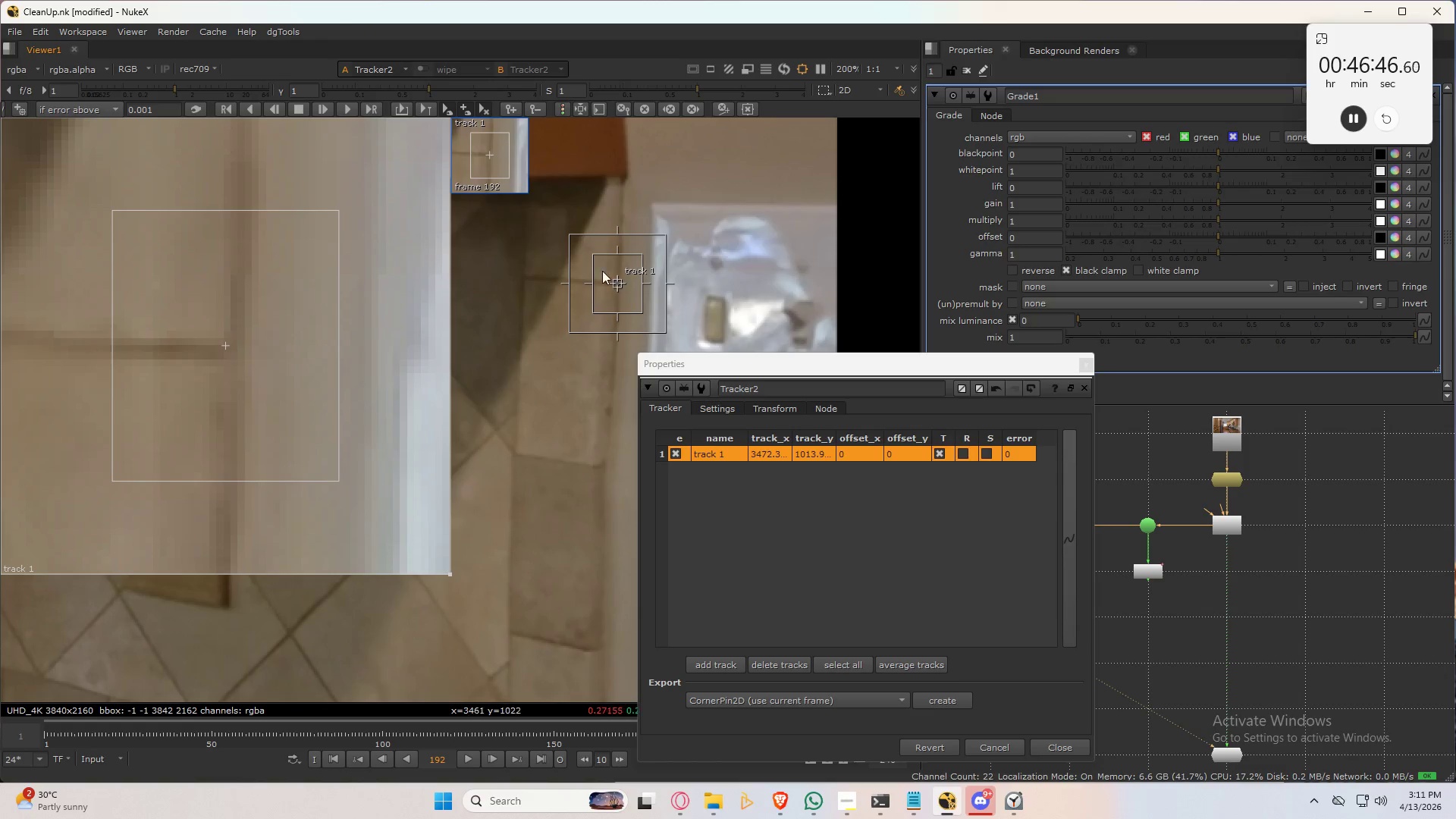 
left_click([619, 283])
 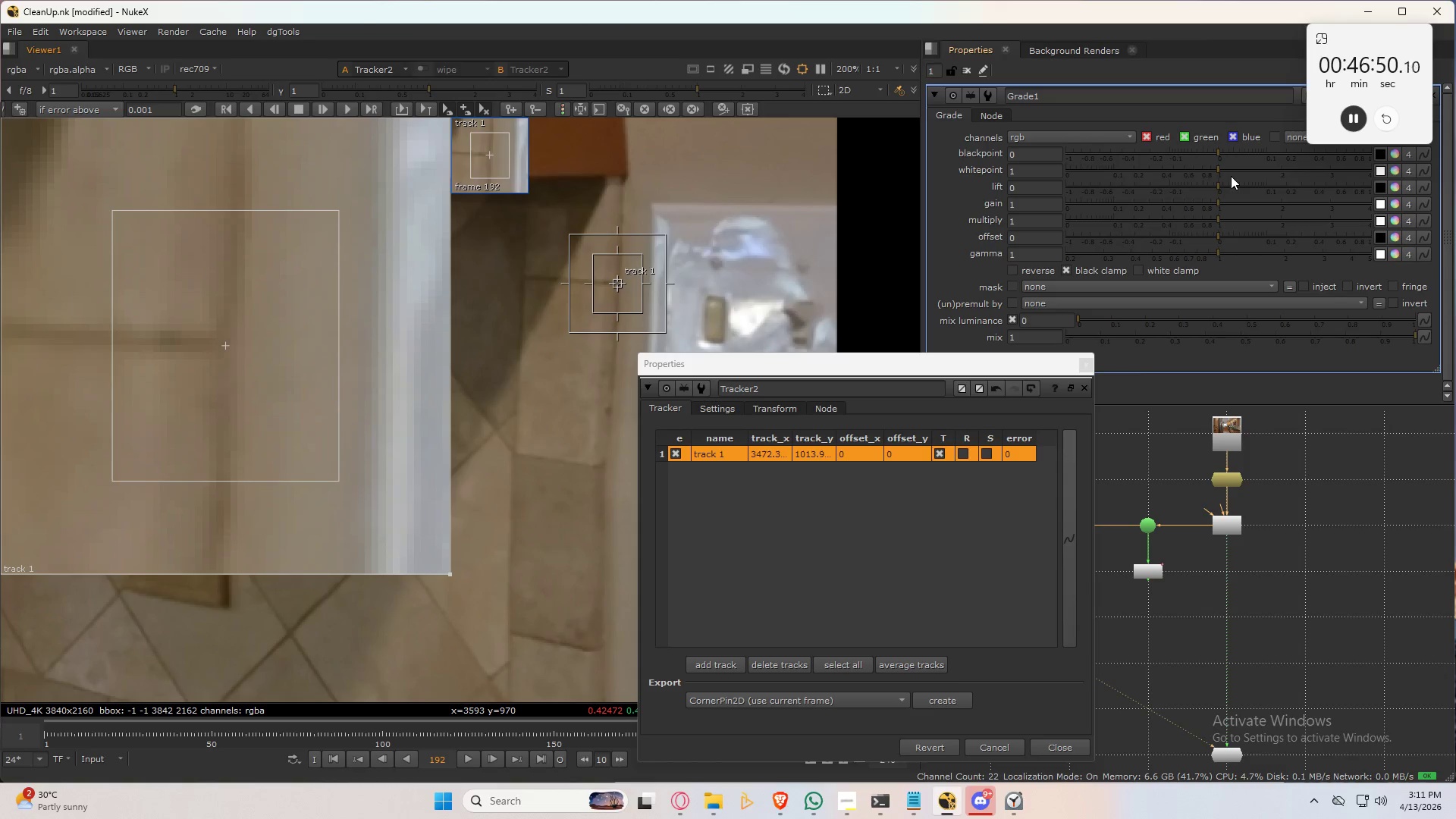 
left_click_drag(start_coordinate=[1219, 203], to_coordinate=[1258, 203])
 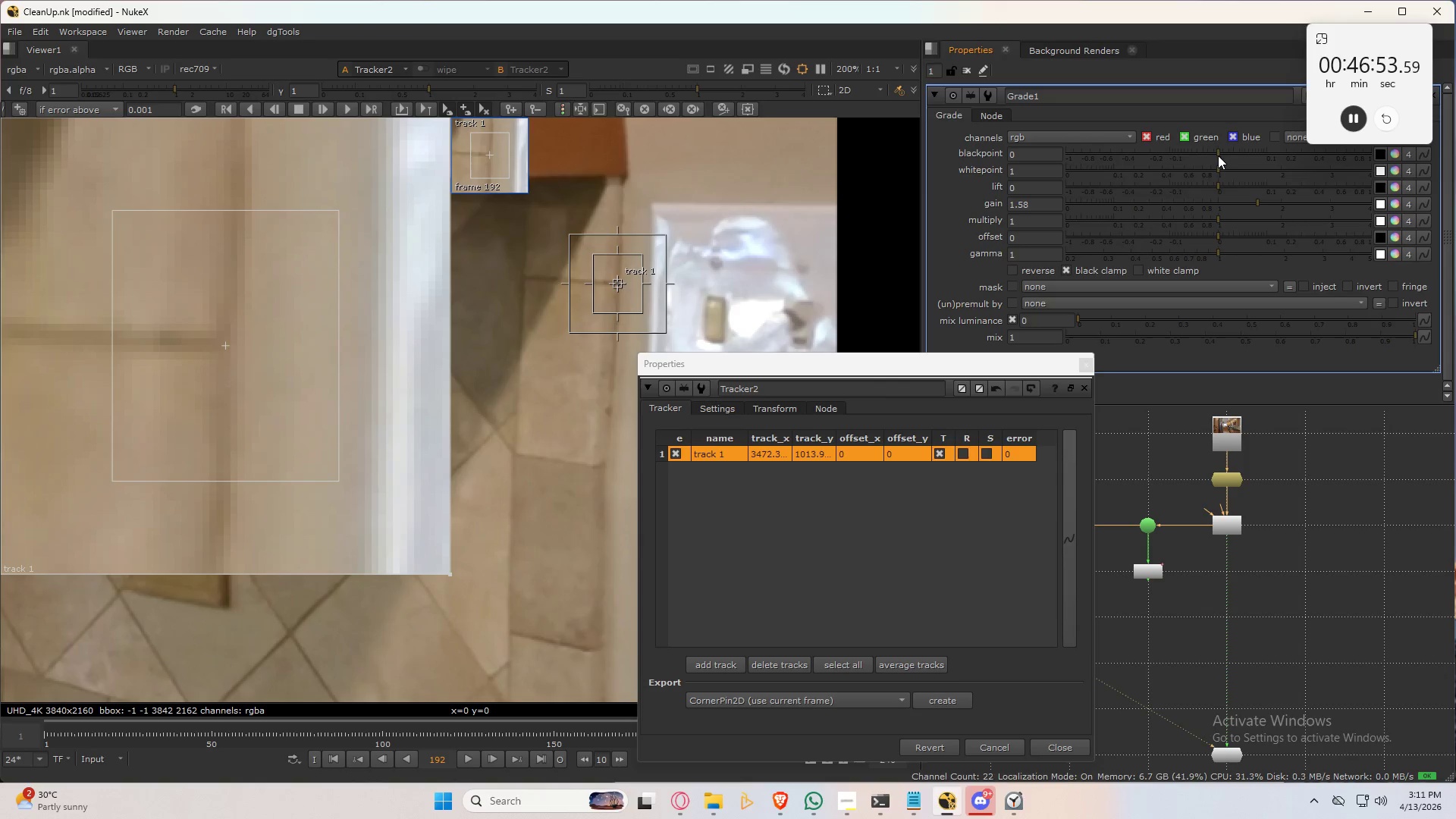 
left_click_drag(start_coordinate=[1219, 152], to_coordinate=[1263, 161])
 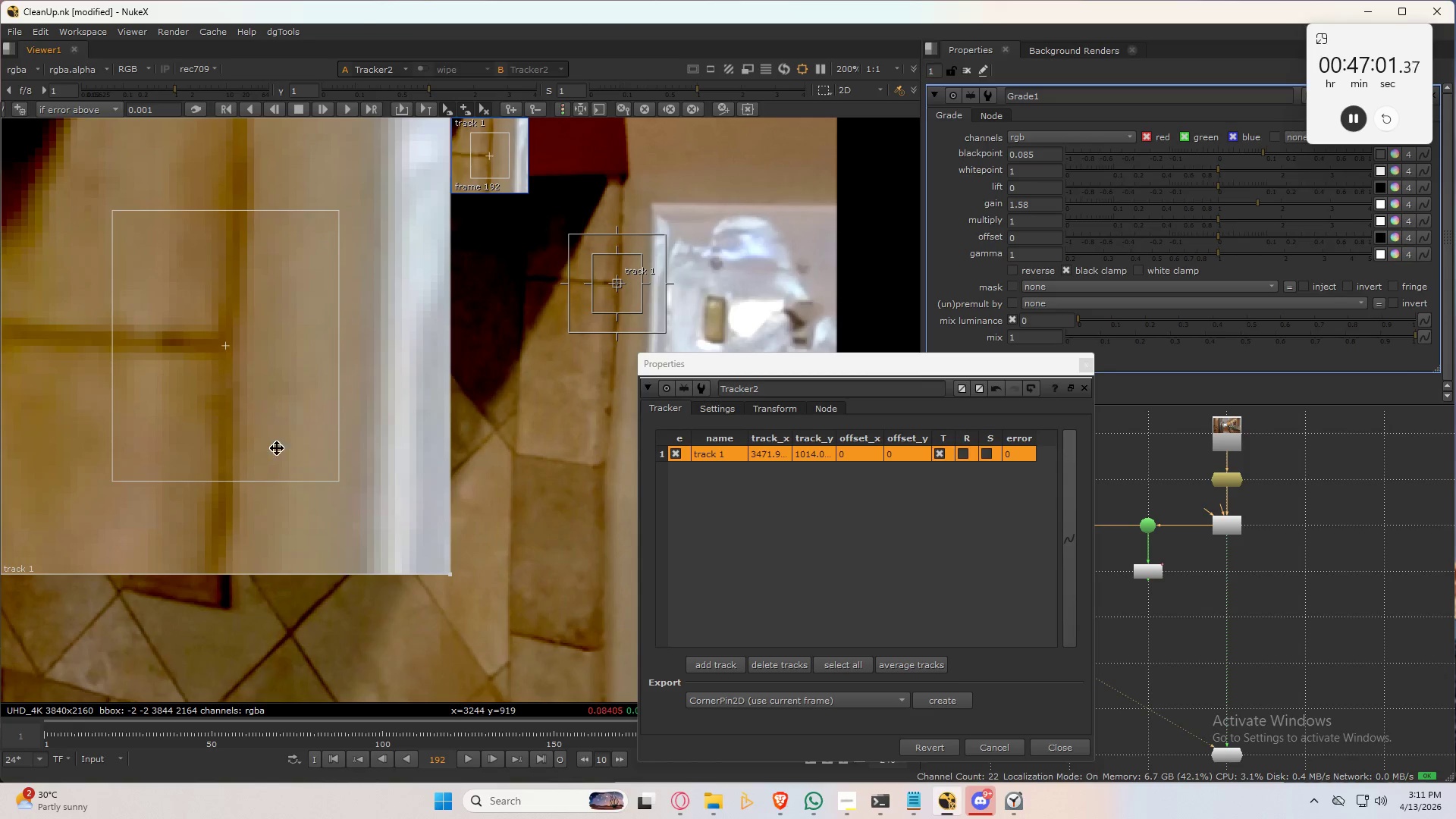 
wait(6.12)
 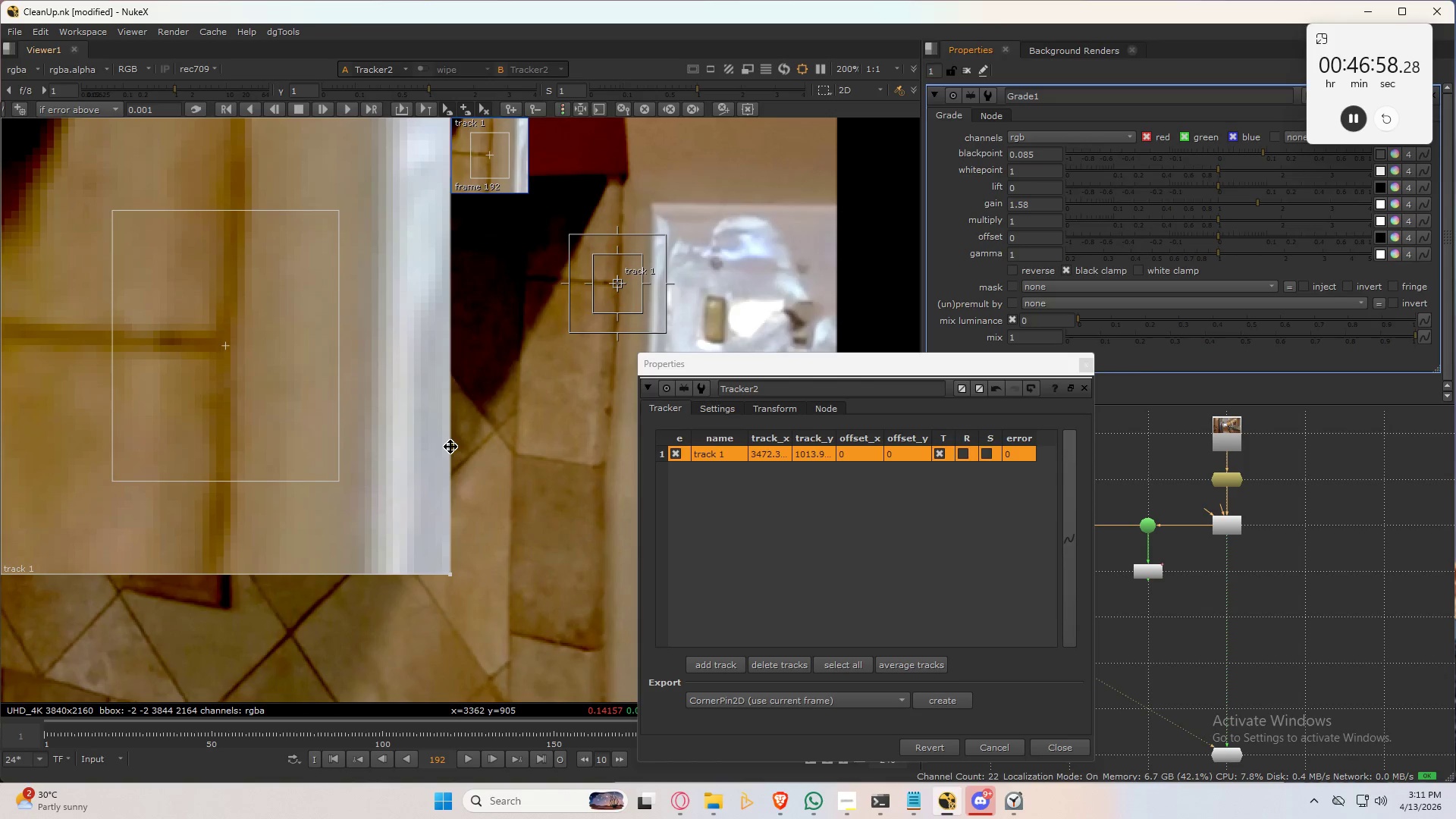 
left_click_drag(start_coordinate=[937, 369], to_coordinate=[1266, 360])
 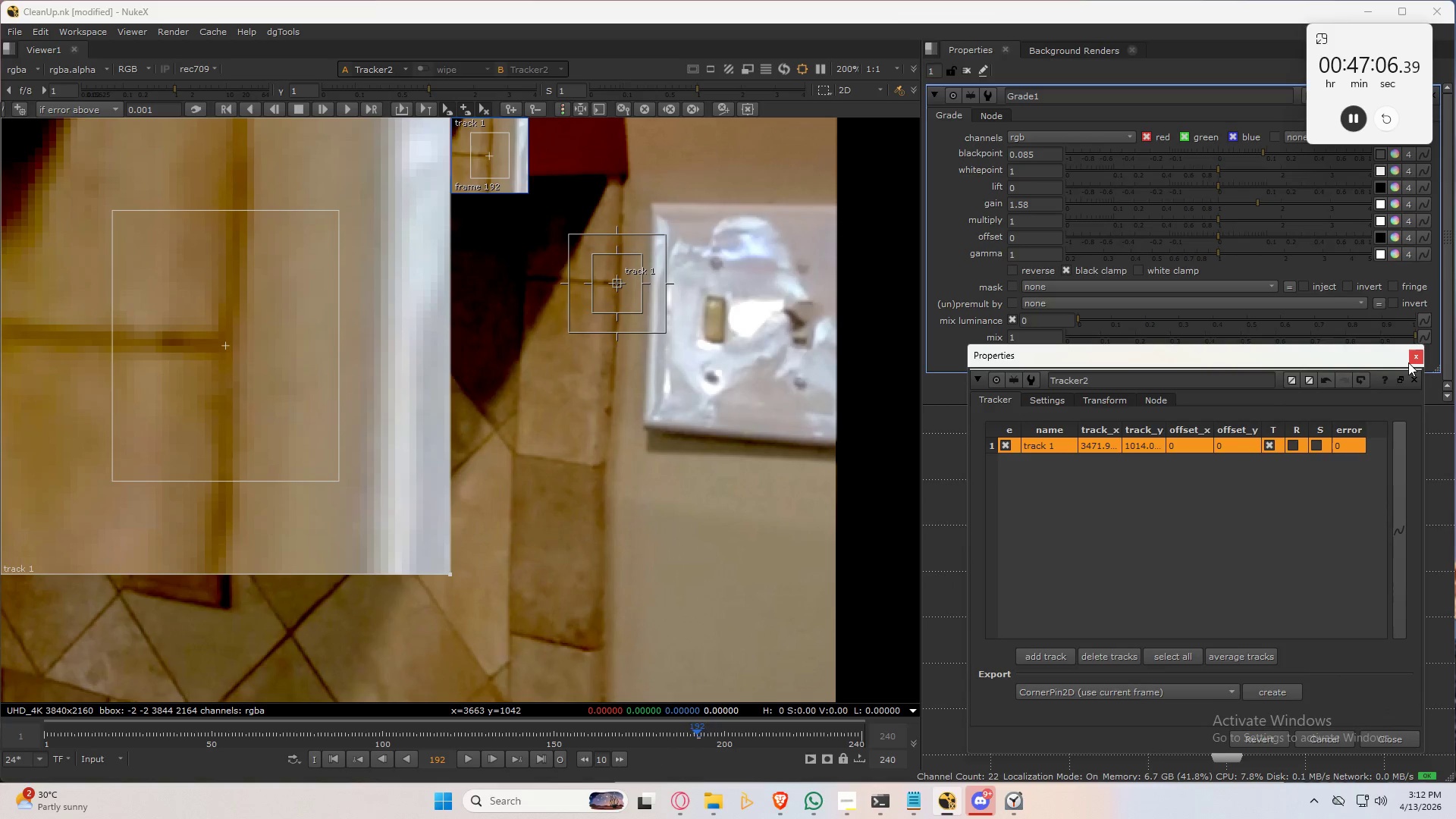 
left_click([1103, 658])
 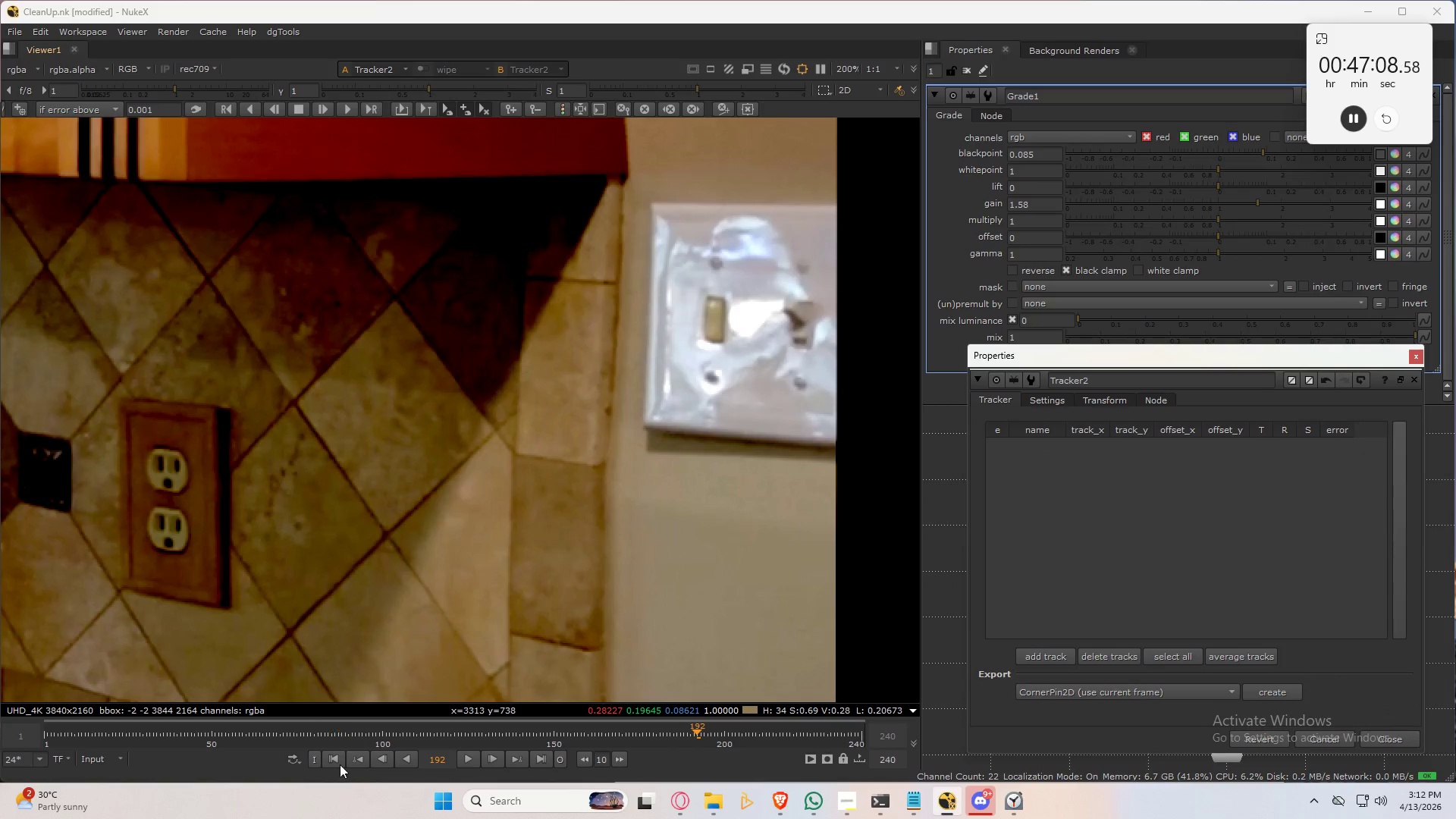 
left_click([336, 764])
 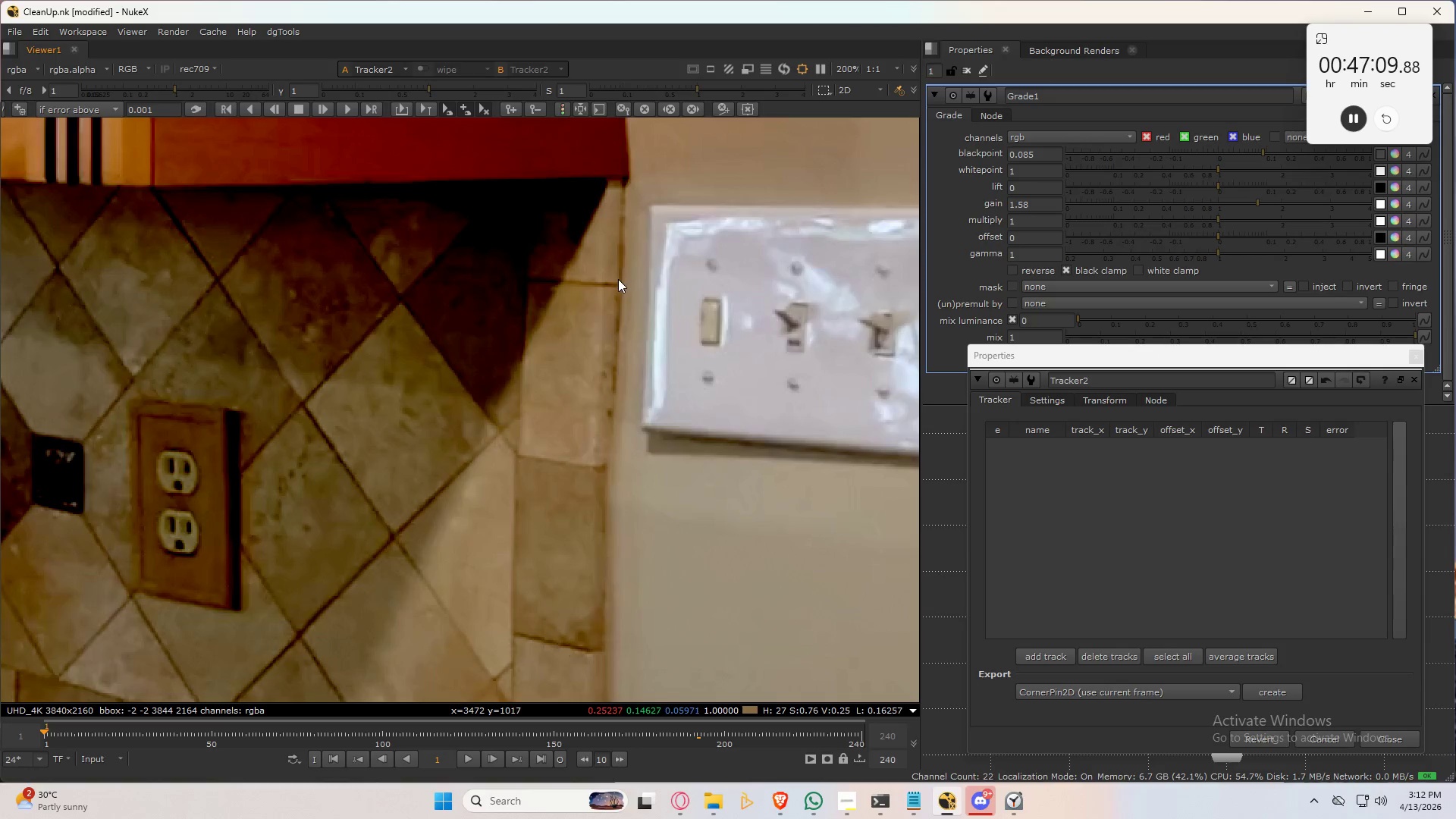 
hold_key(key=AltLeft, duration=1.53)
hold_key(key=ControlLeft, duration=1.5)
left_click([621, 289])
 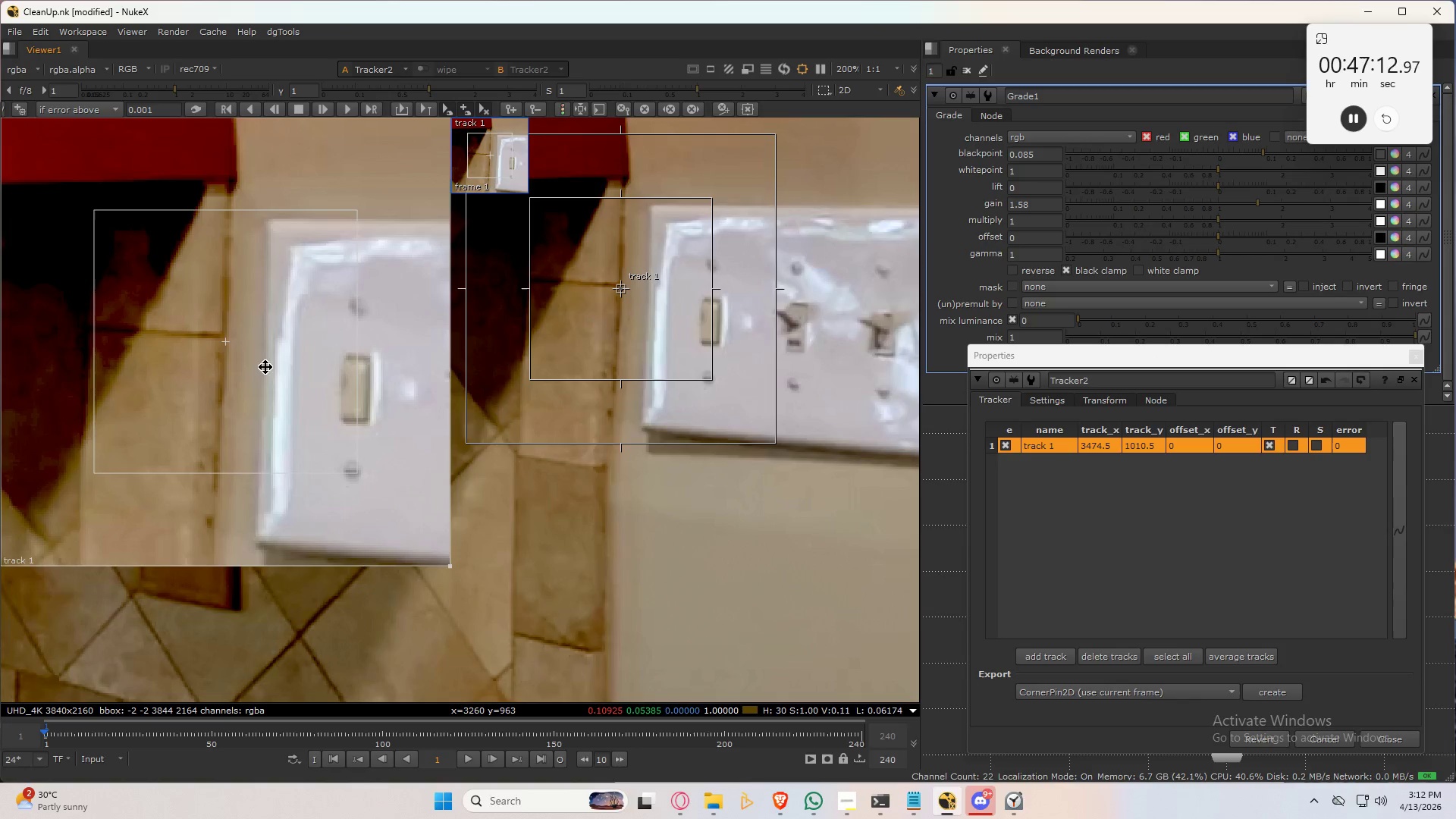 
left_click_drag(start_coordinate=[269, 385], to_coordinate=[273, 390])
 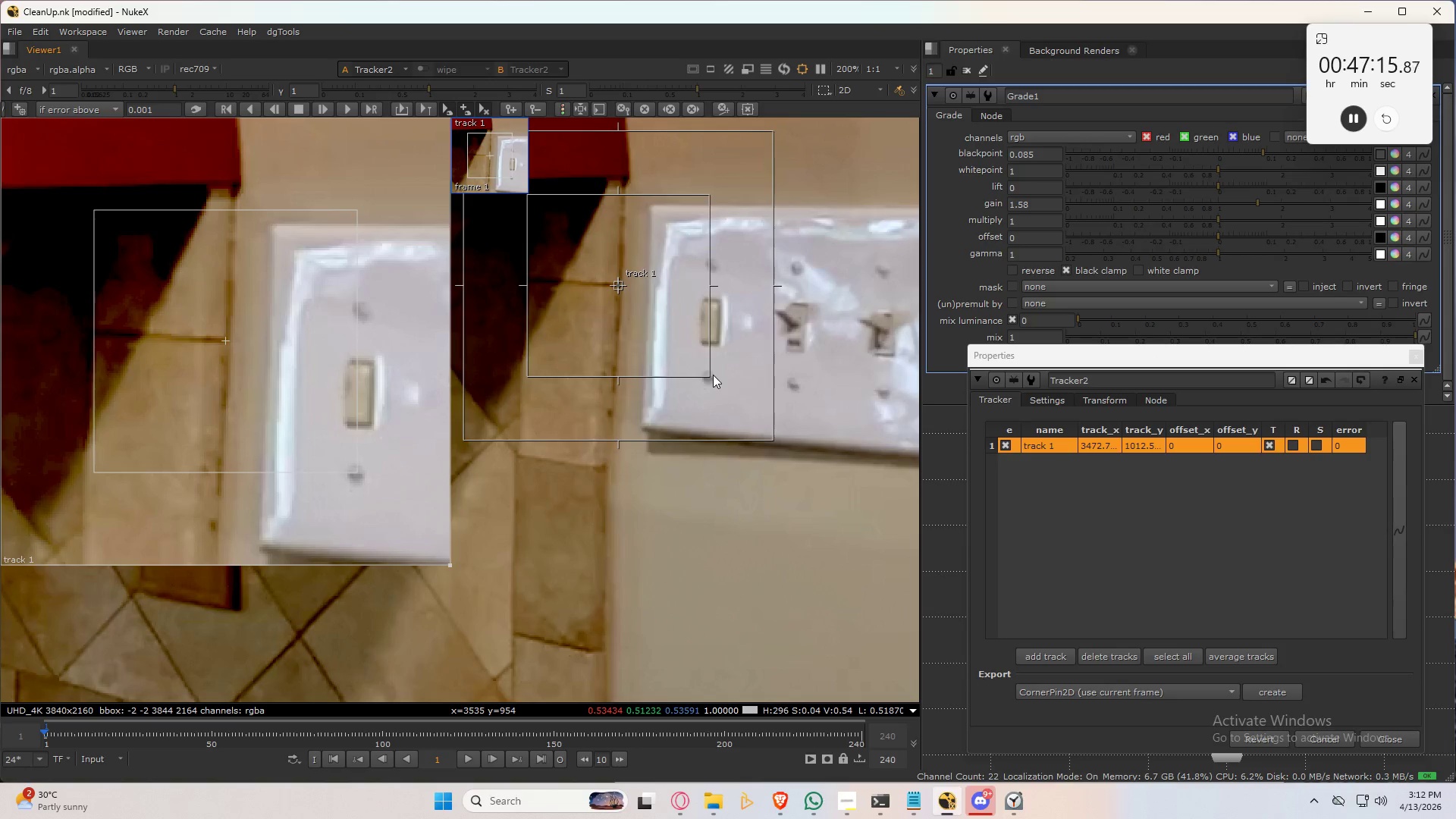 
left_click_drag(start_coordinate=[712, 375], to_coordinate=[650, 316])
 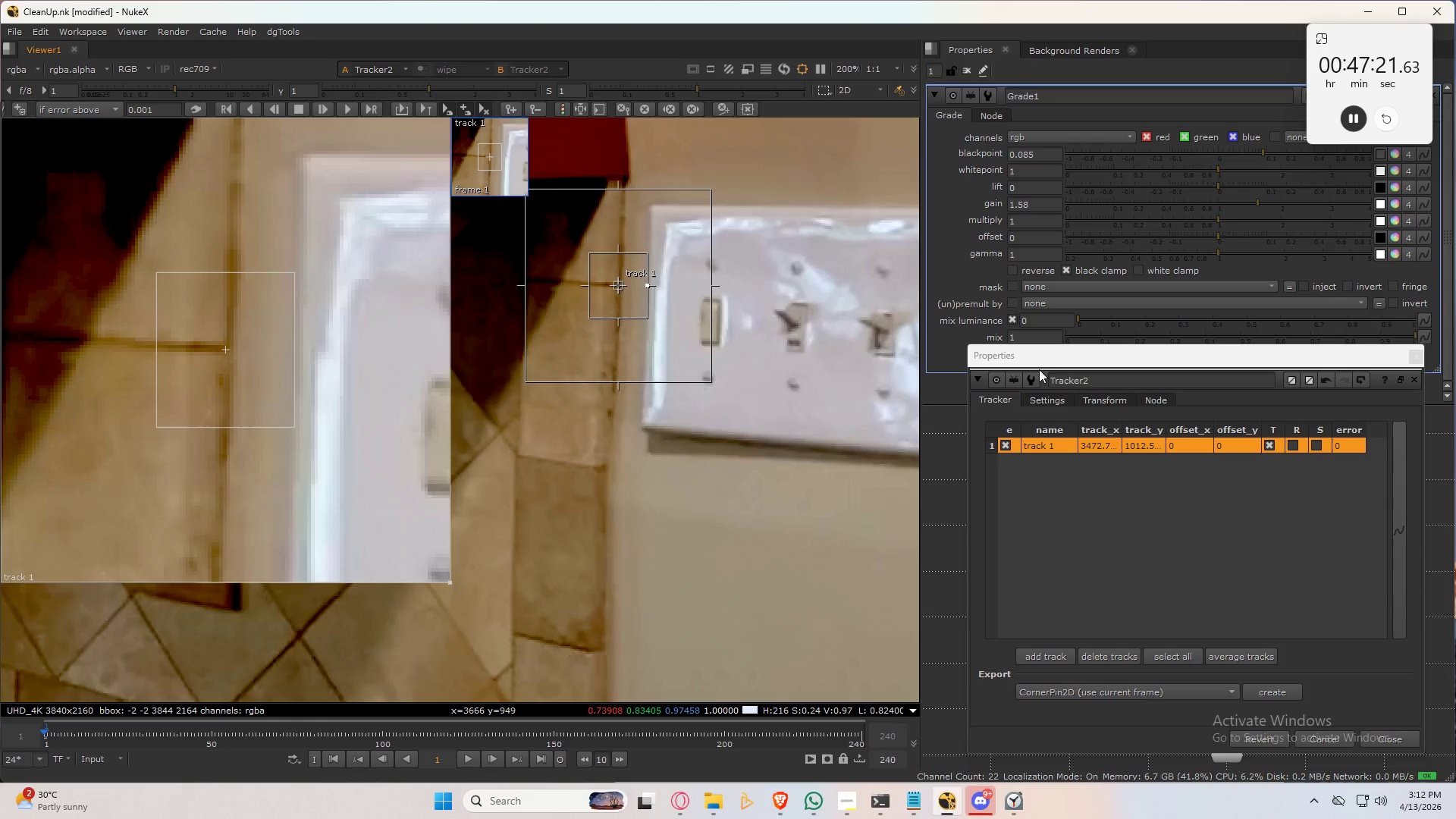 
left_click_drag(start_coordinate=[708, 379], to_coordinate=[672, 342])
 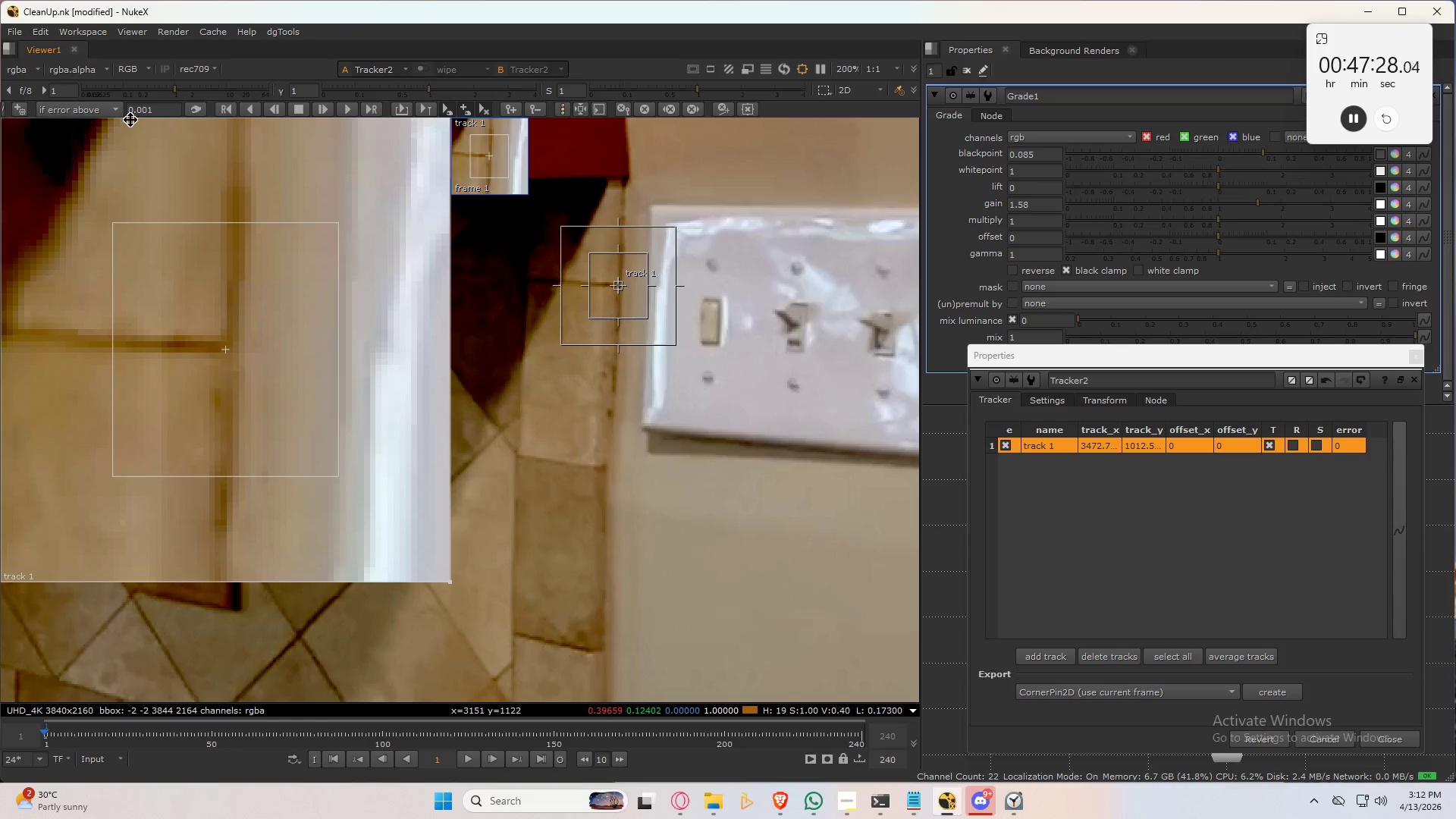 
wait(5.28)
 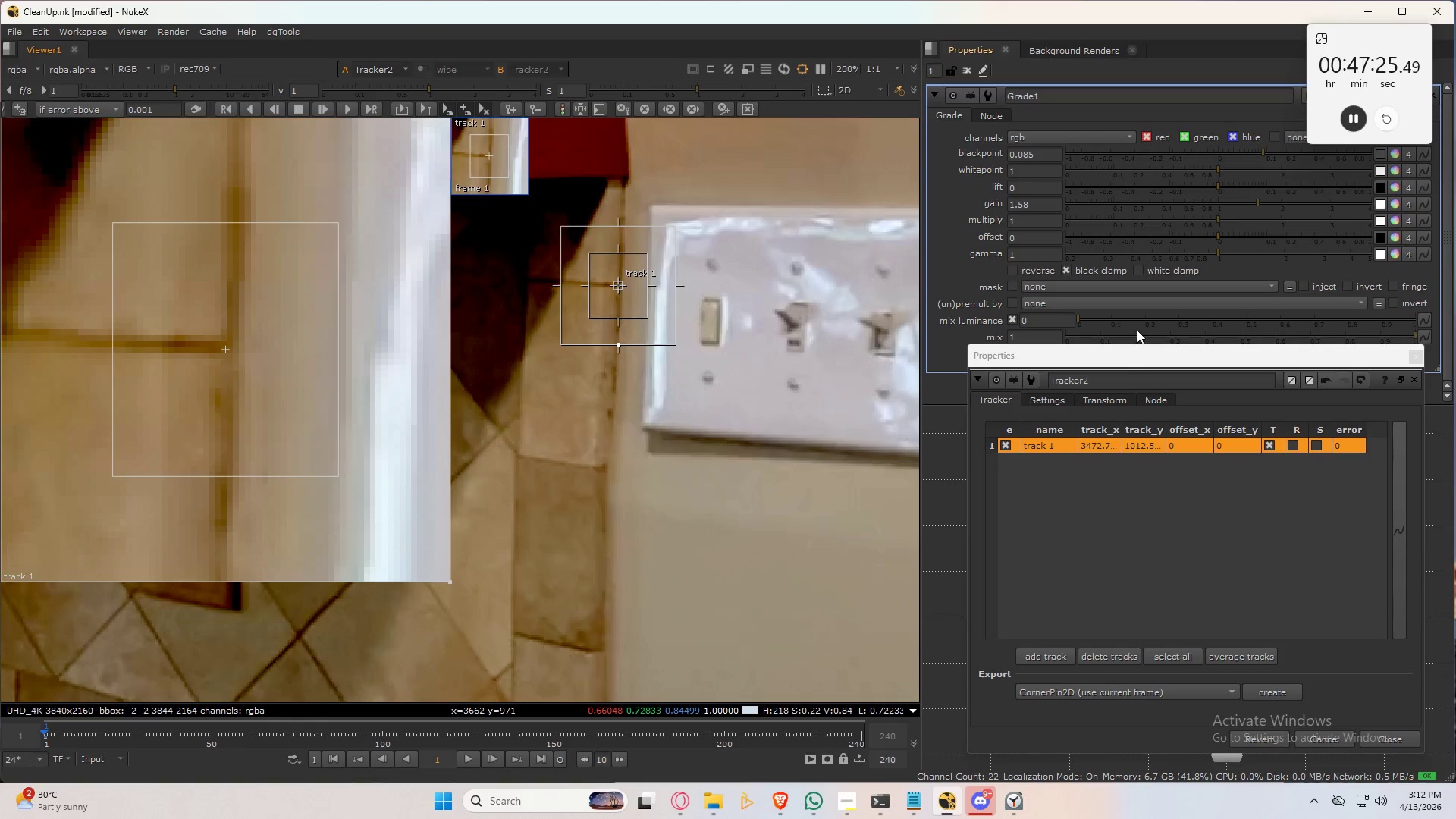 
left_click([348, 107])
 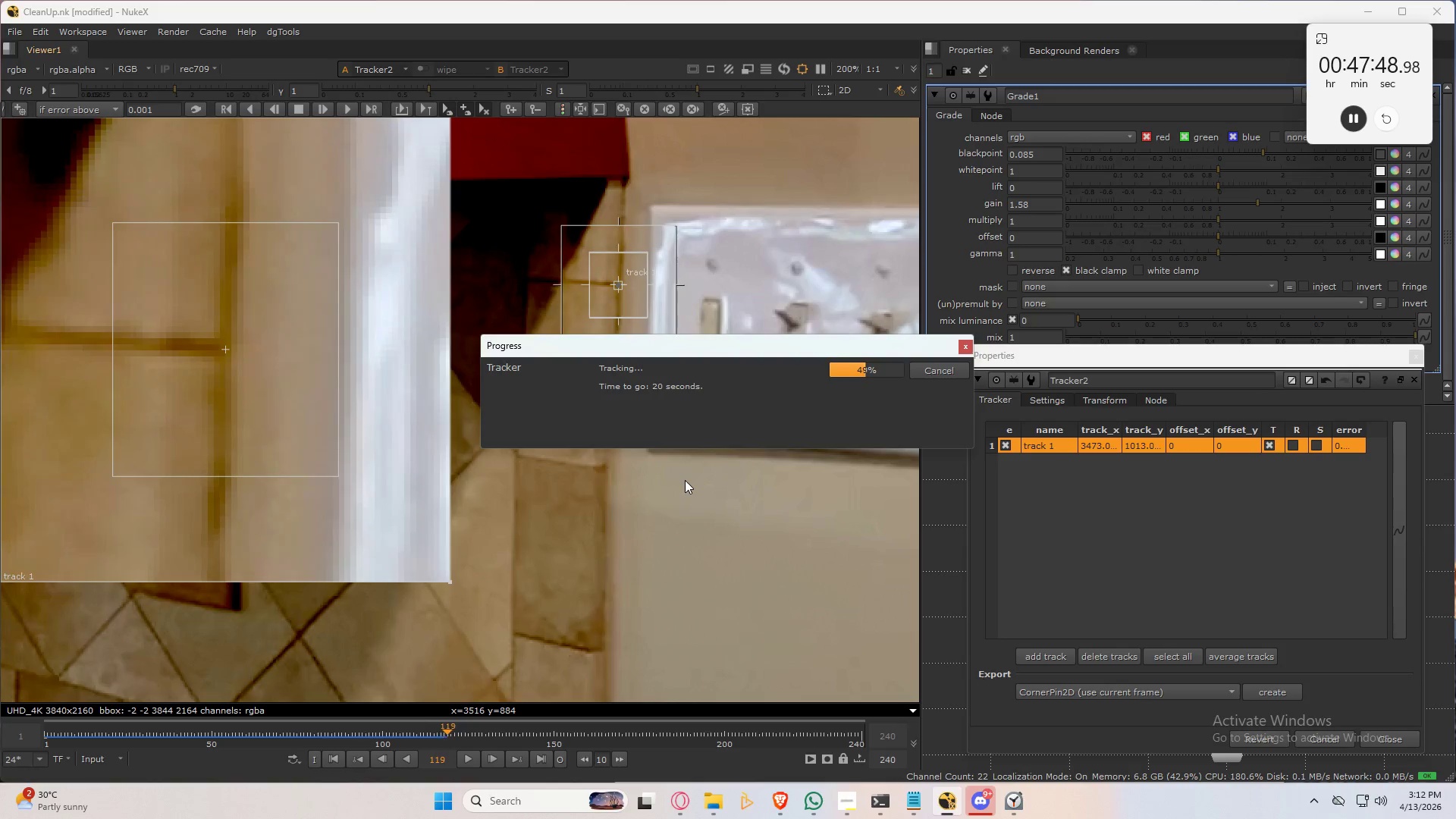 
wait(24.56)
 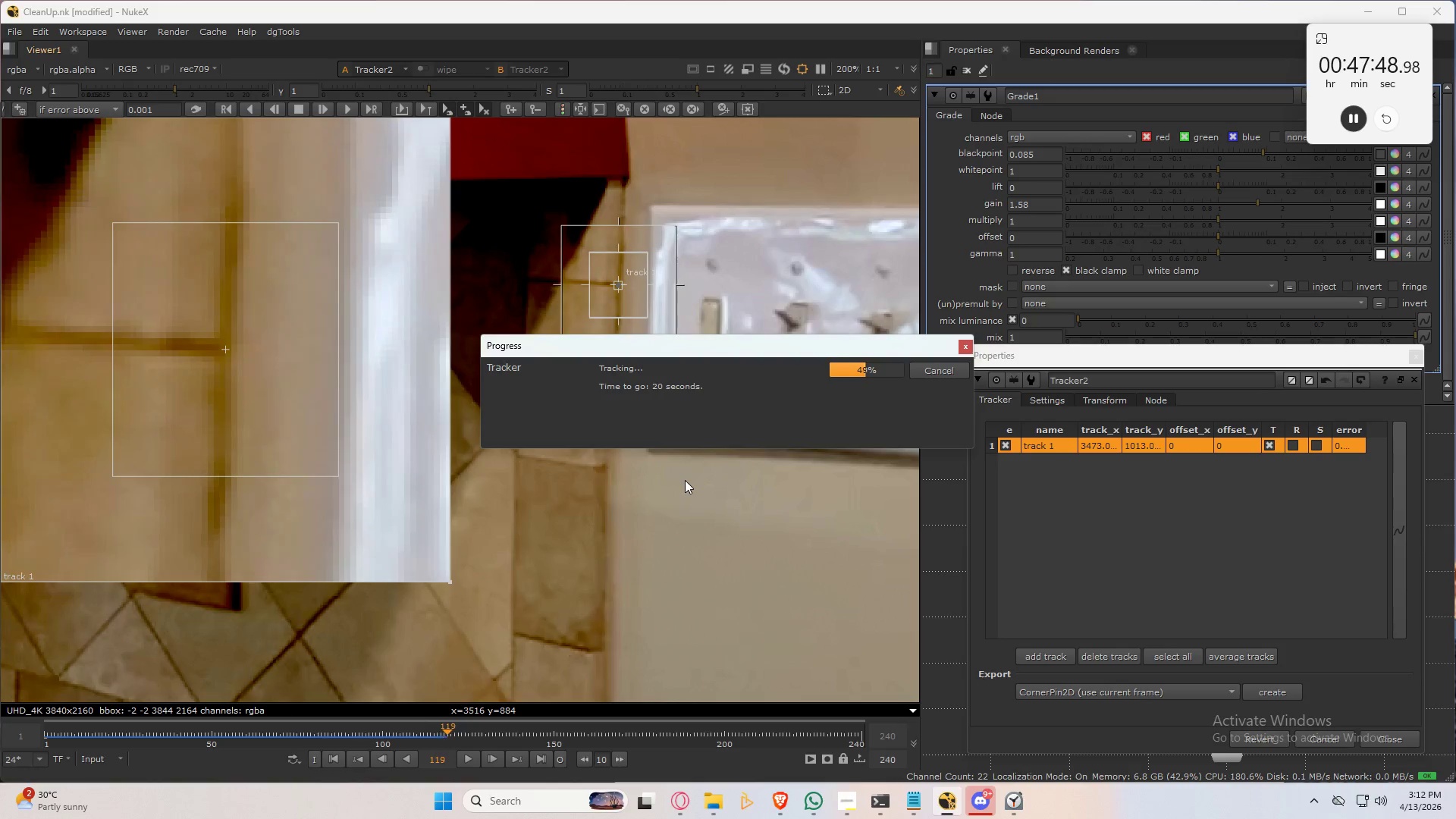 
hold_key(key=ControlLeft, duration=1.5)
 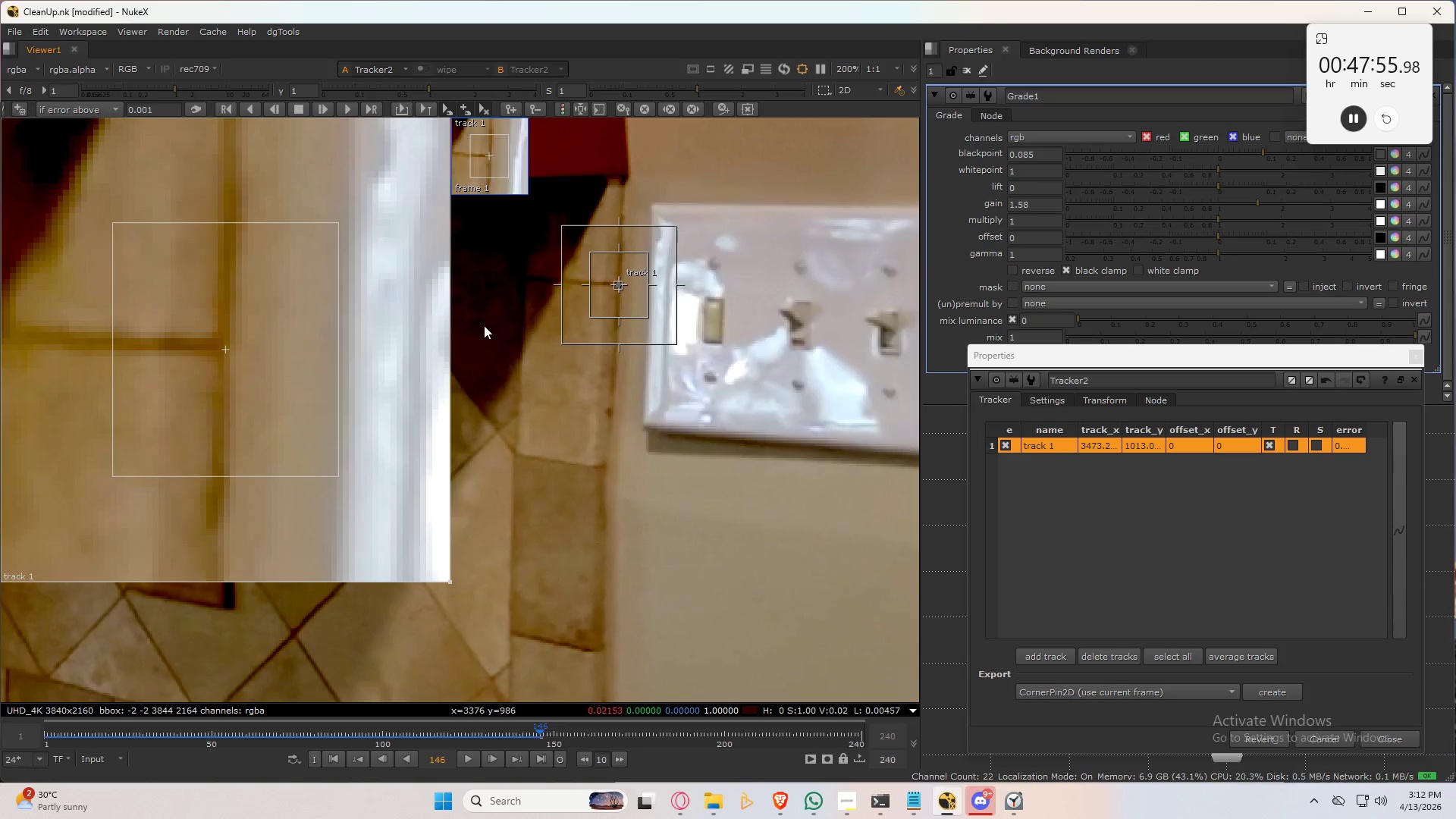 
hold_key(key=ControlLeft, duration=1.51)
 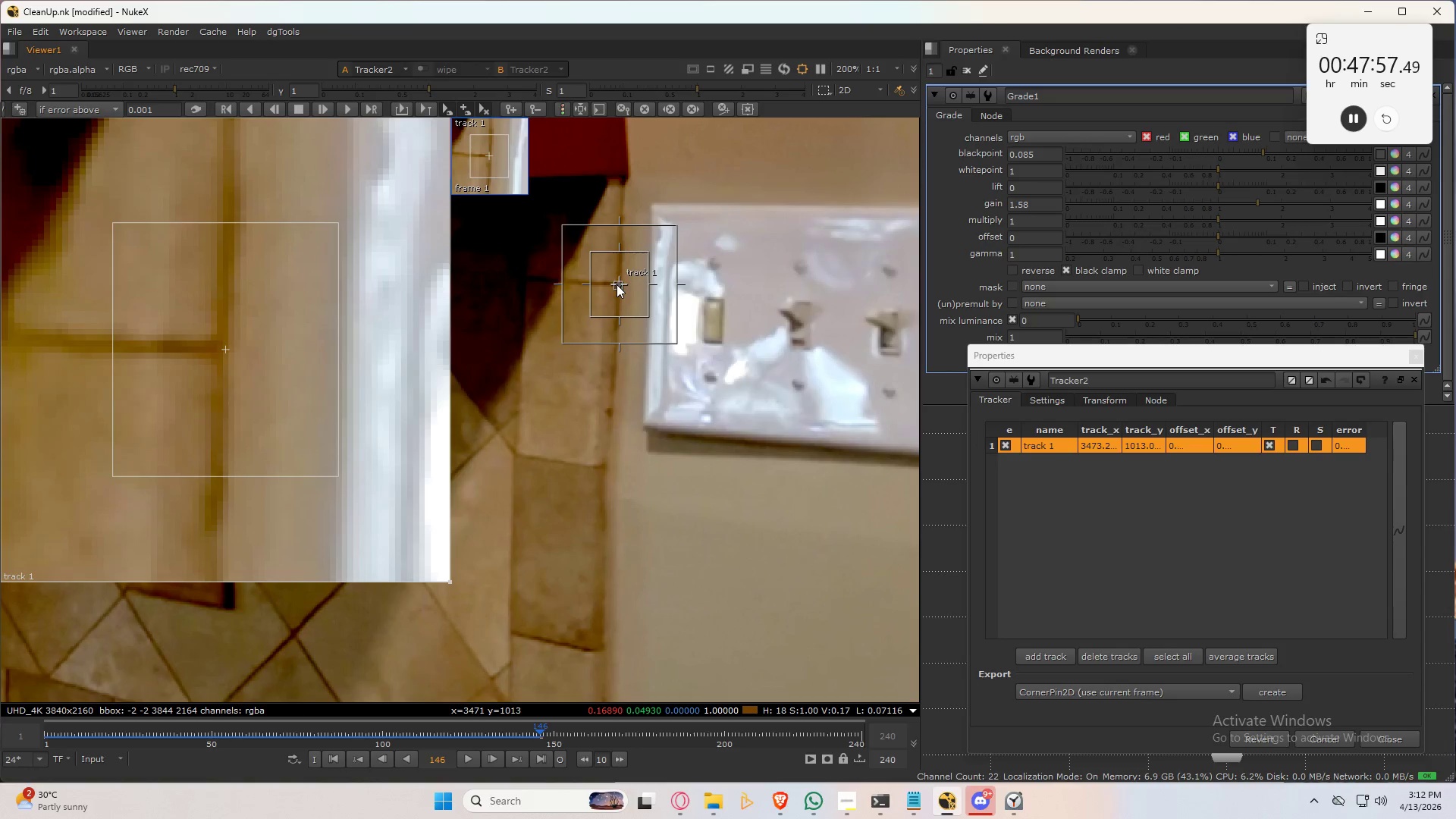 
hold_key(key=ControlLeft, duration=1.52)
 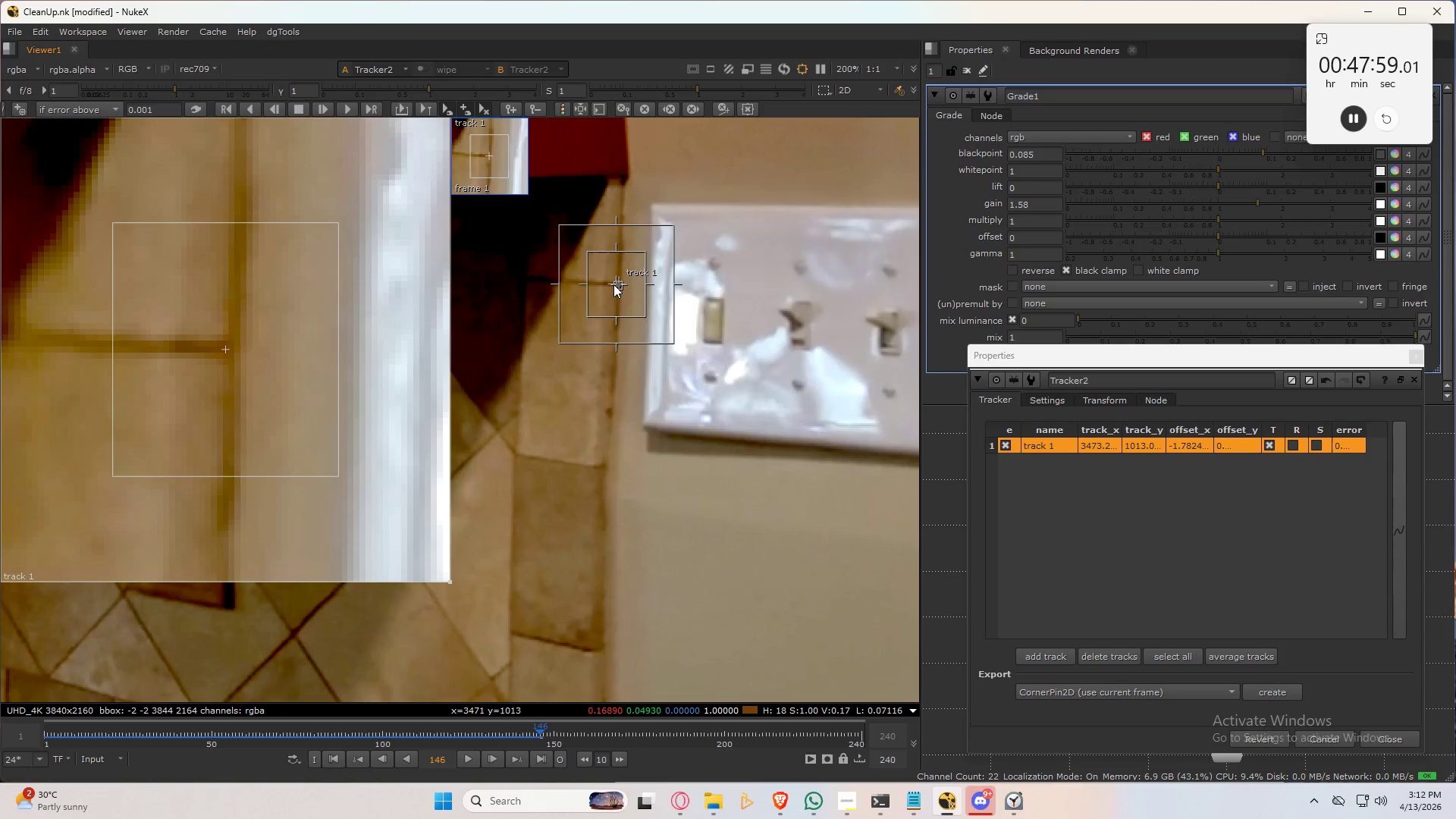 
hold_key(key=ControlLeft, duration=1.5)
 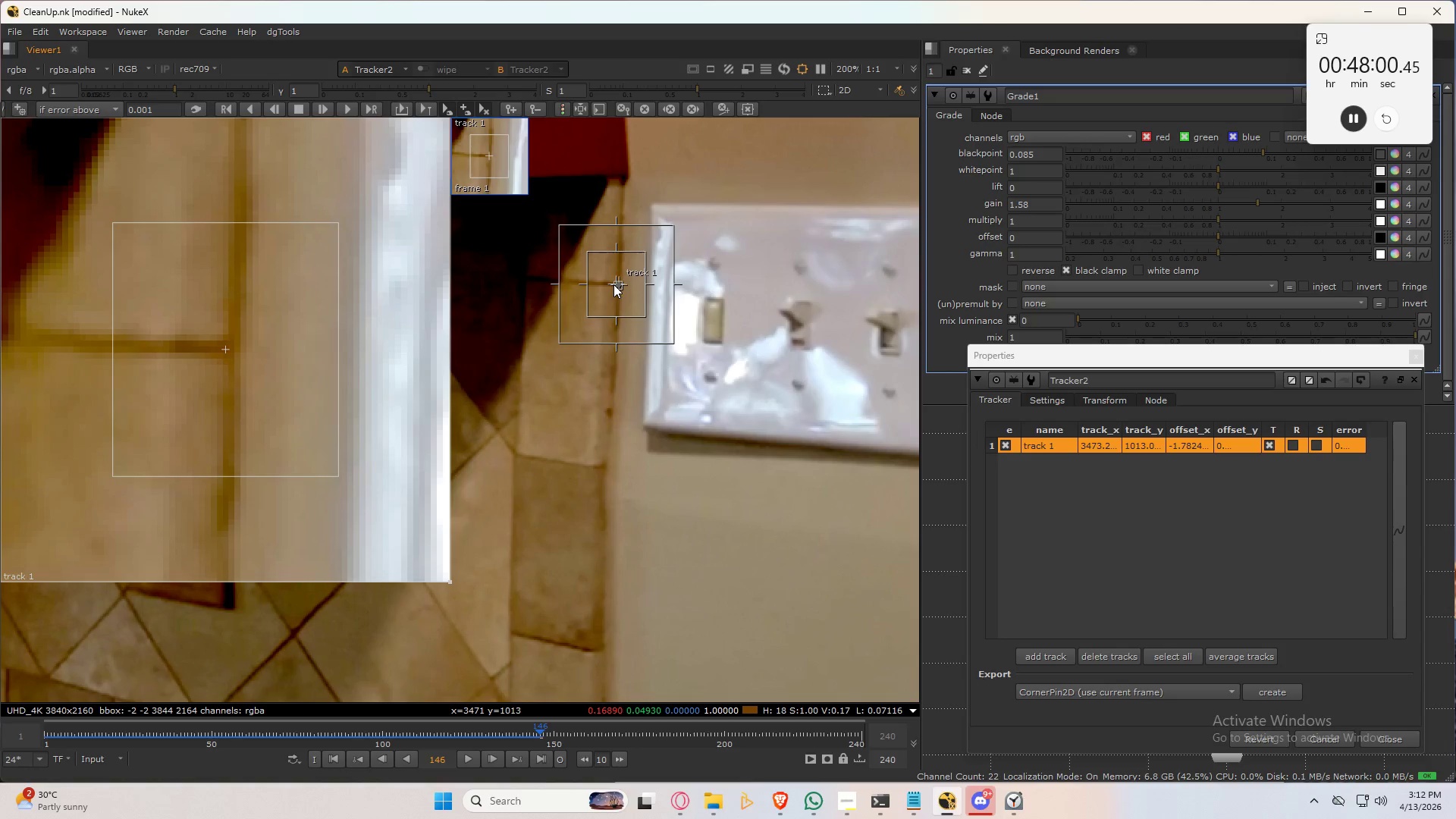 
hold_key(key=ControlLeft, duration=0.52)
 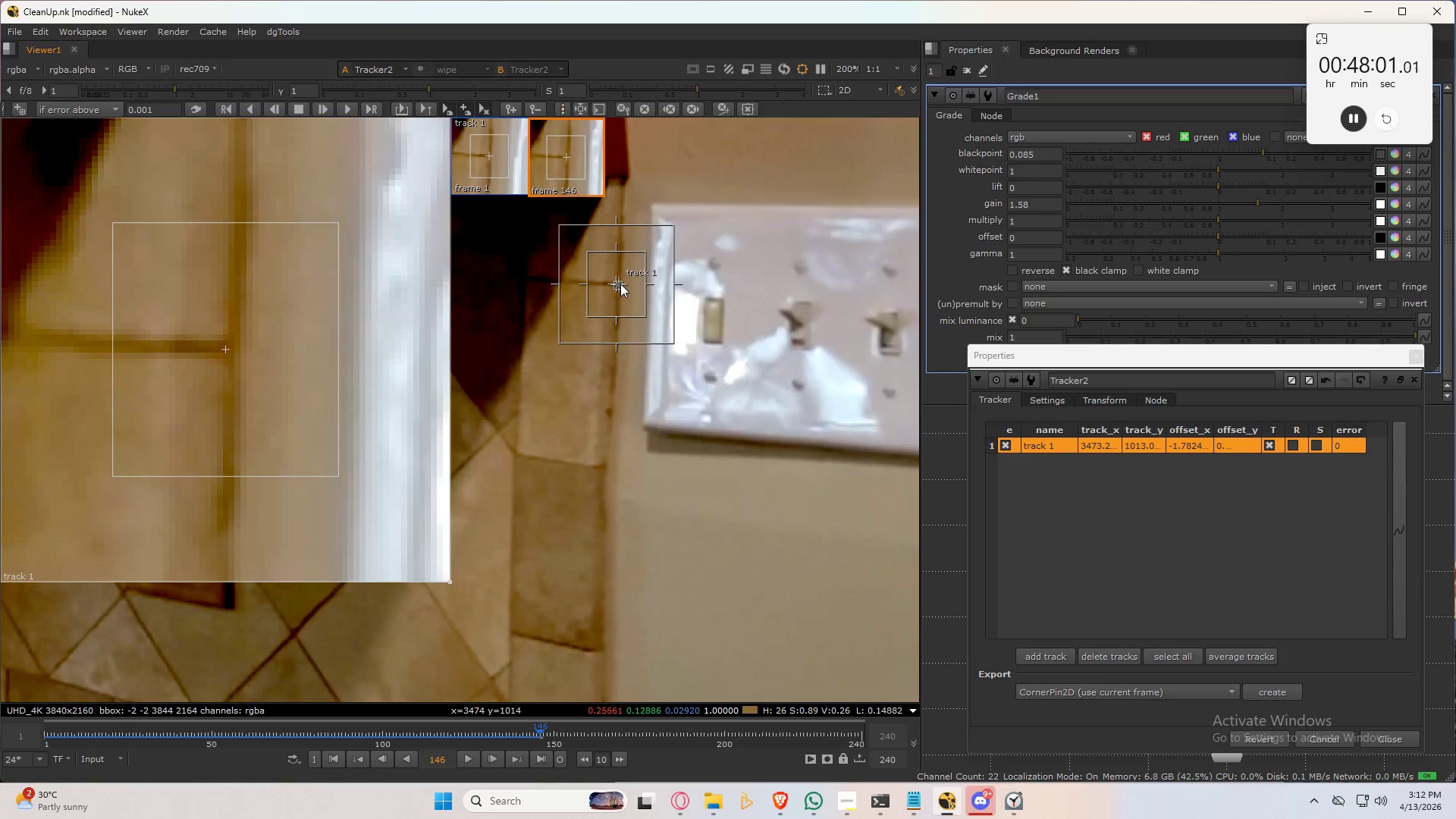 
scroll: coordinate [572, 296], scroll_direction: up, amount: 13.0
 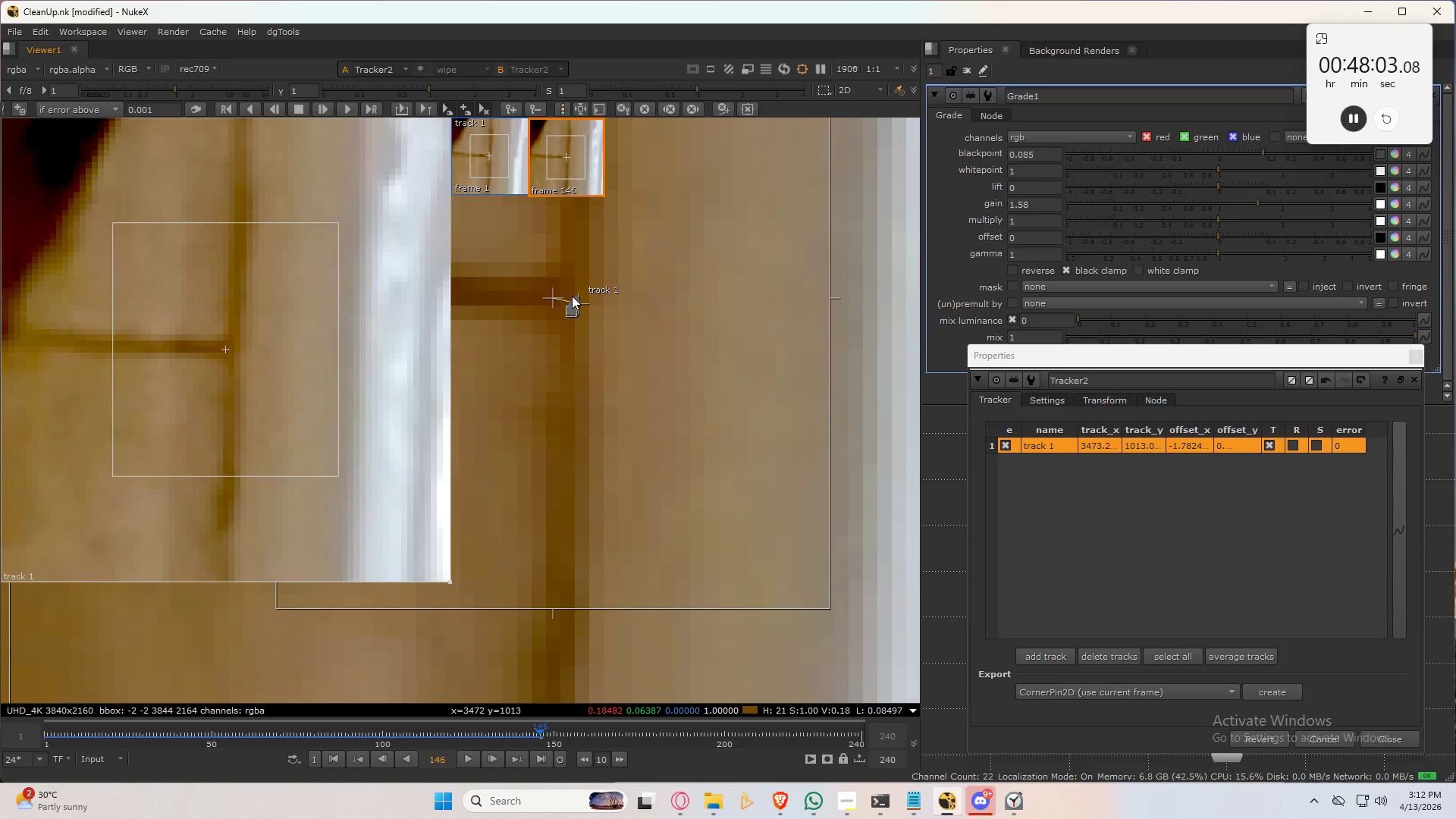 
scroll: coordinate [585, 312], scroll_direction: down, amount: 14.0
 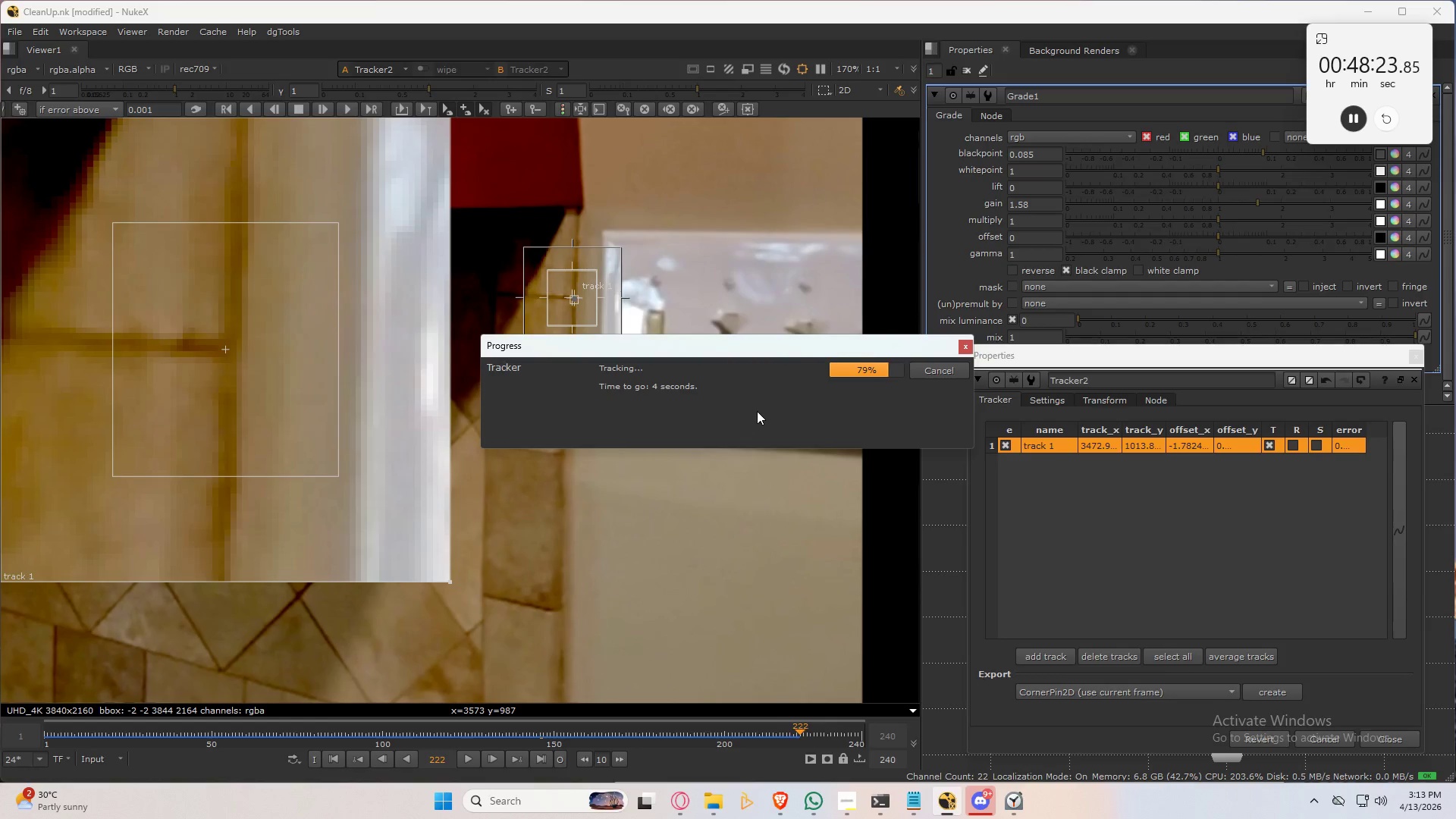 
wait(24.13)
 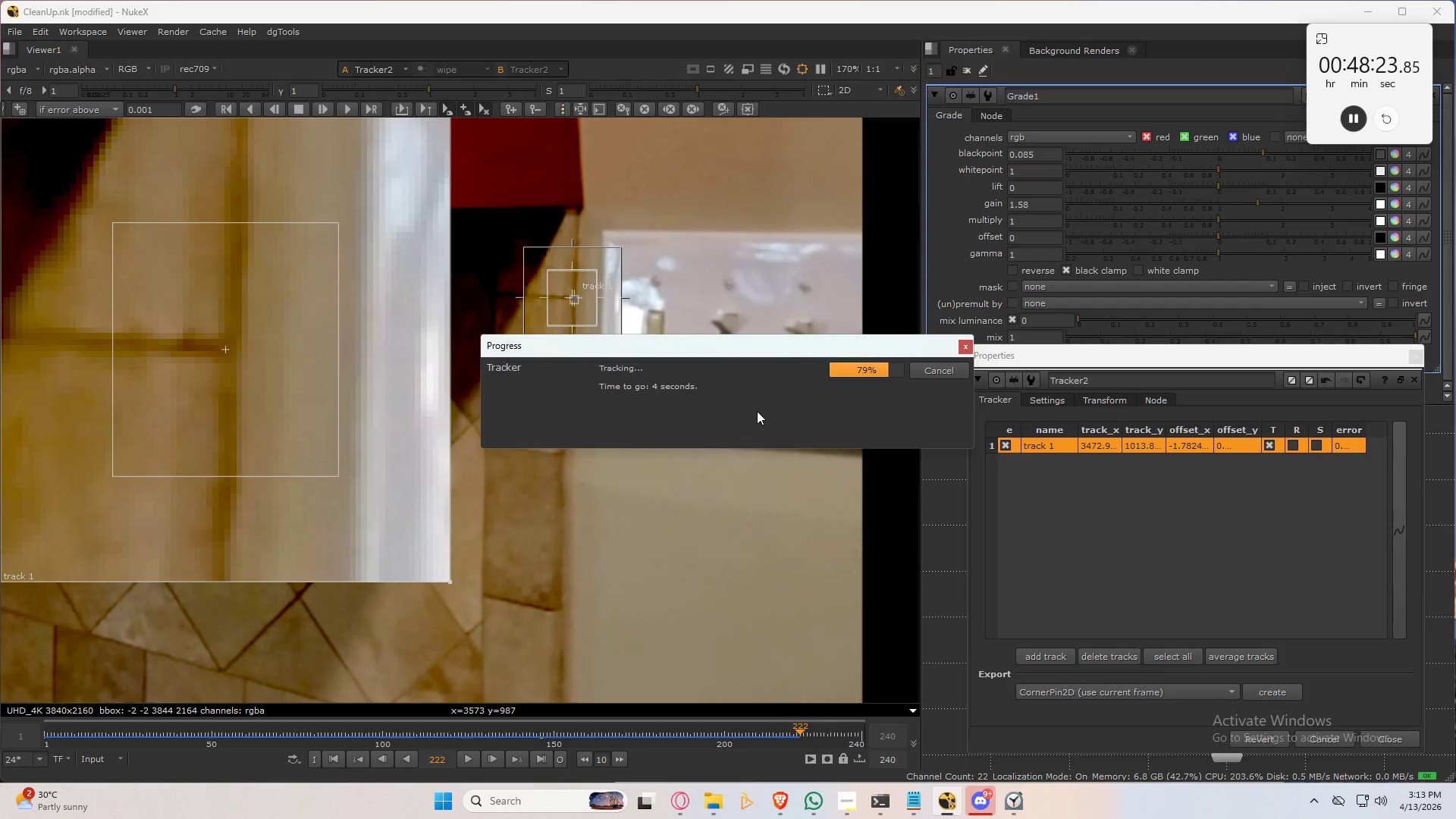 
left_click([1007, 447])
 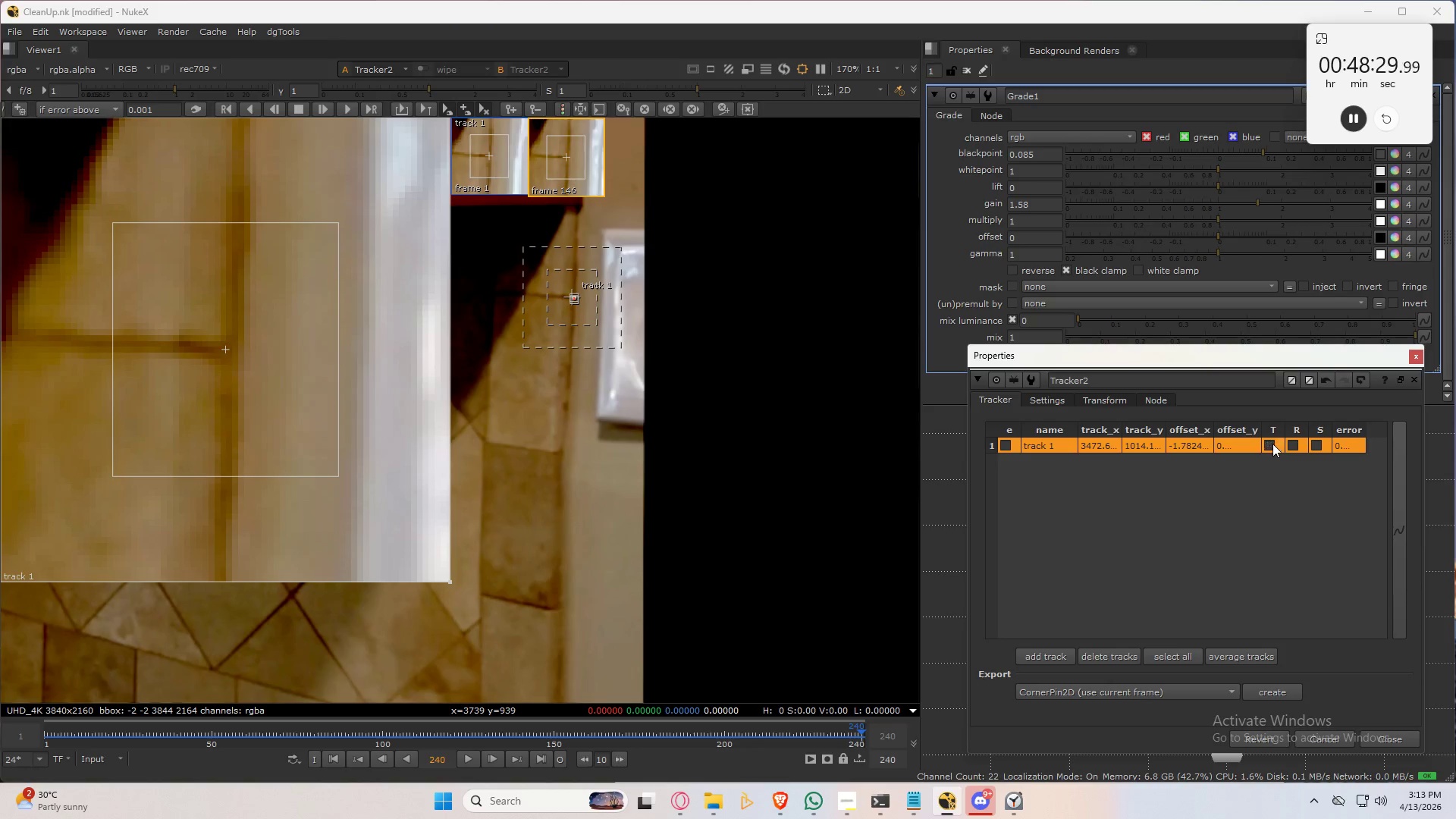 
double_click([1224, 506])
 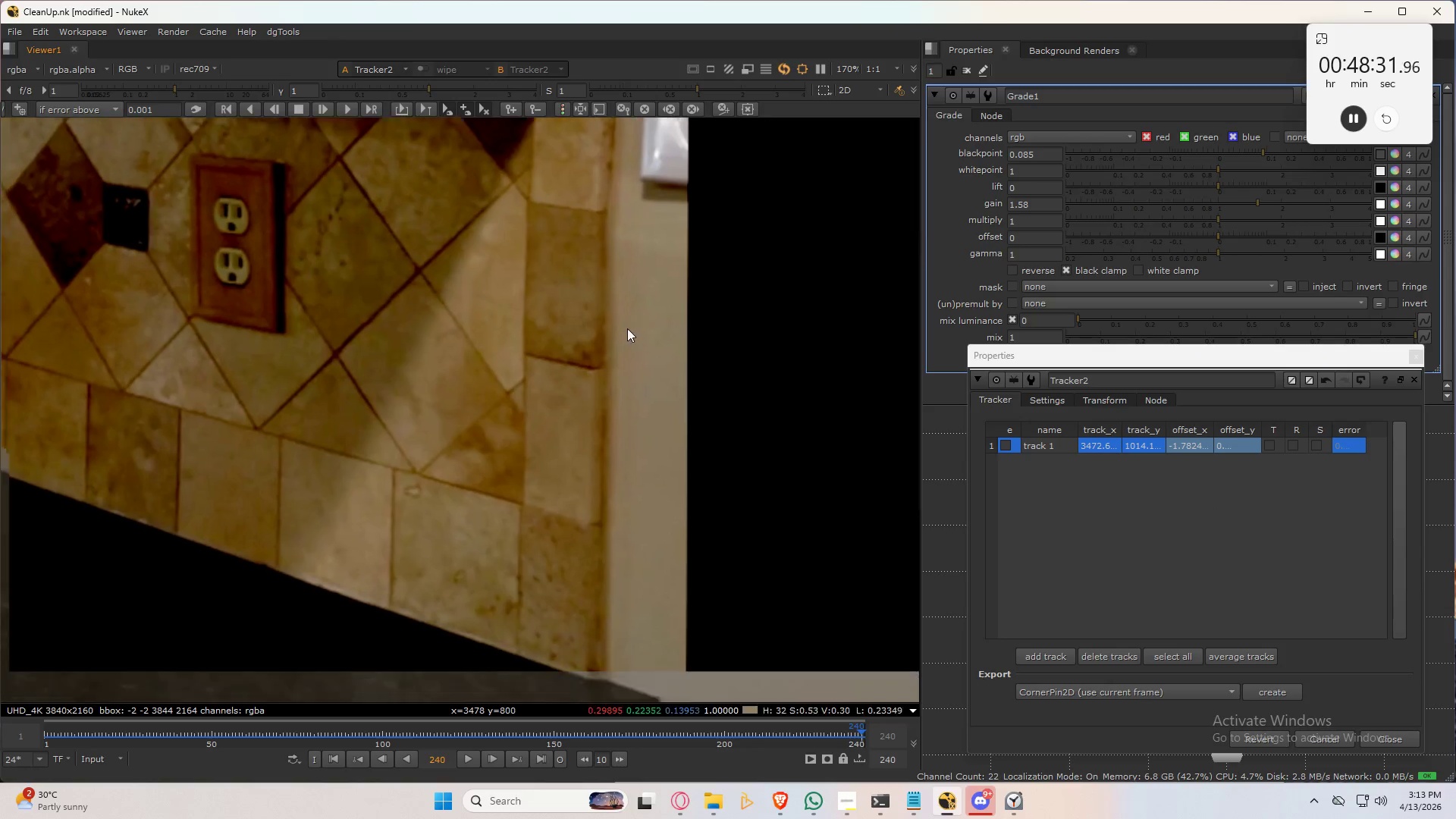 
middle_click([636, 295])
 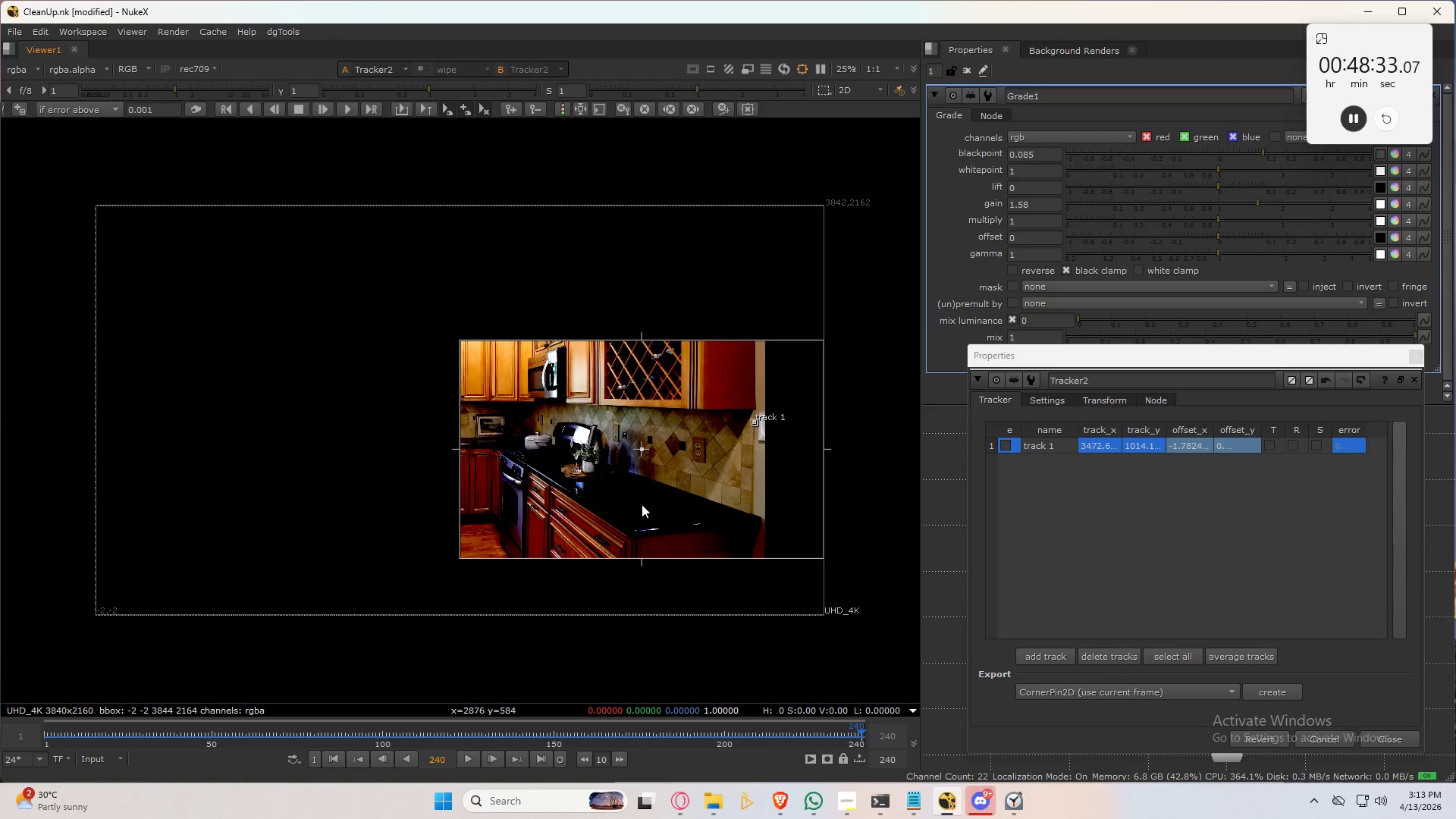 
scroll: coordinate [716, 472], scroll_direction: up, amount: 17.0
 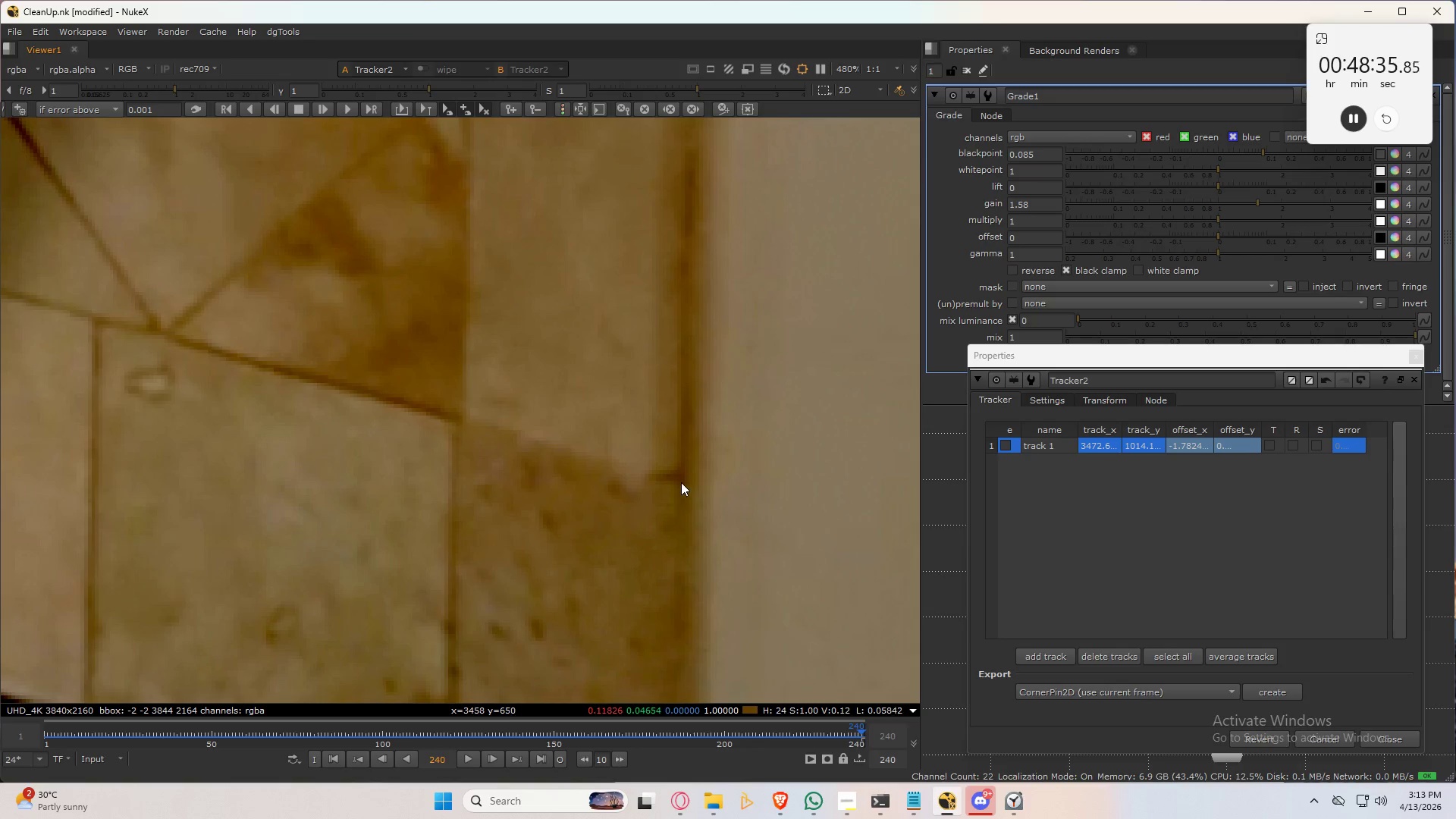 
scroll: coordinate [681, 482], scroll_direction: down, amount: 8.0
 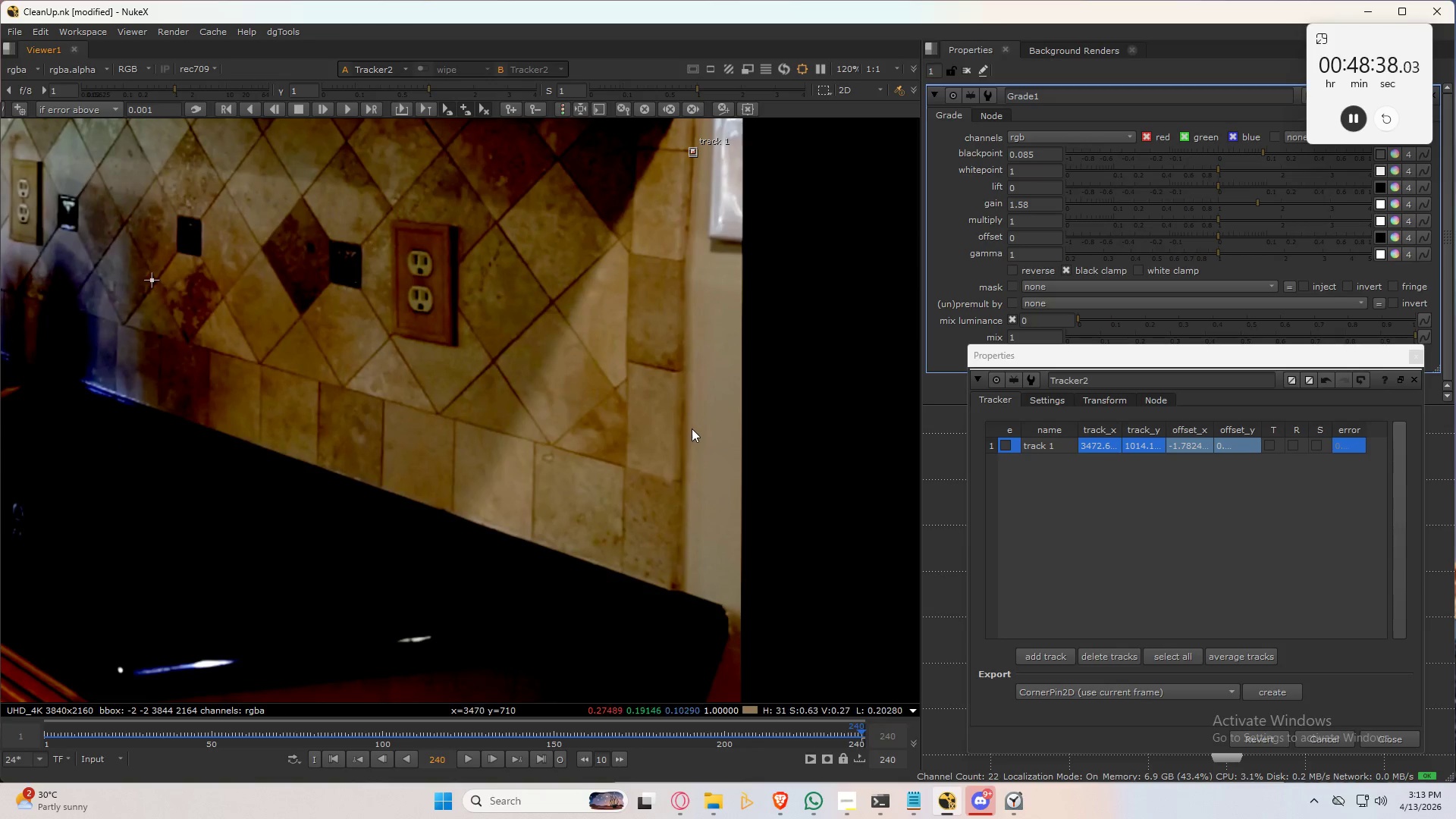 
double_click([666, 464])
 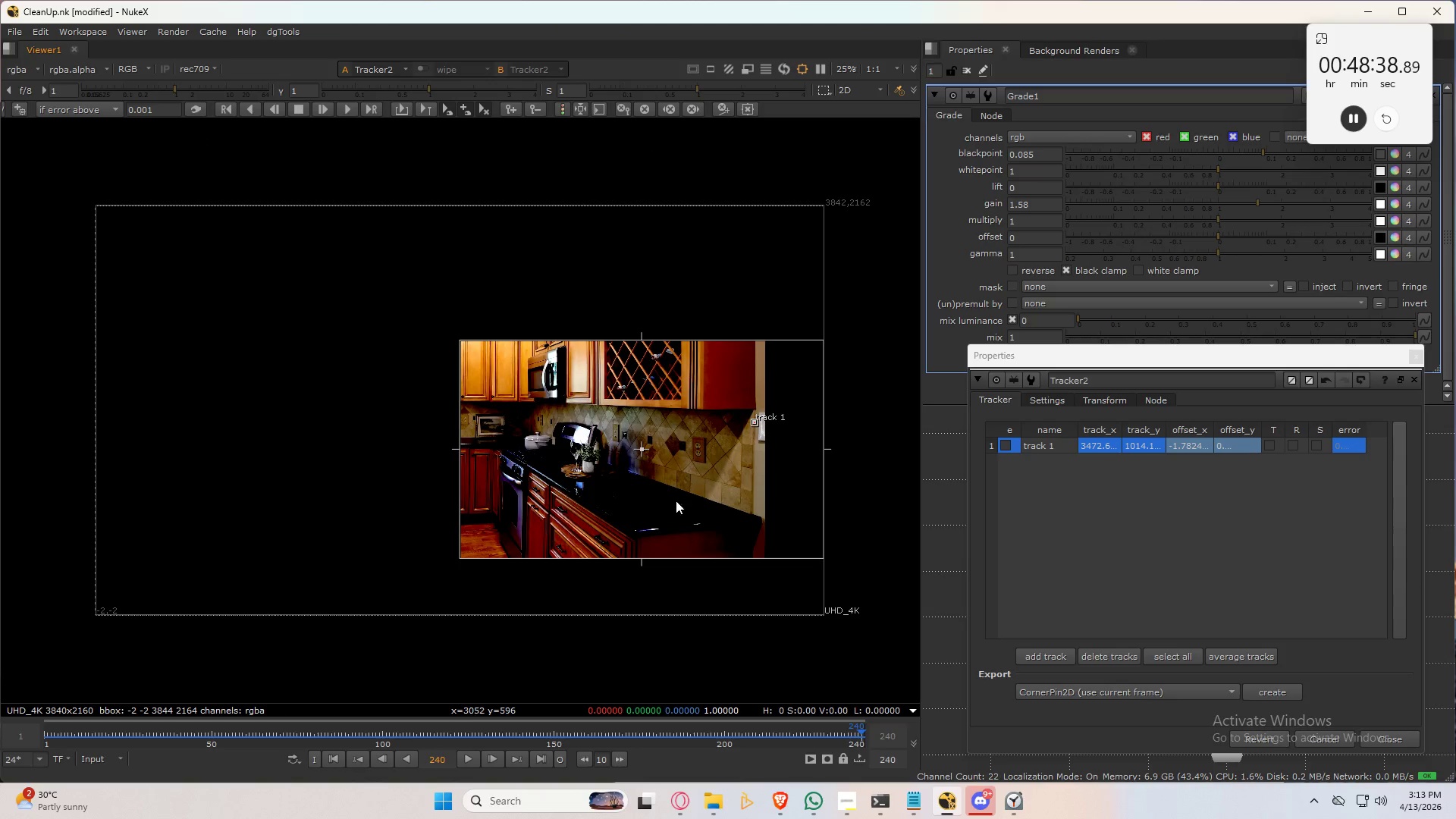 
scroll: coordinate [651, 403], scroll_direction: up, amount: 16.0
 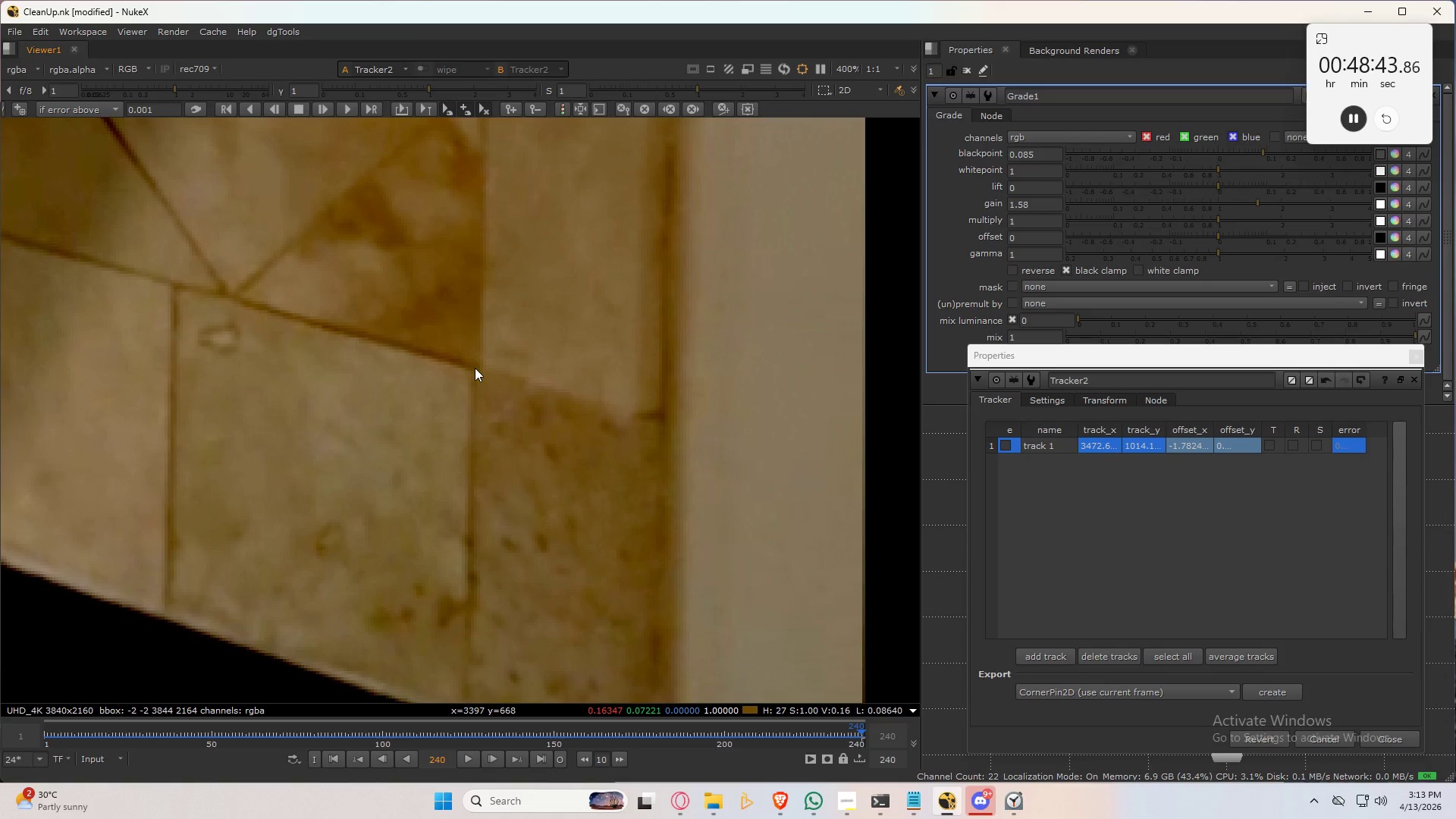 
hold_key(key=ControlLeft, duration=2.28)
hold_key(key=AltLeft, duration=1.5)
left_click([547, 449])
 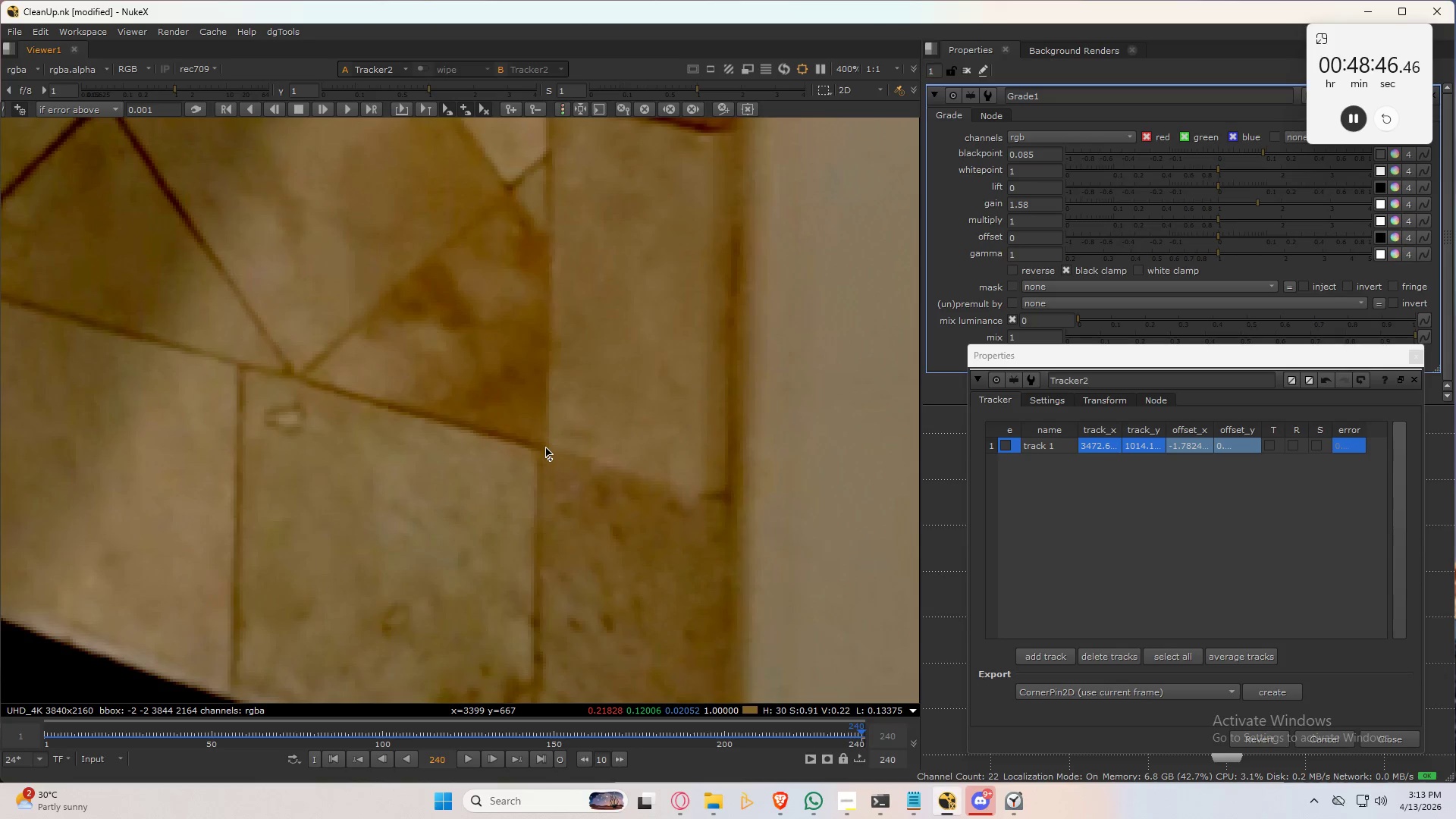 
hold_key(key=AltLeft, duration=0.66)
 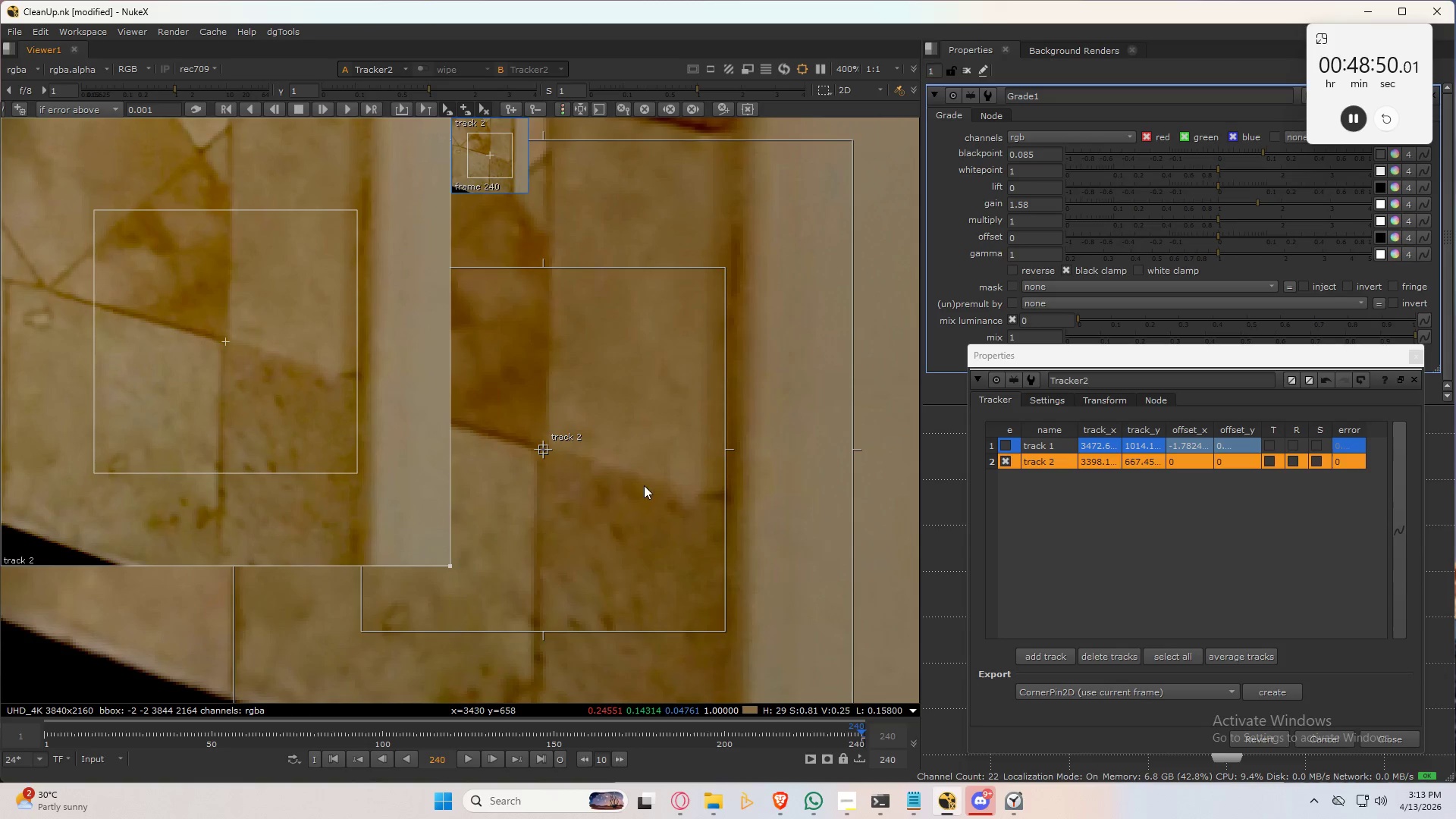 
left_click_drag(start_coordinate=[722, 631], to_coordinate=[587, 496])
 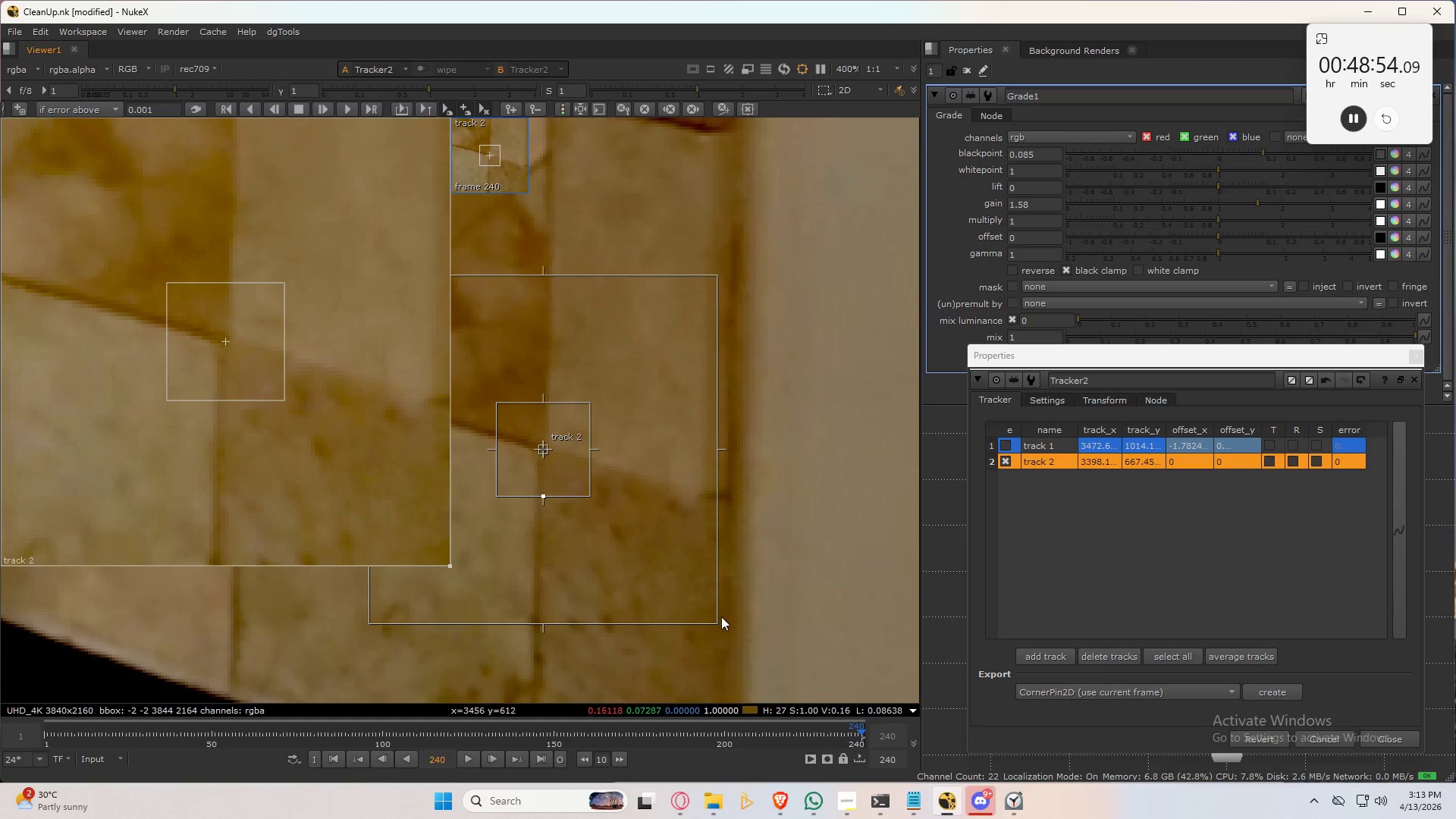 
left_click_drag(start_coordinate=[720, 626], to_coordinate=[647, 556])
 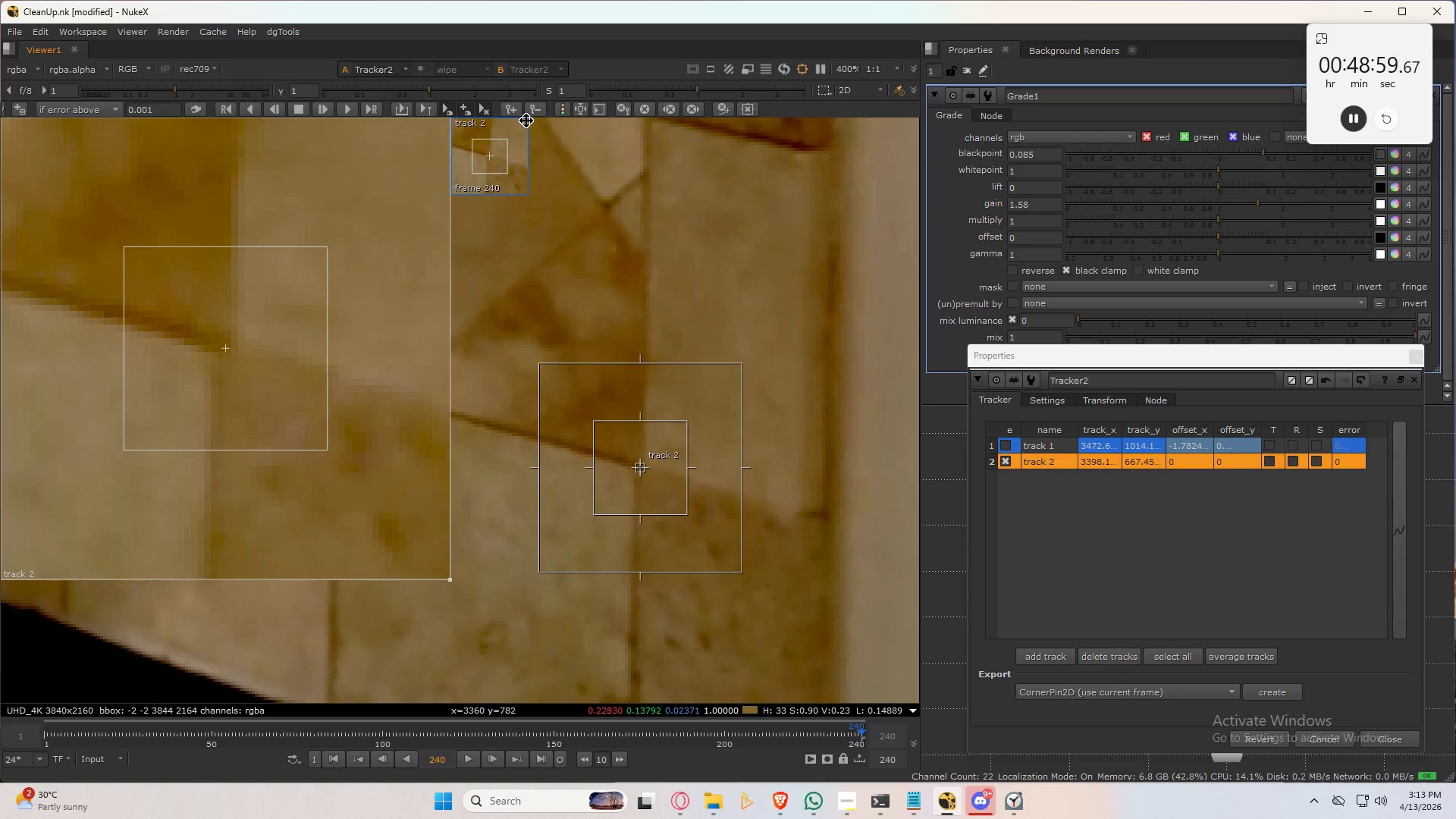 
left_click([1268, 463])
 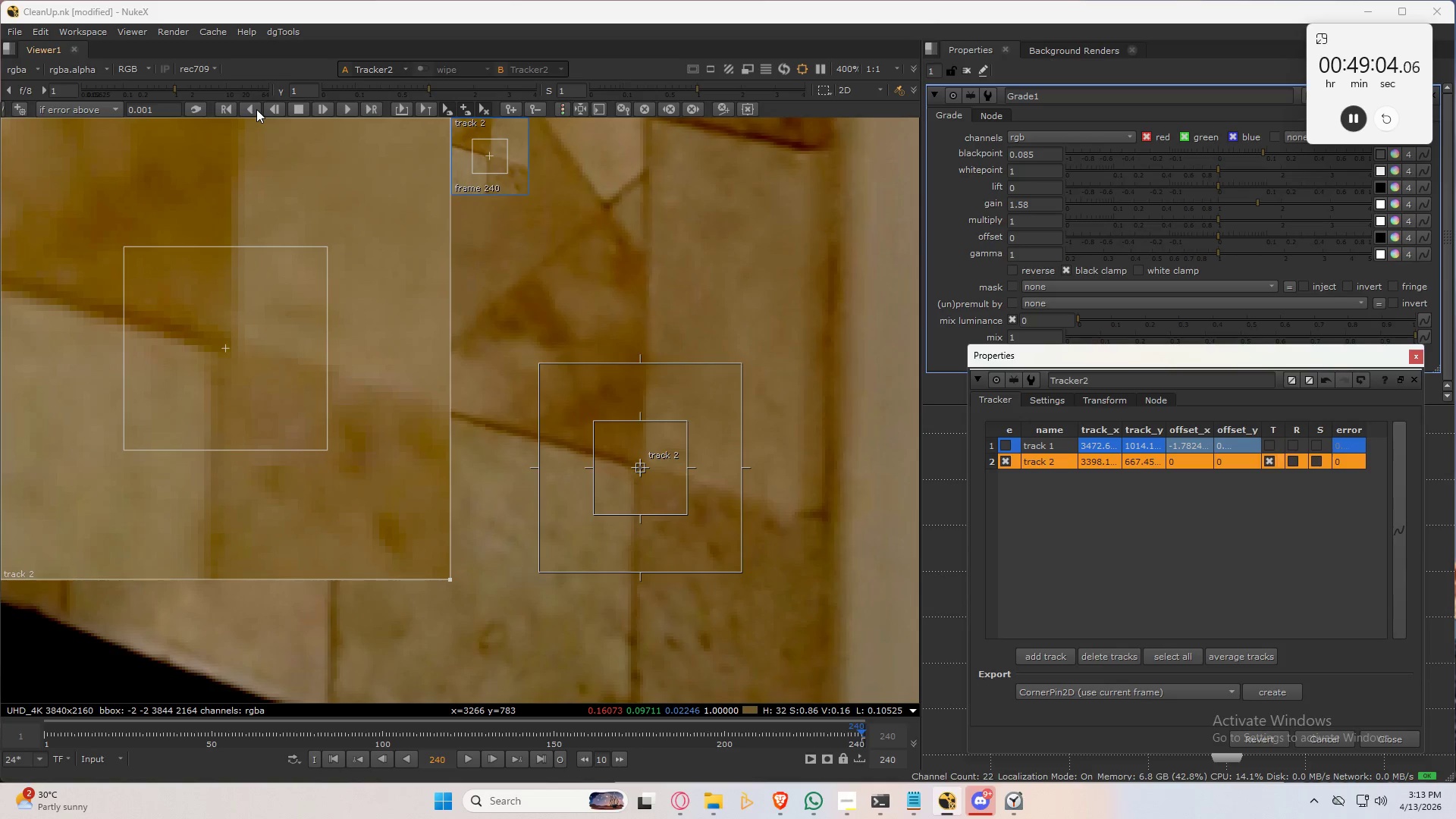 
left_click([273, 108])
 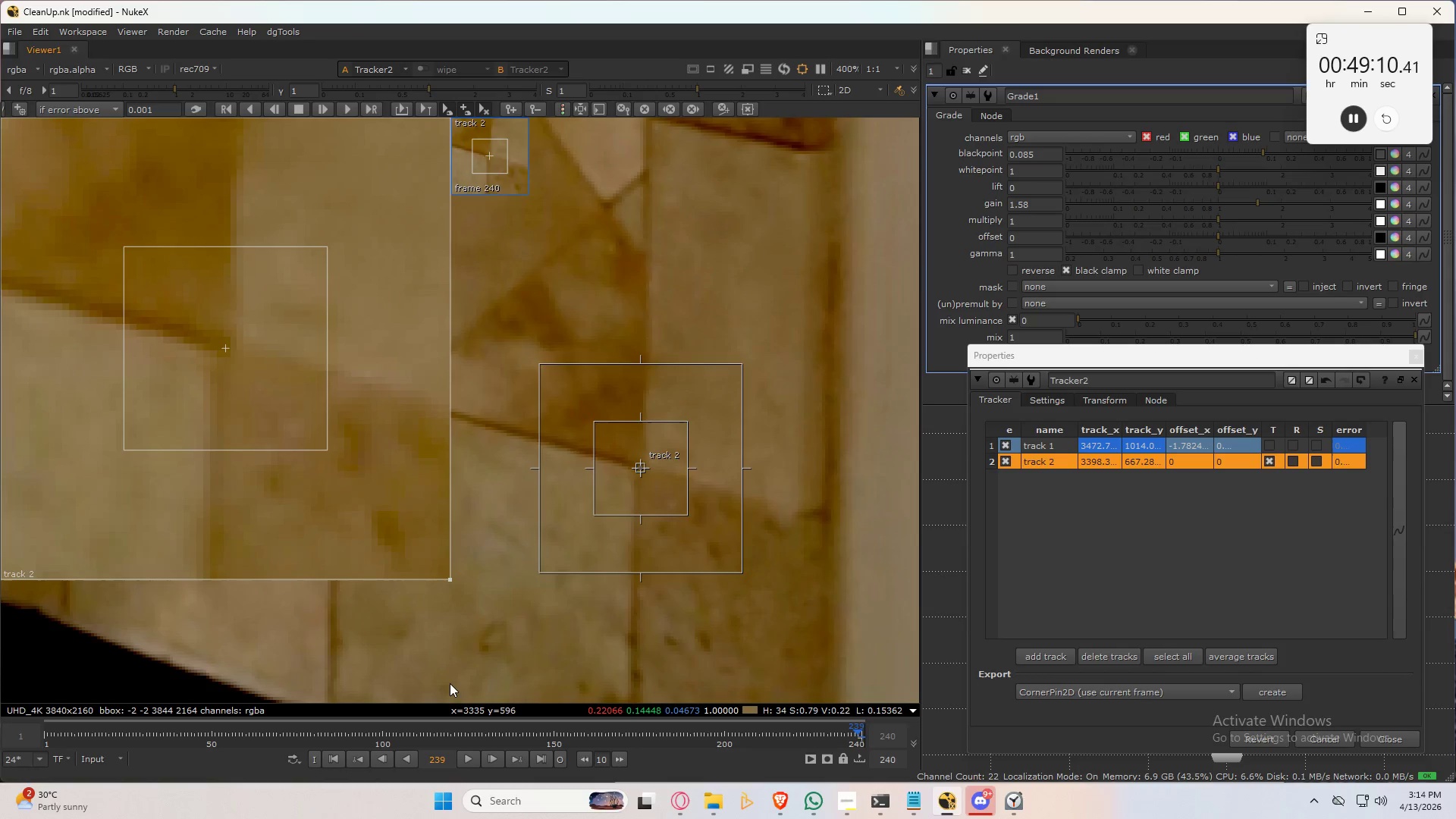 
wait(6.91)
 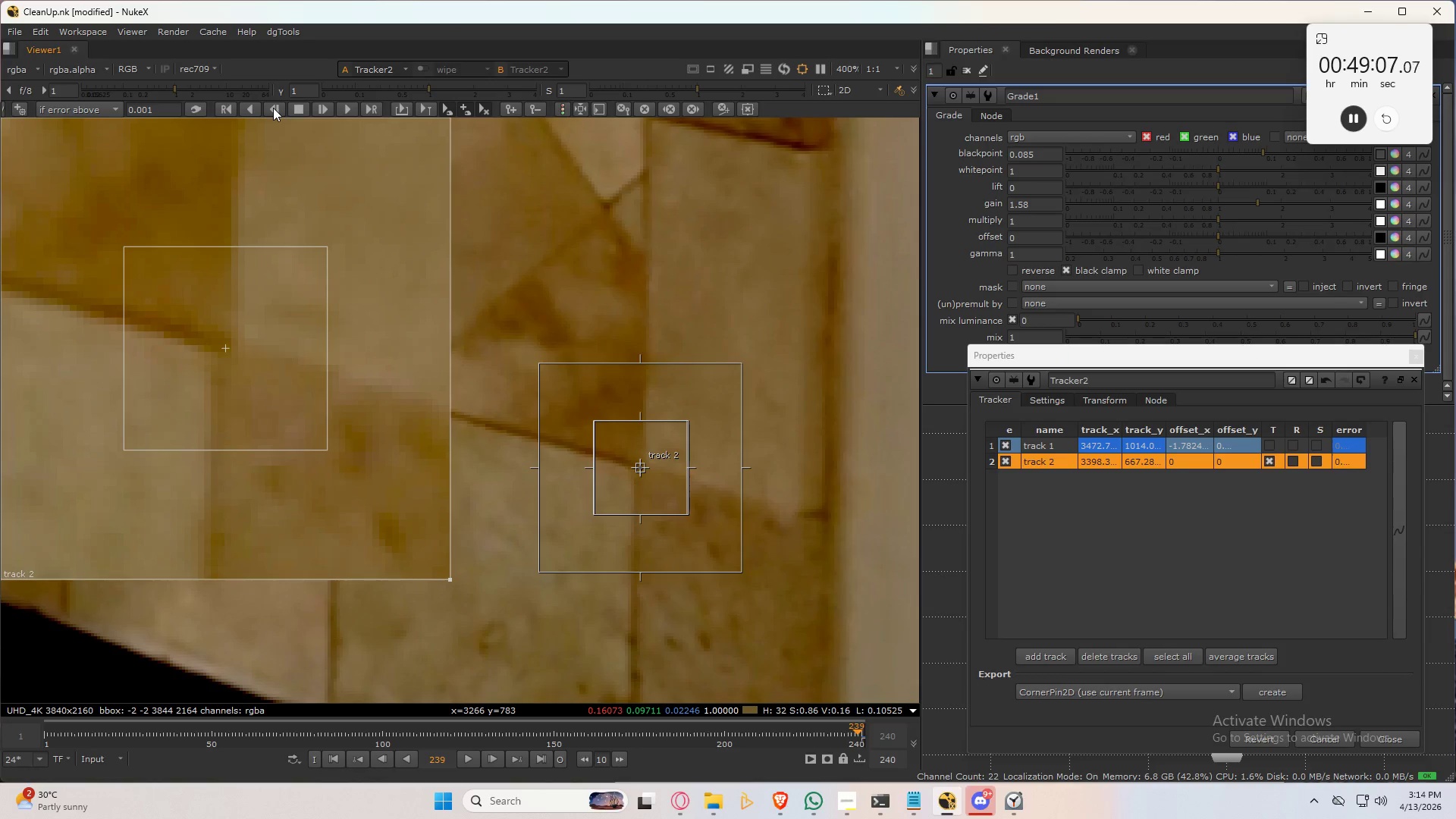 
left_click([1109, 538])
 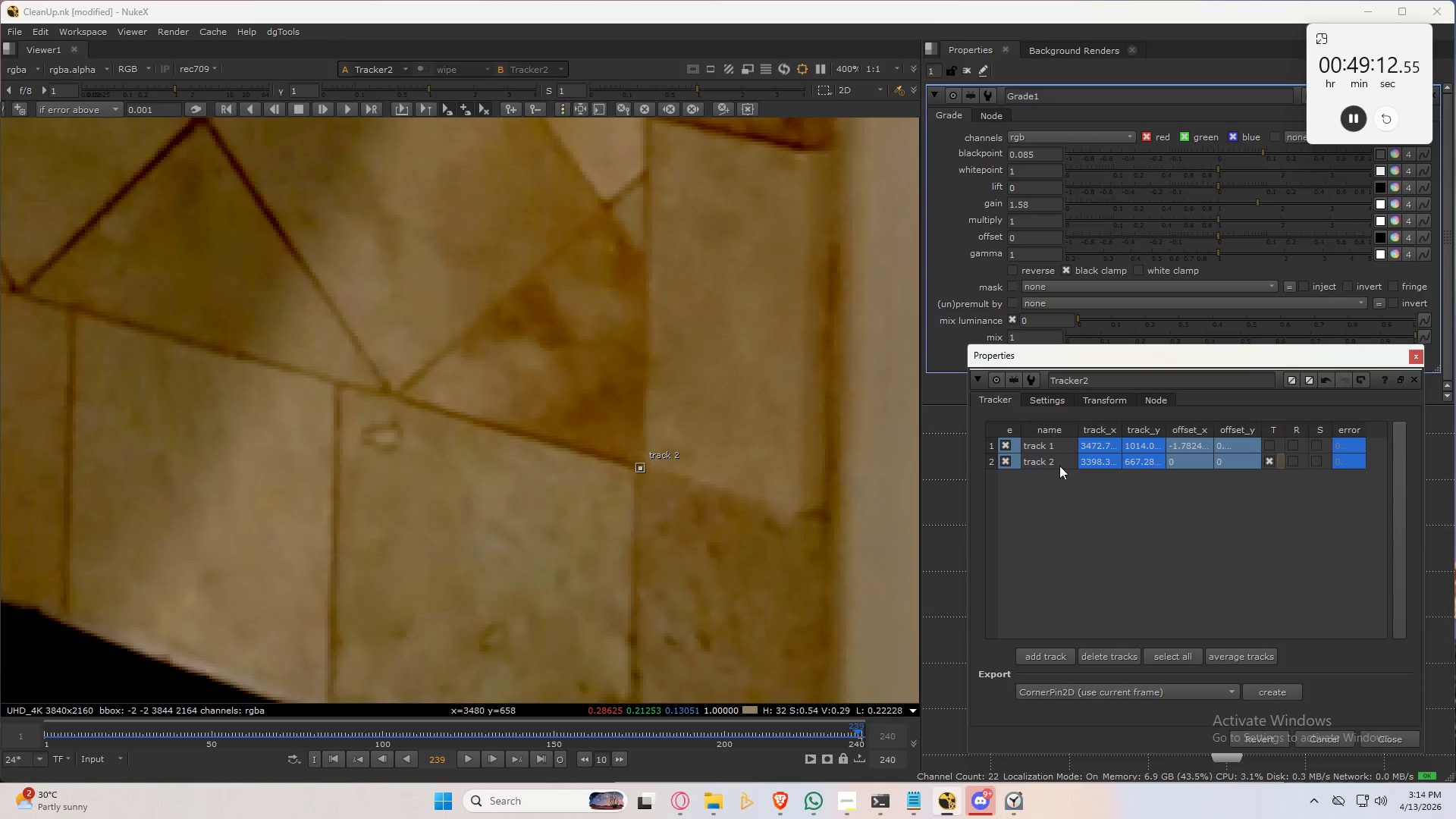 
left_click([1044, 461])
 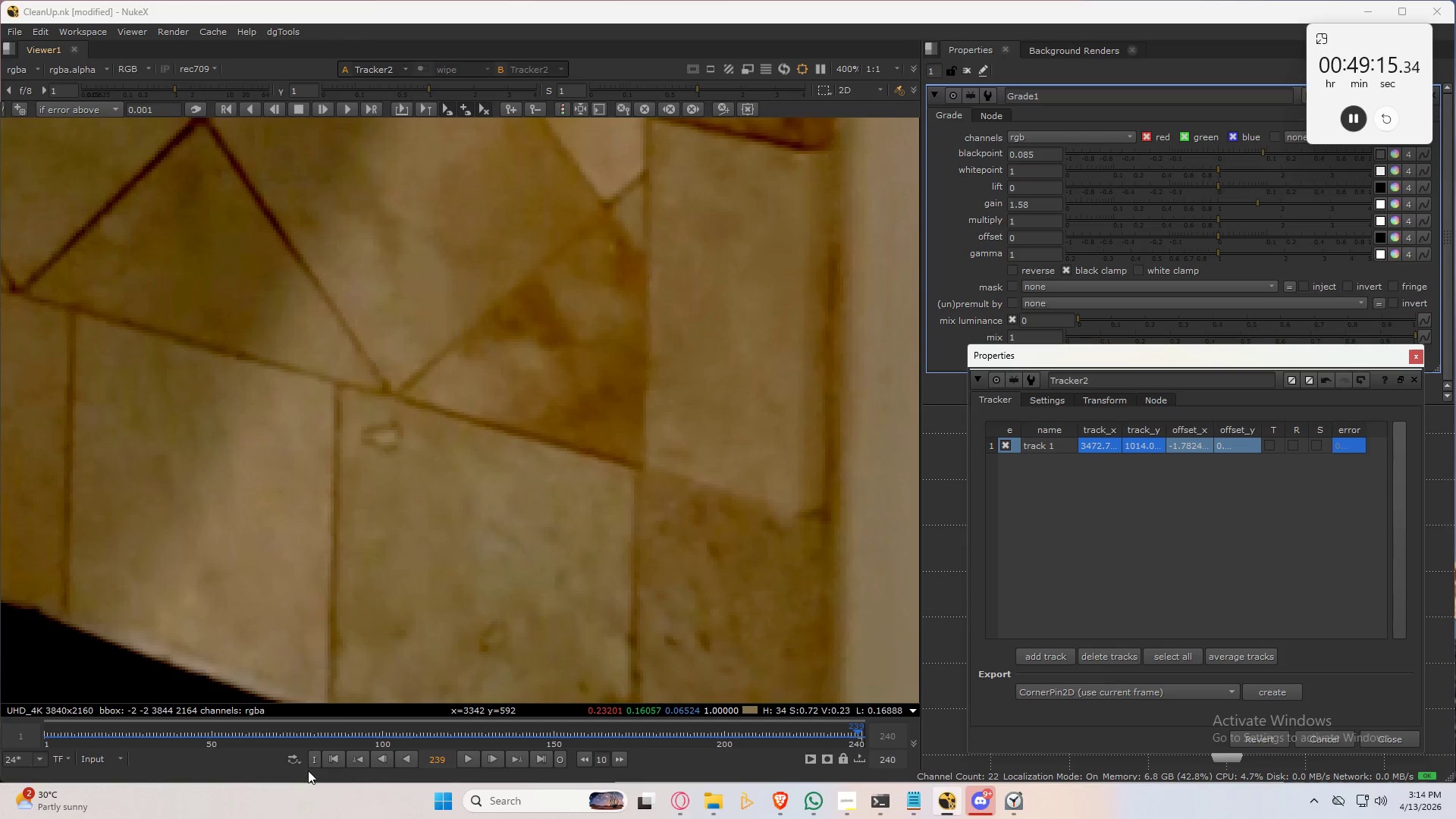 
left_click([334, 760])
 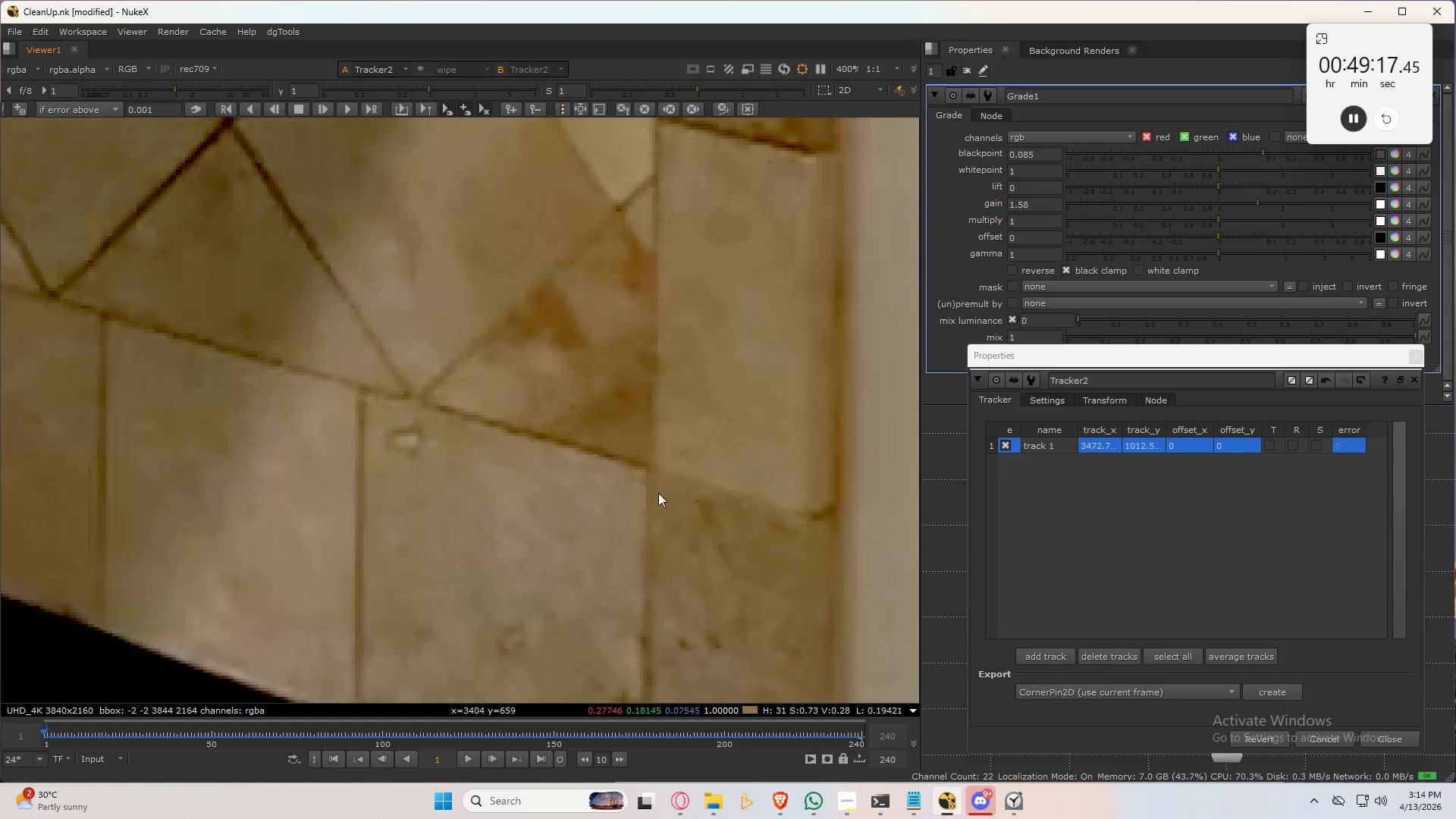 
hold_key(key=ControlLeft, duration=1.67)
hold_key(key=AltLeft, duration=1.5)
left_click([653, 470])
 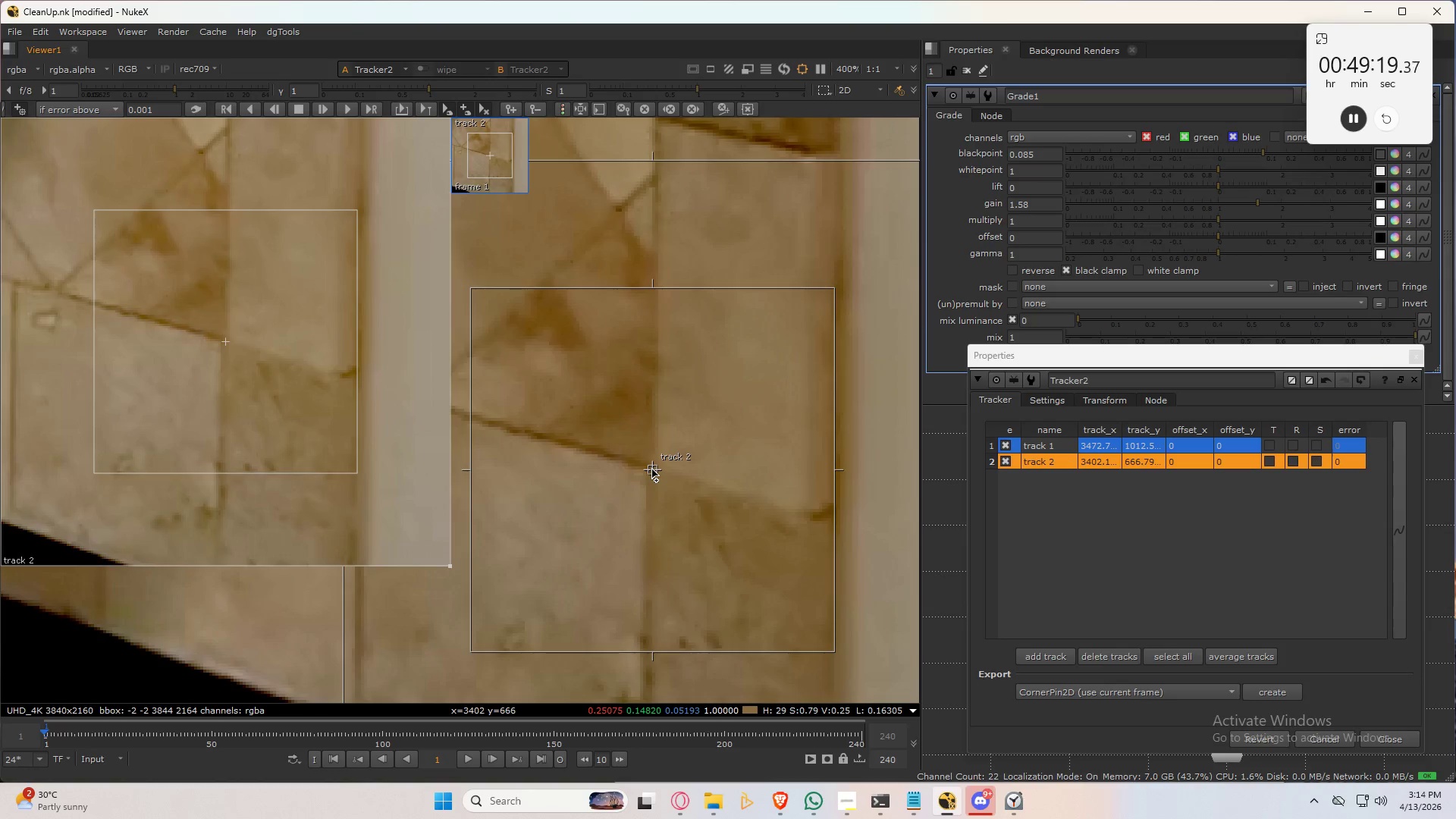 
key(Alt+Control+AltLeft)
 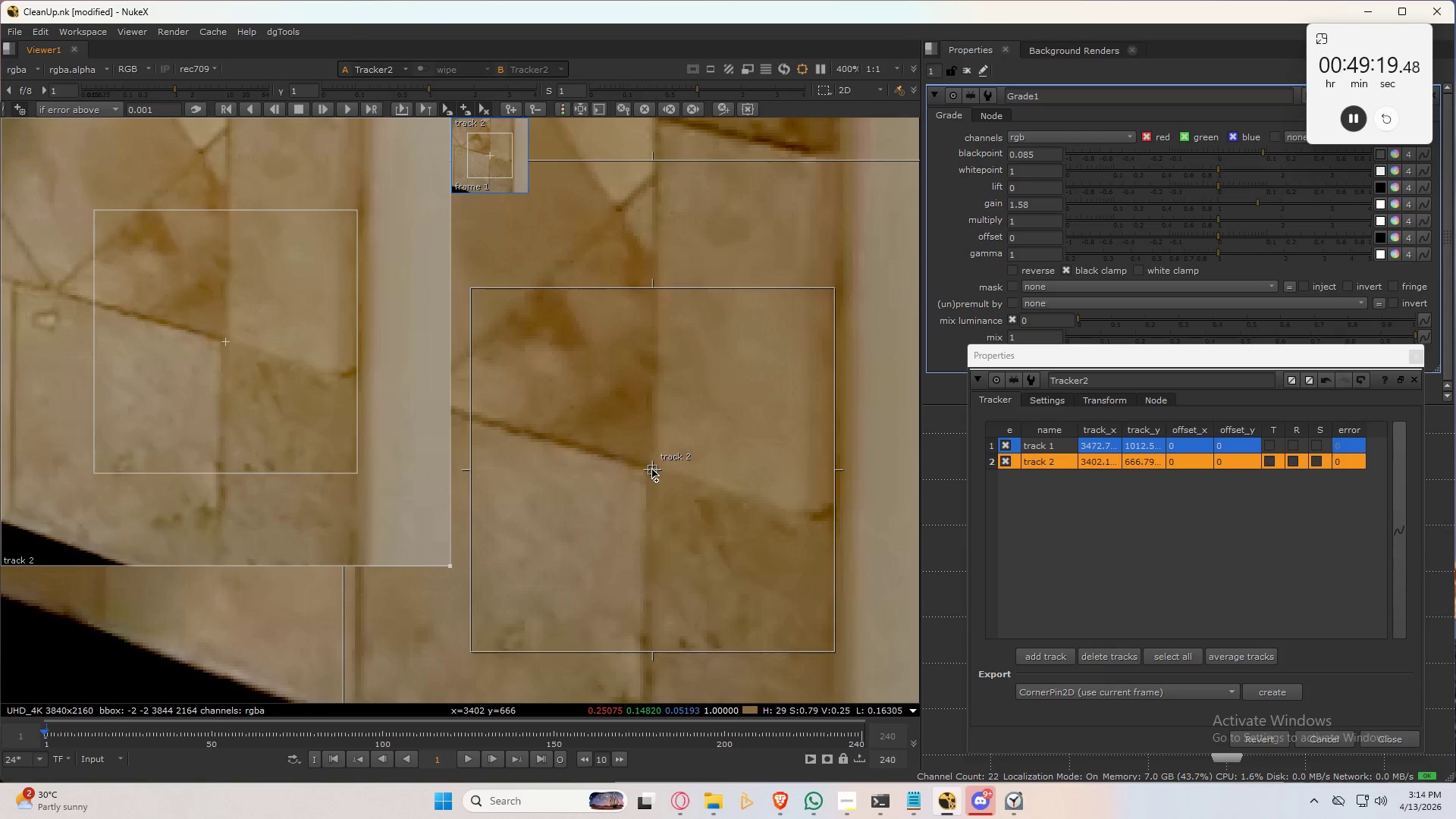 
key(Alt+Control+AltLeft)
 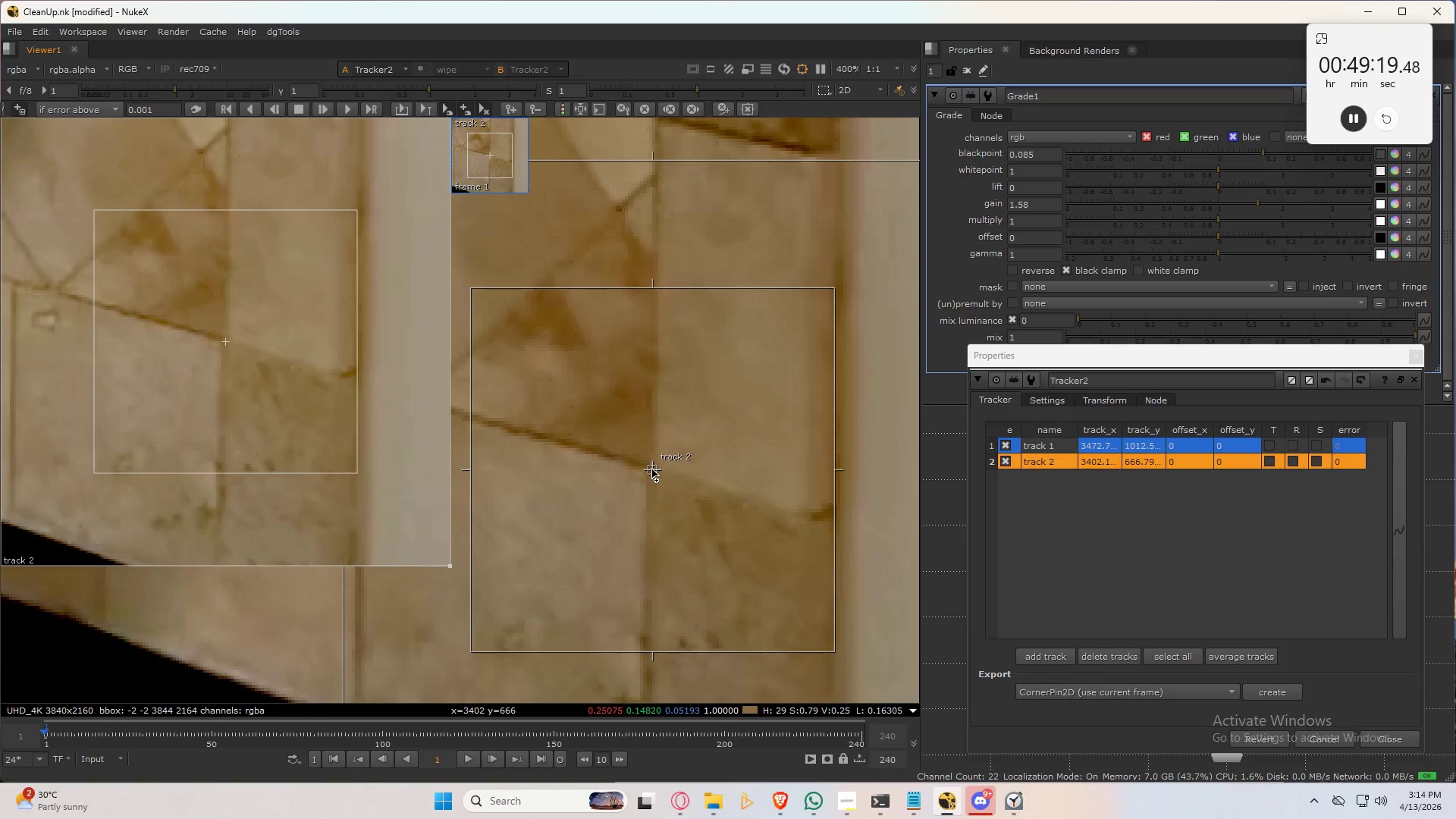 
key(Alt+Control+AltLeft)
 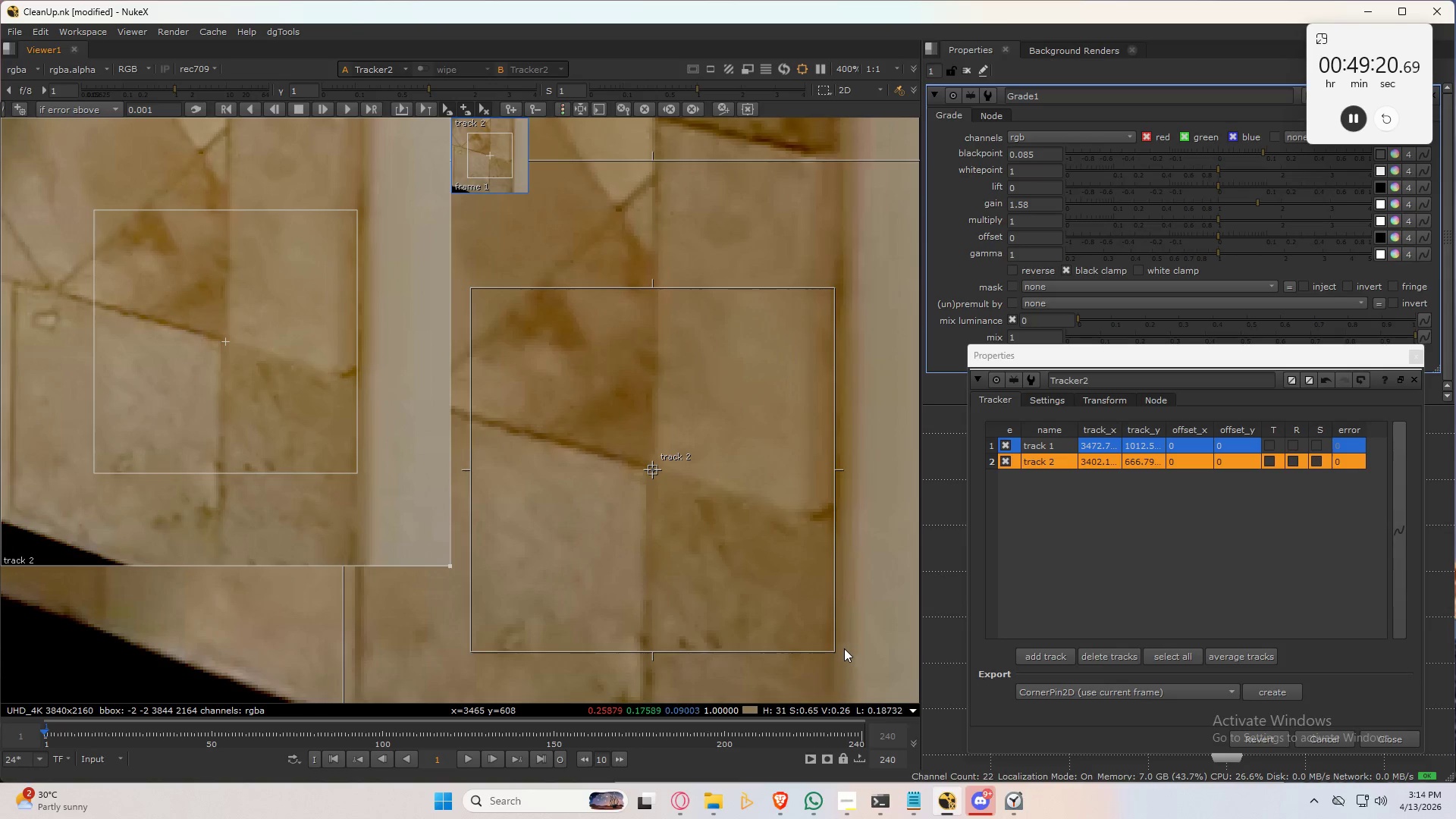 
left_click_drag(start_coordinate=[836, 646], to_coordinate=[707, 512])
 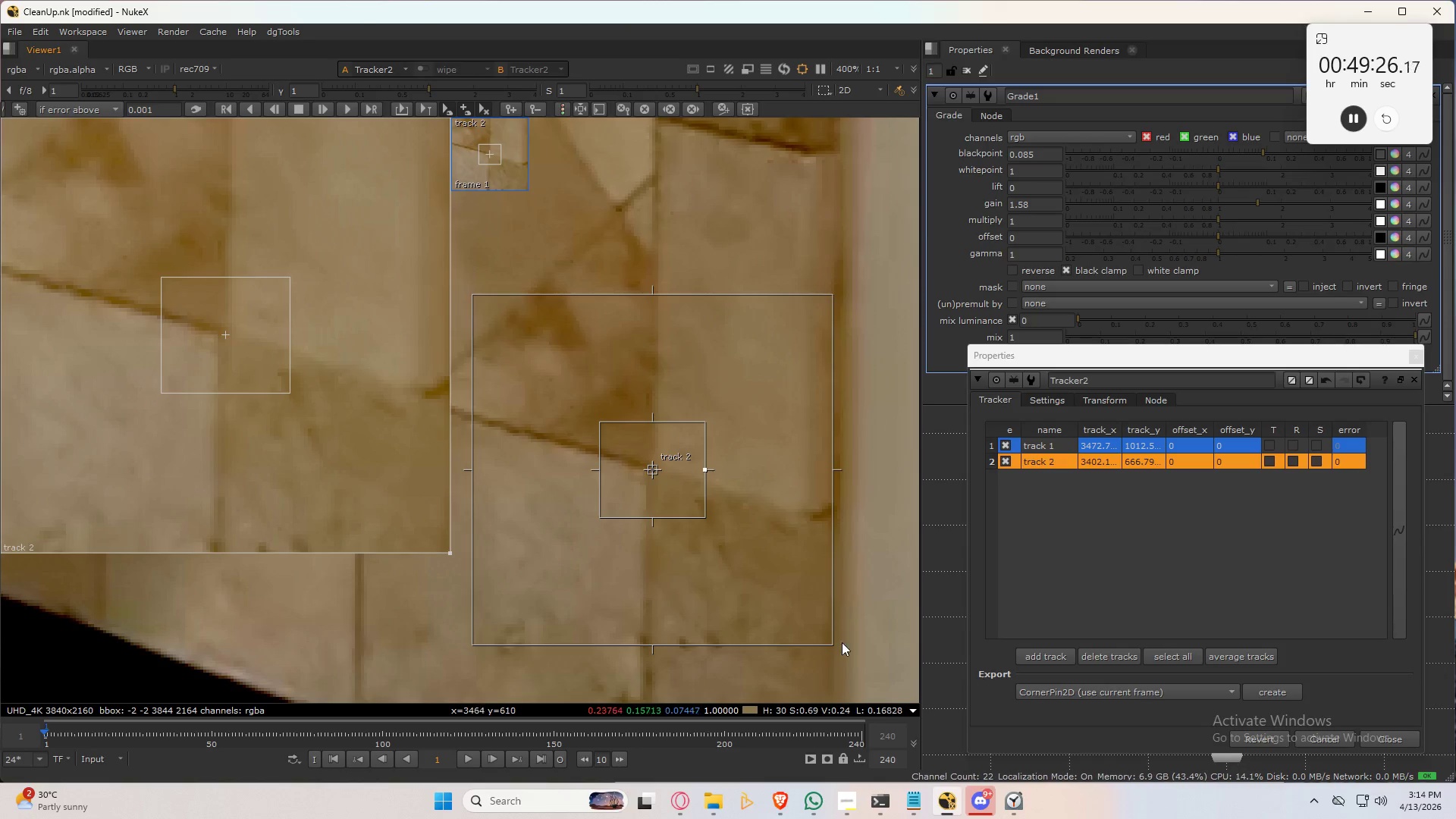 
left_click_drag(start_coordinate=[836, 642], to_coordinate=[747, 558])
 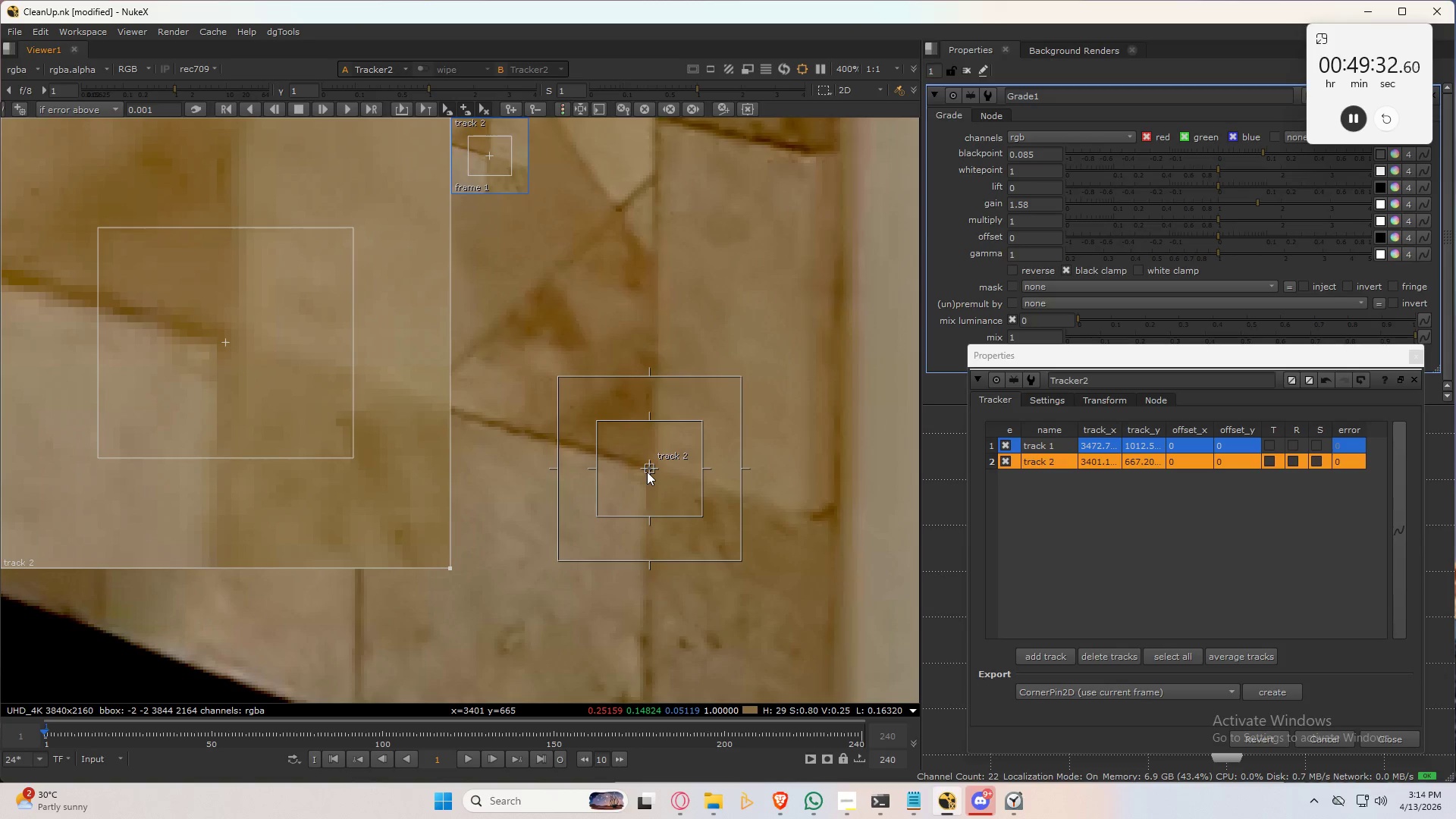 
wait(5.25)
 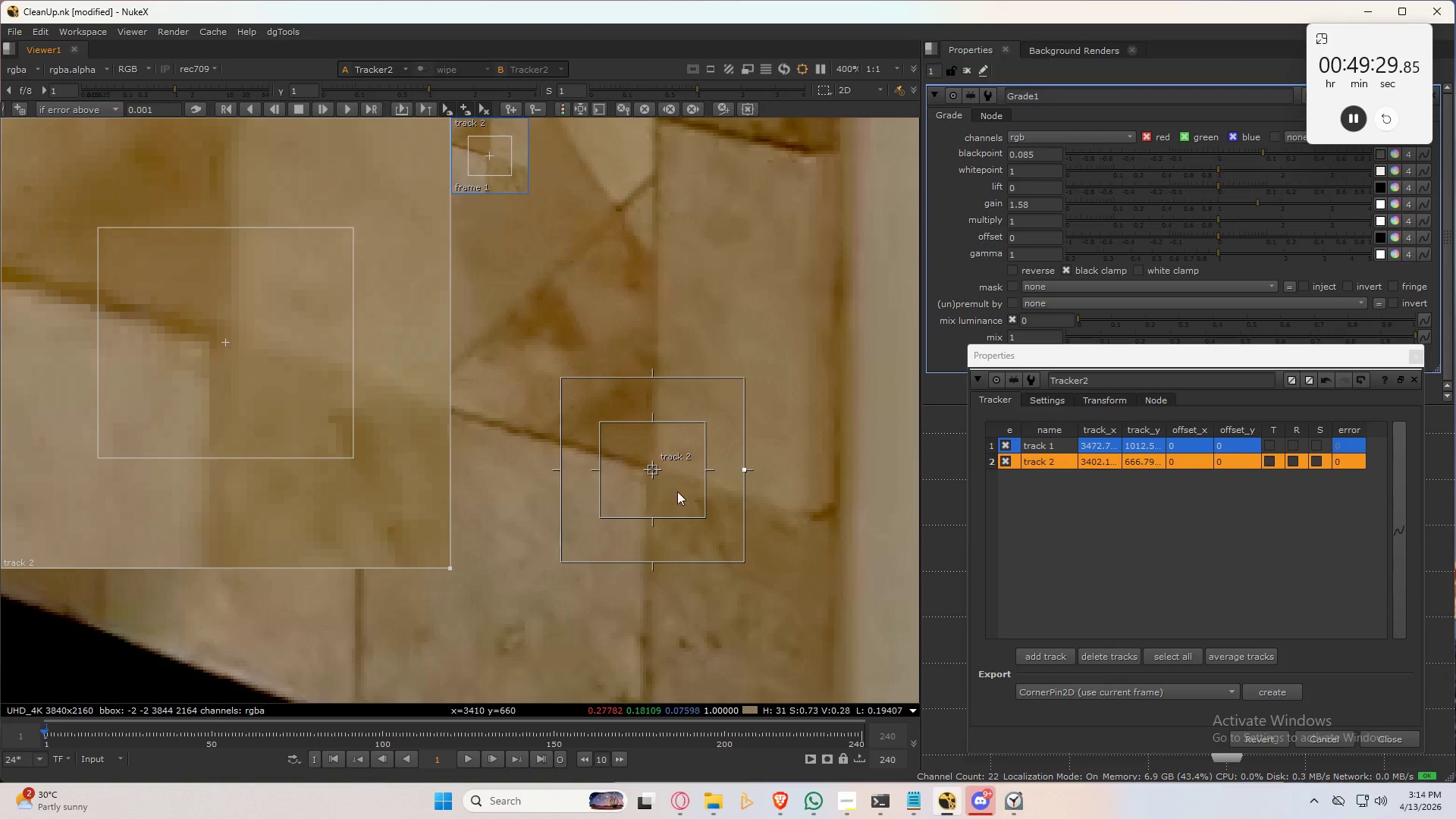 
left_click_drag(start_coordinate=[693, 511], to_coordinate=[714, 532])
 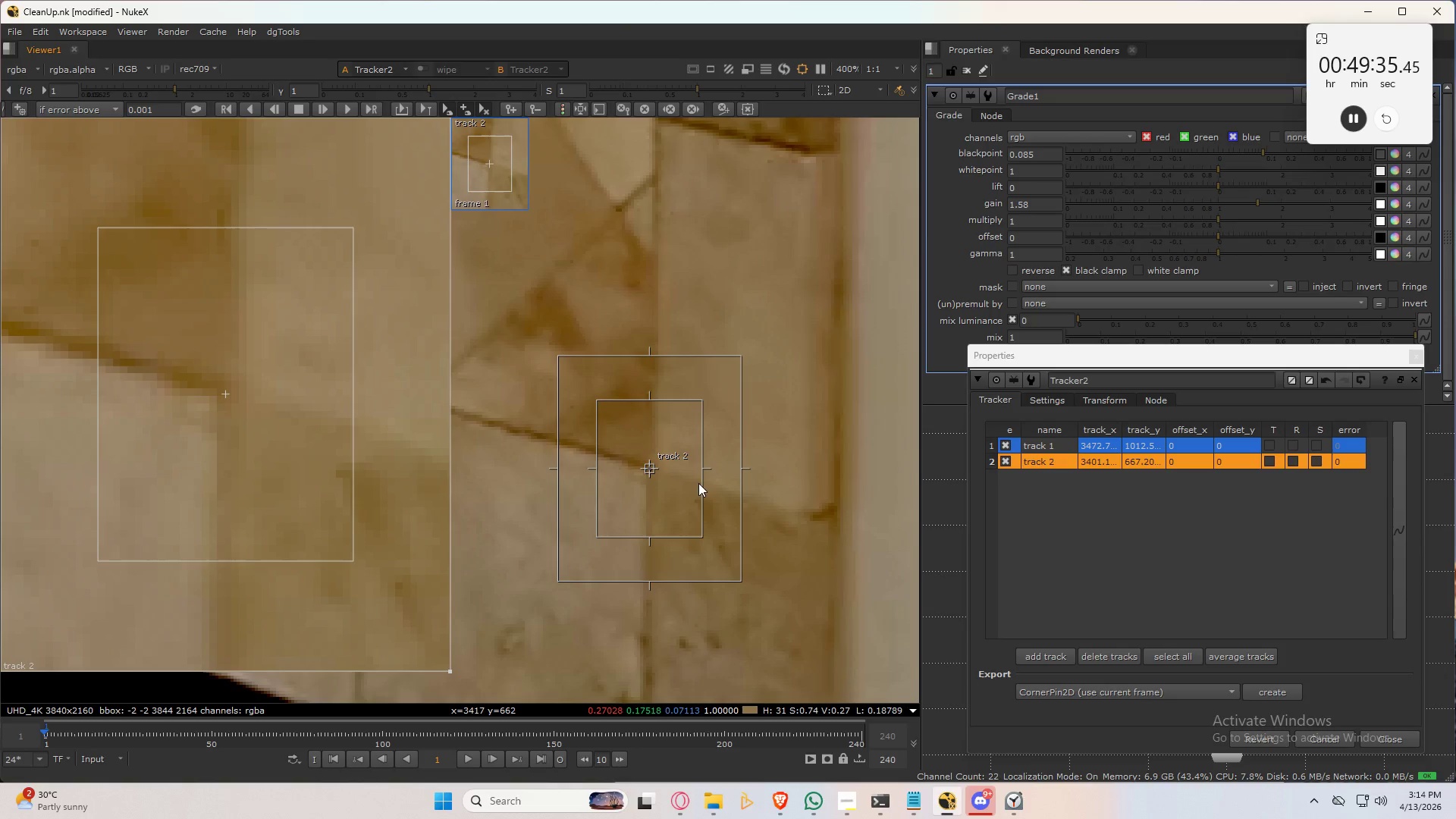 
left_click_drag(start_coordinate=[704, 472], to_coordinate=[728, 473])
 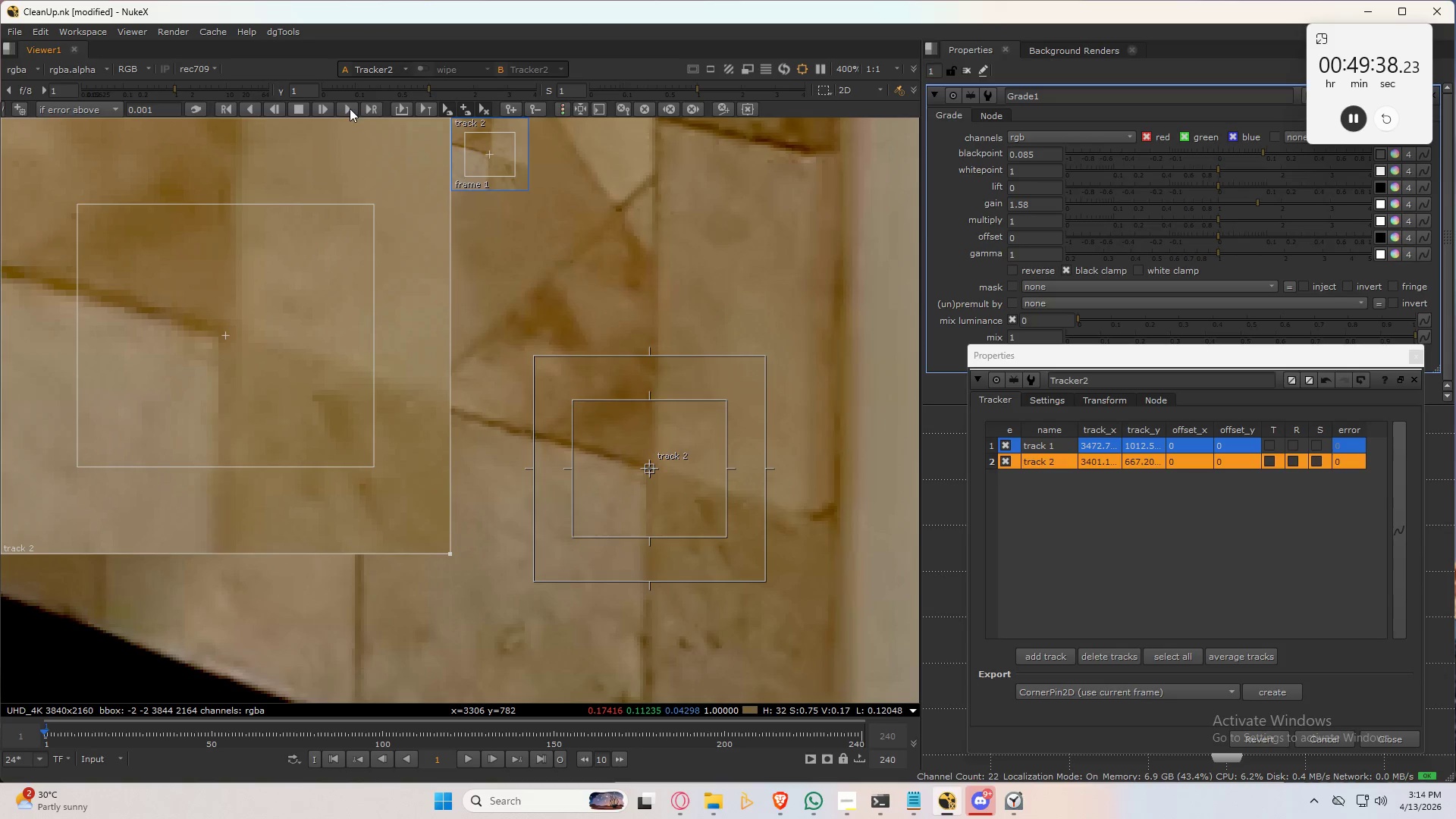 
mouse_move([367, 120])
 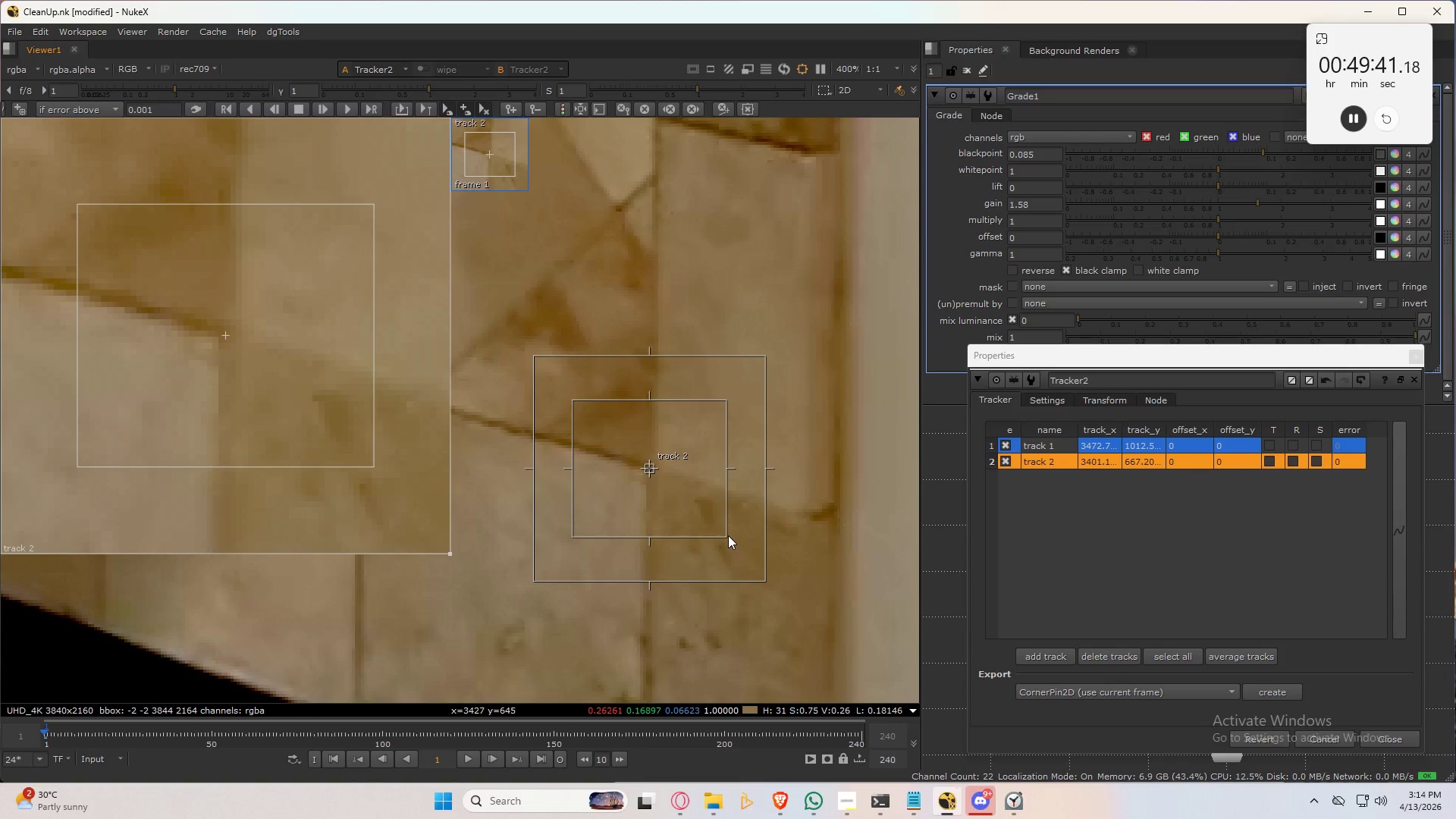 
left_click_drag(start_coordinate=[724, 535], to_coordinate=[671, 494])
 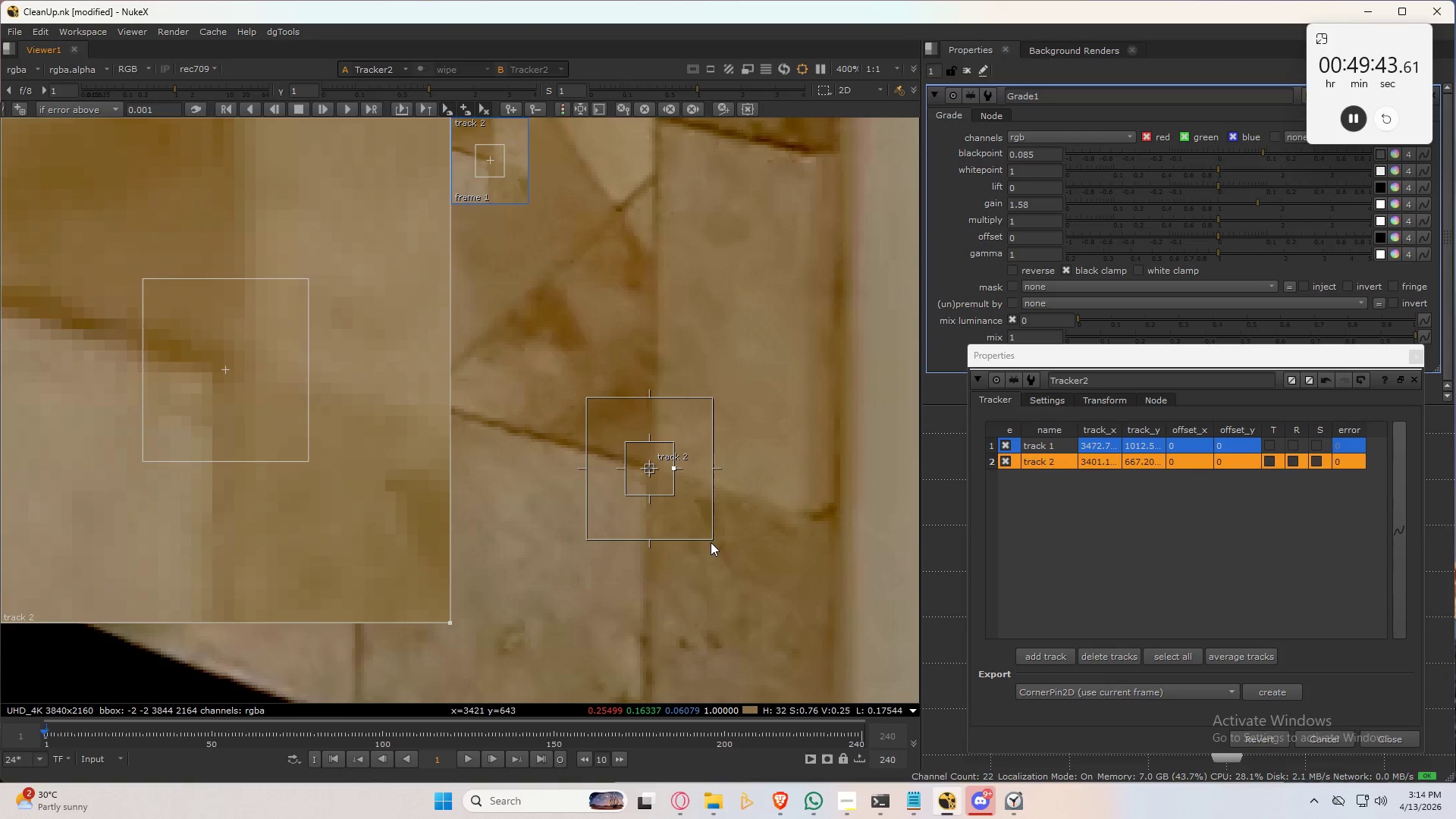 
left_click_drag(start_coordinate=[711, 541], to_coordinate=[774, 576])
 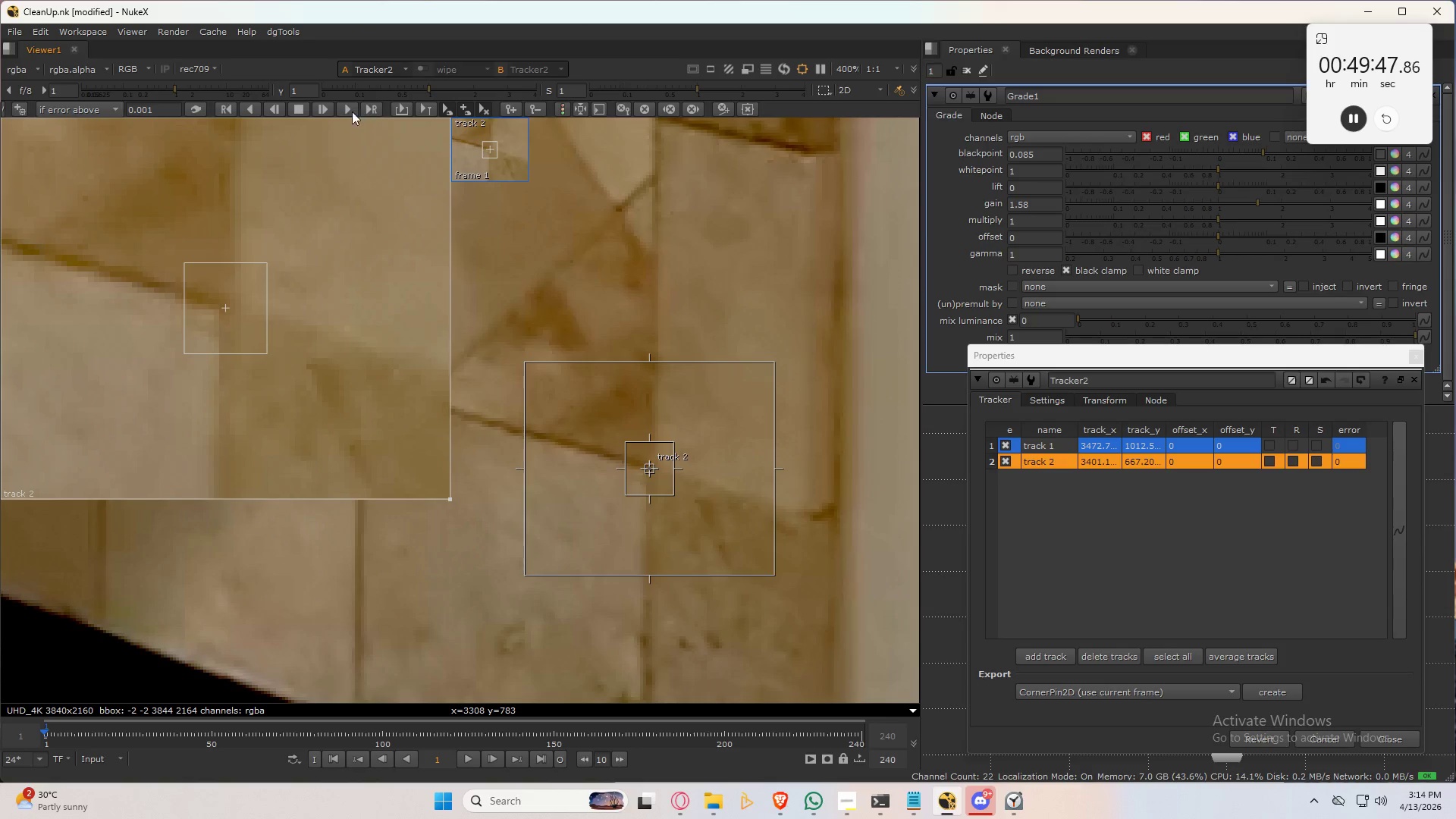 
left_click([347, 111])
 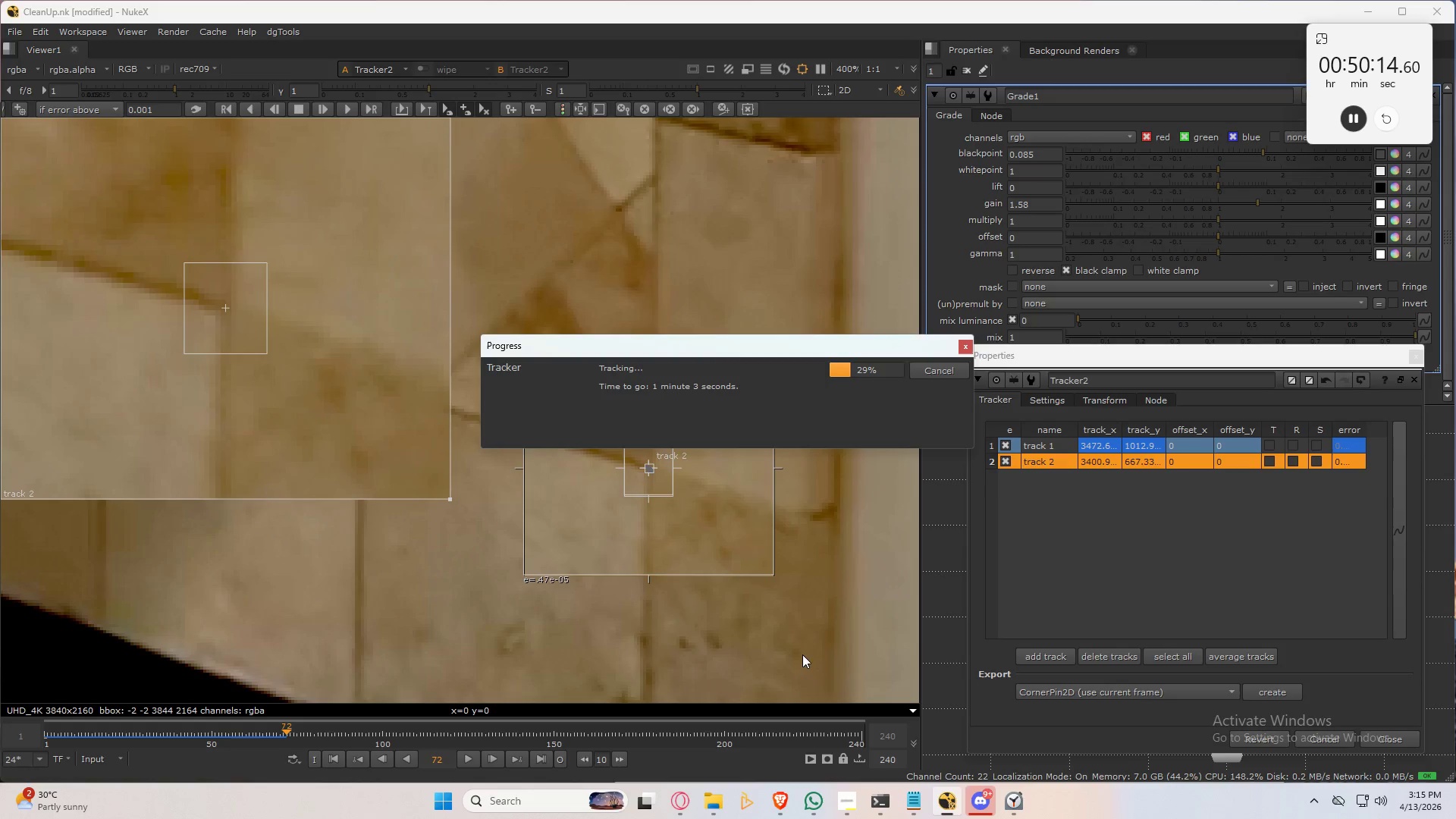 
wait(30.97)
 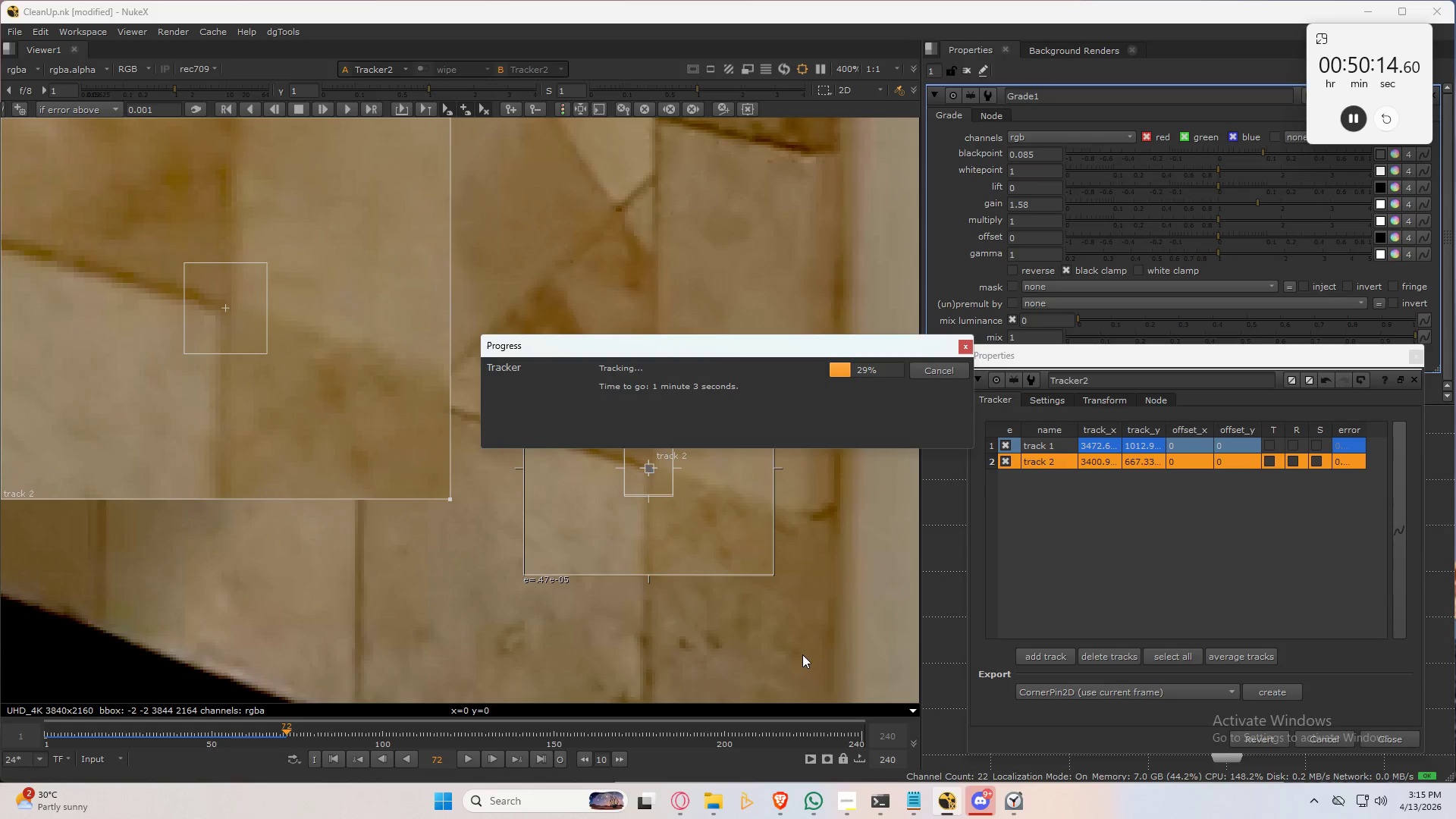 
left_click([944, 369])
 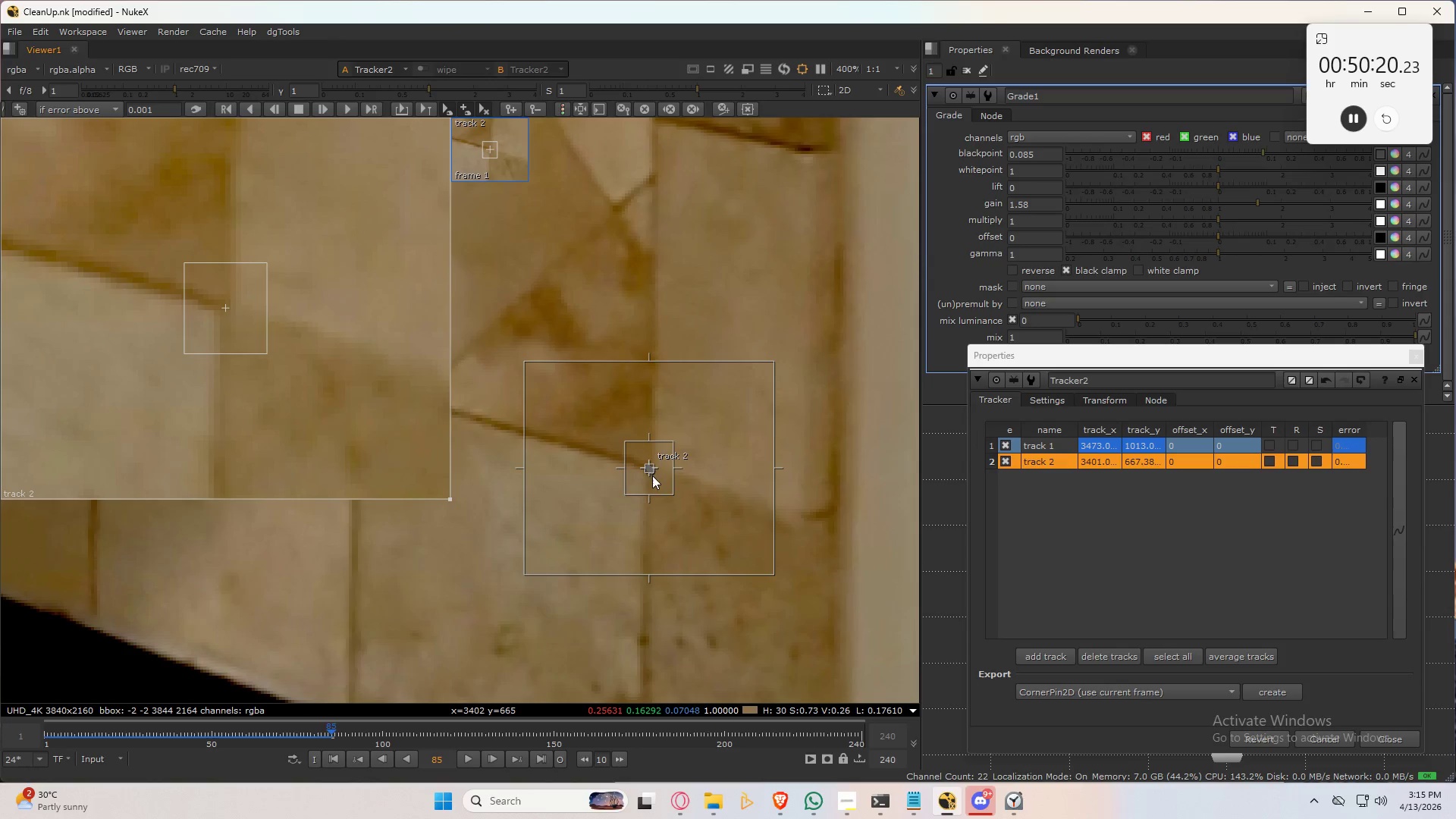 
scroll: coordinate [608, 540], scroll_direction: up, amount: 24.0
 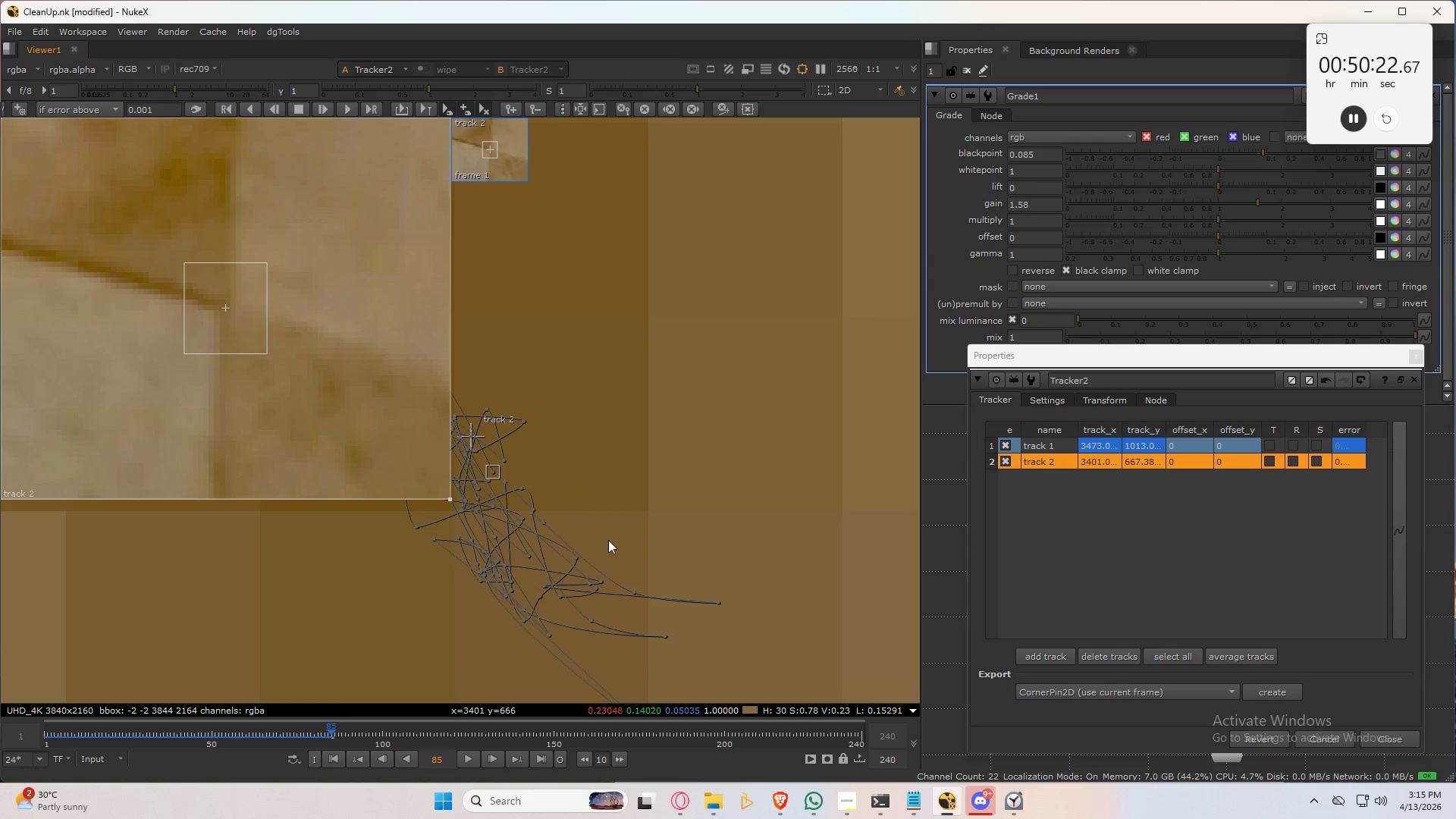 
scroll: coordinate [632, 522], scroll_direction: down, amount: 33.0
 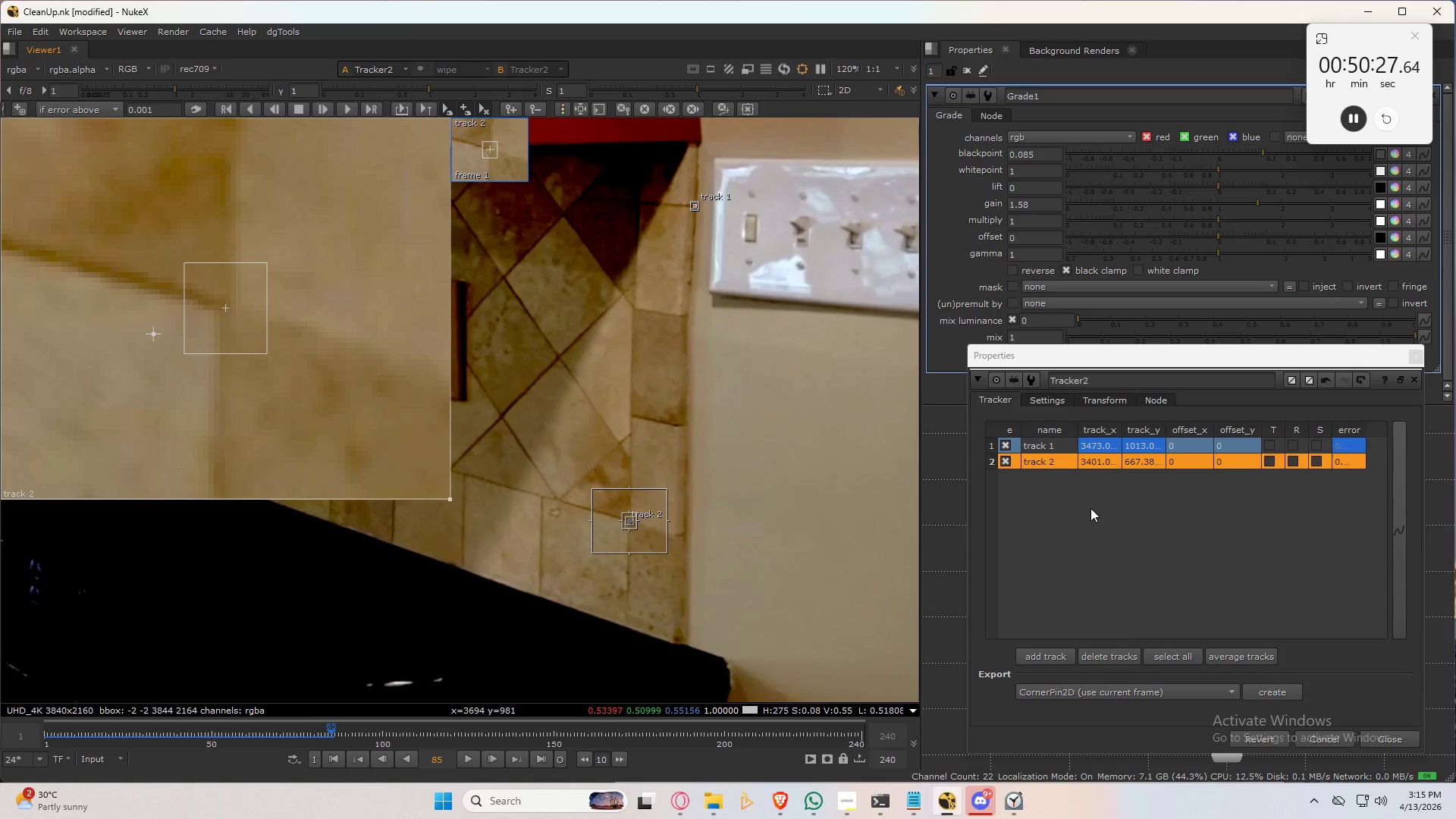 
left_click([1119, 653])
 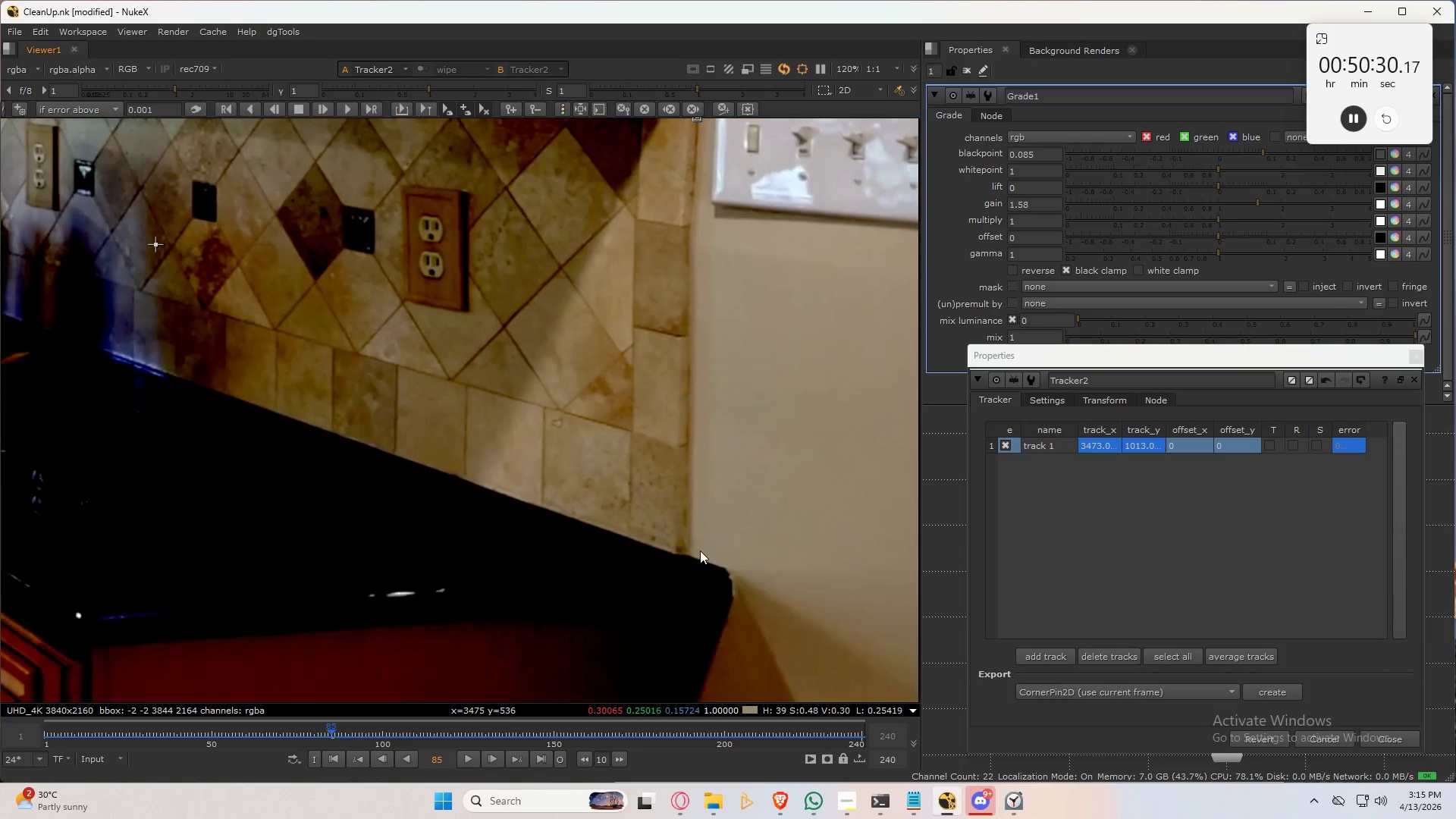 
scroll: coordinate [714, 549], scroll_direction: up, amount: 12.0
 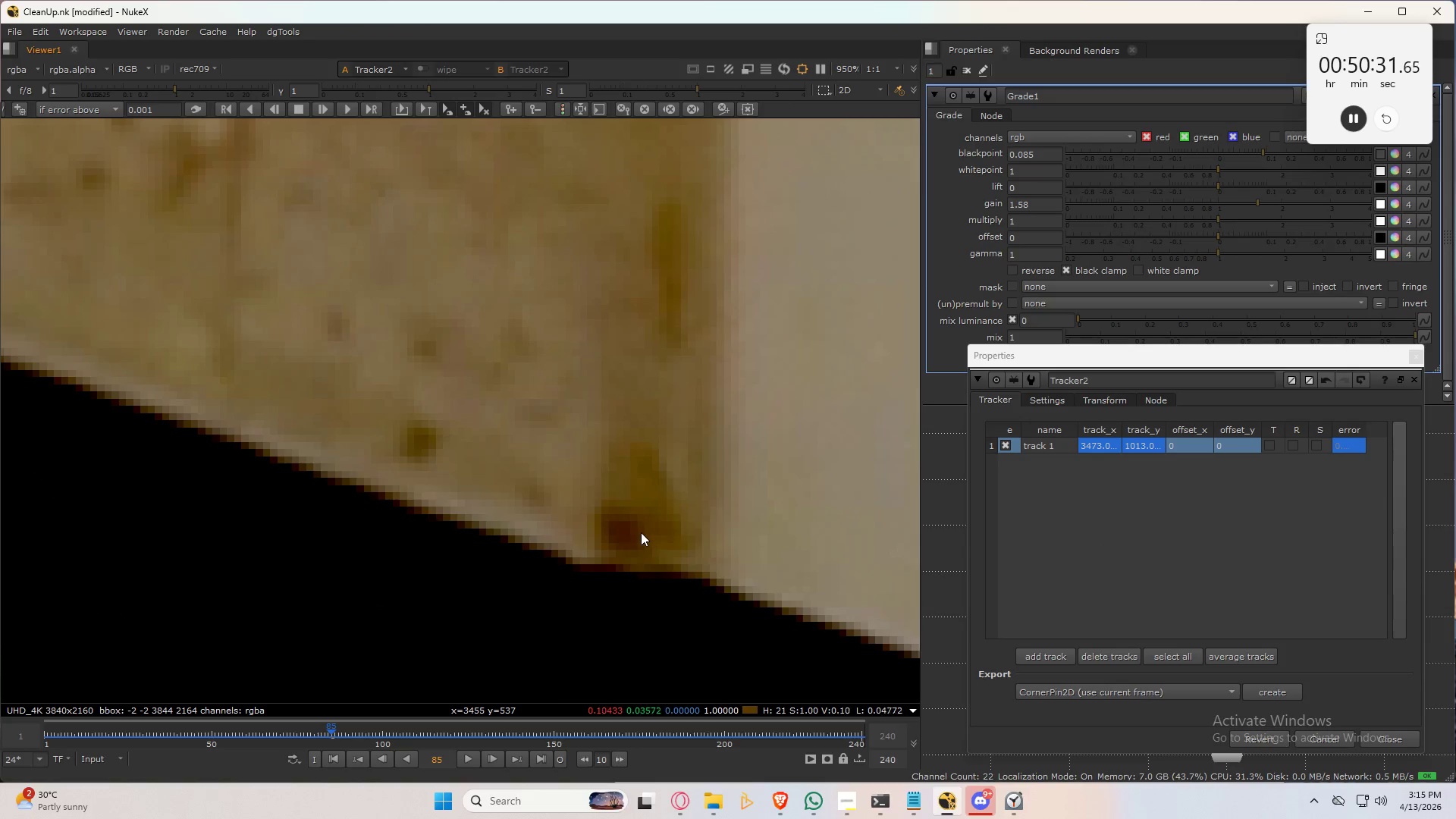 
hold_key(key=ControlLeft, duration=1.12)
hold_key(key=AltLeft, duration=1.09)
left_click([623, 533])
 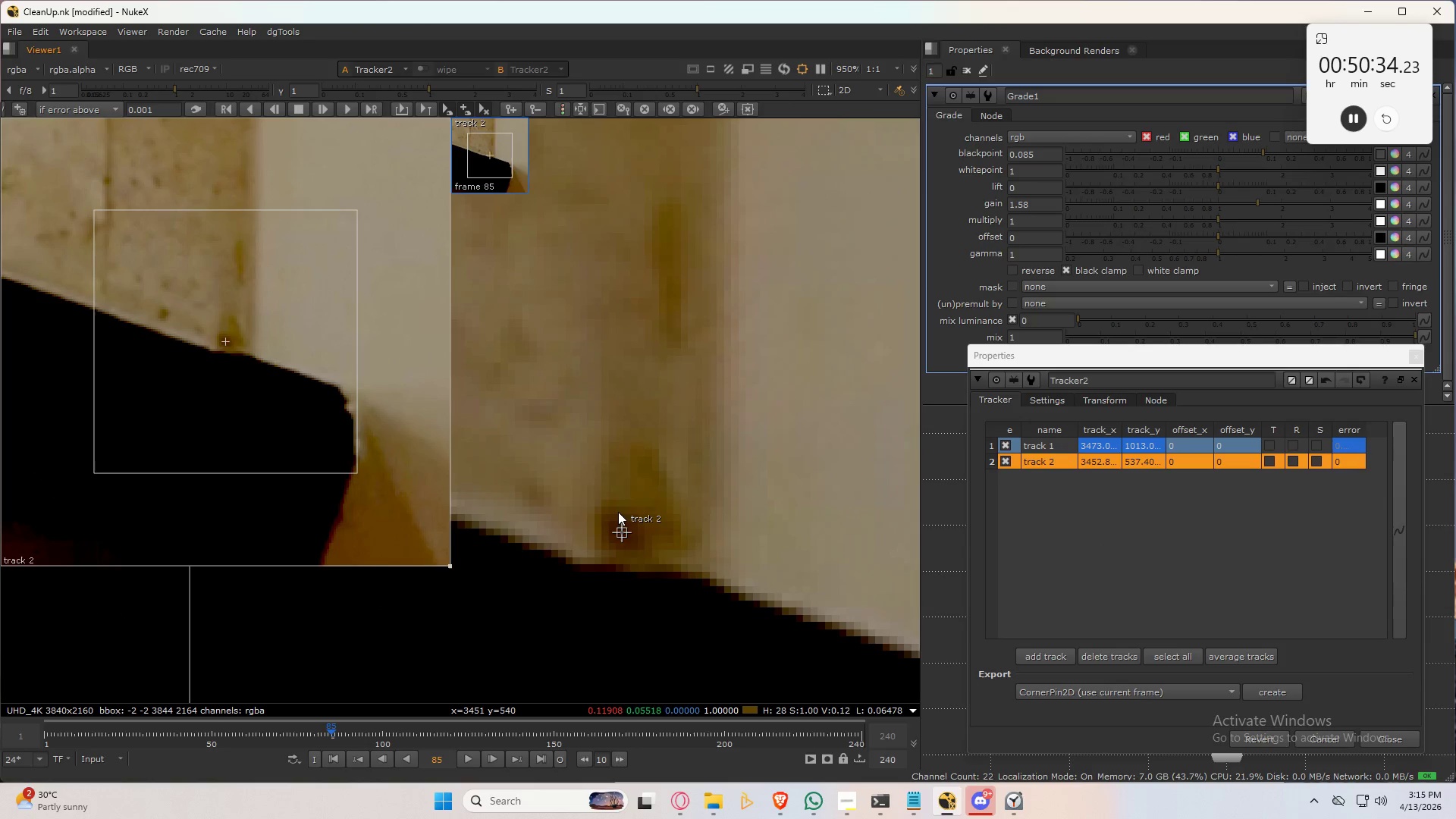 
scroll: coordinate [681, 521], scroll_direction: down, amount: 7.0
 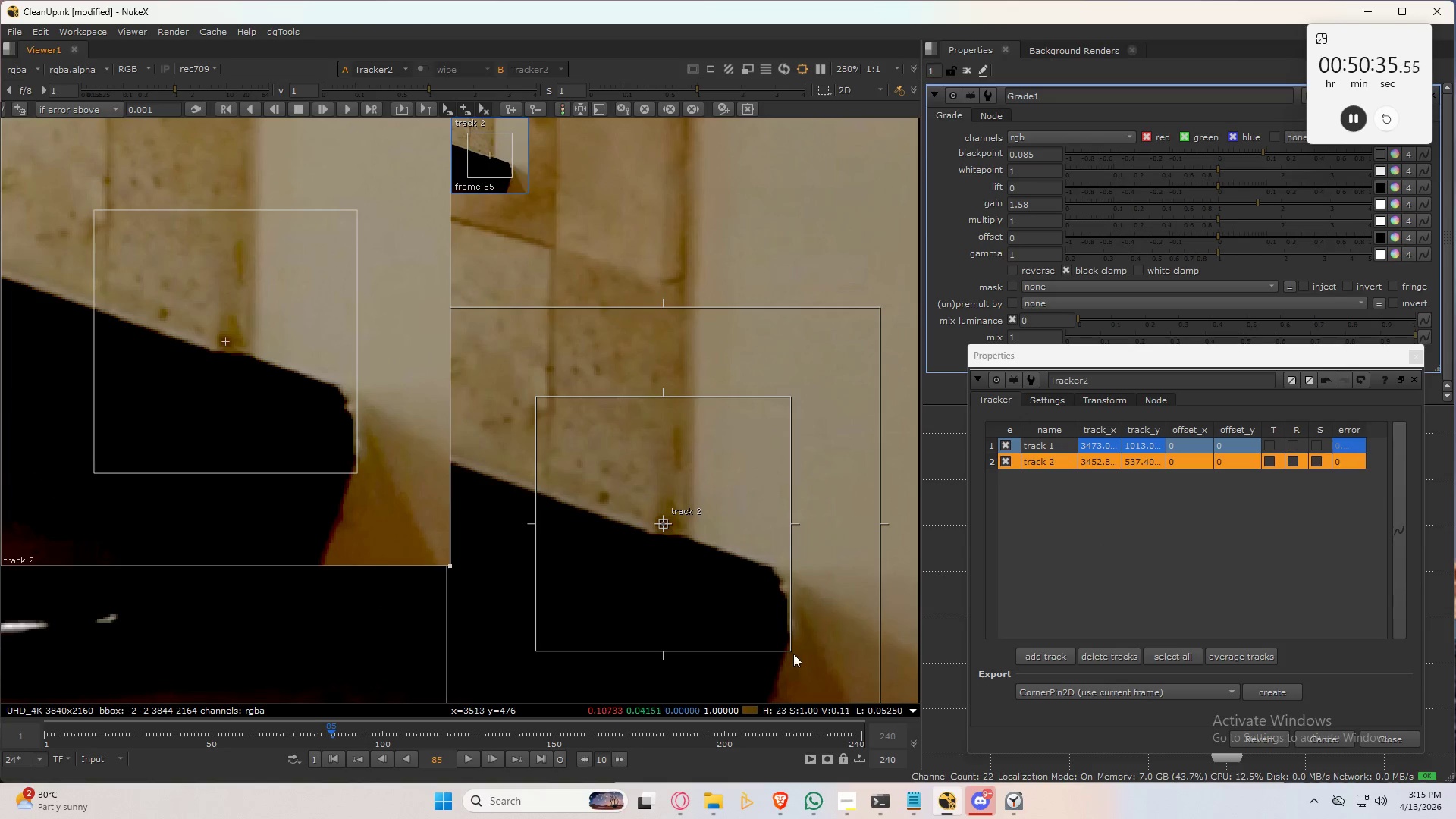 
left_click_drag(start_coordinate=[787, 653], to_coordinate=[686, 548])
 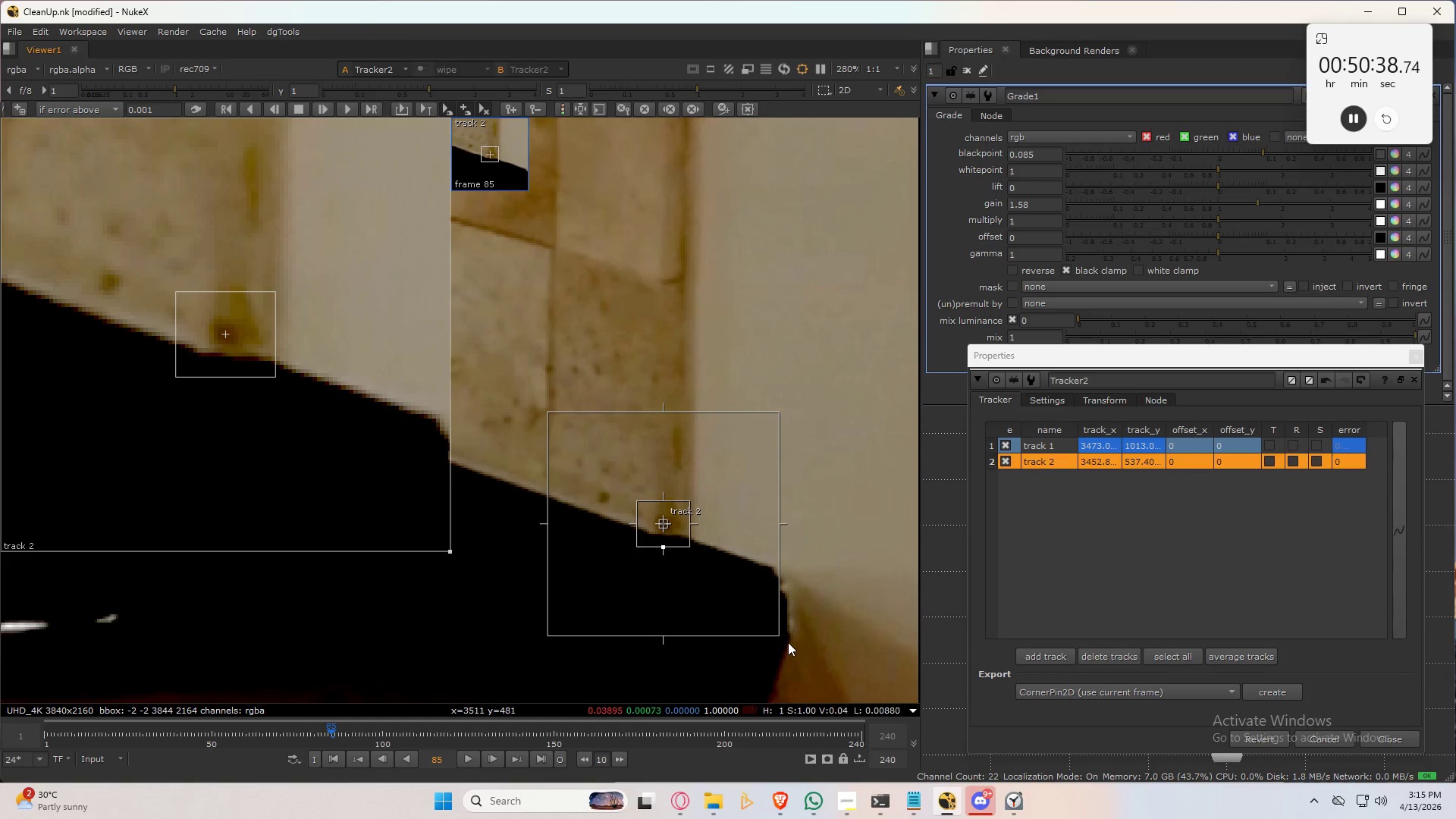 
left_click_drag(start_coordinate=[771, 629], to_coordinate=[736, 601])
 